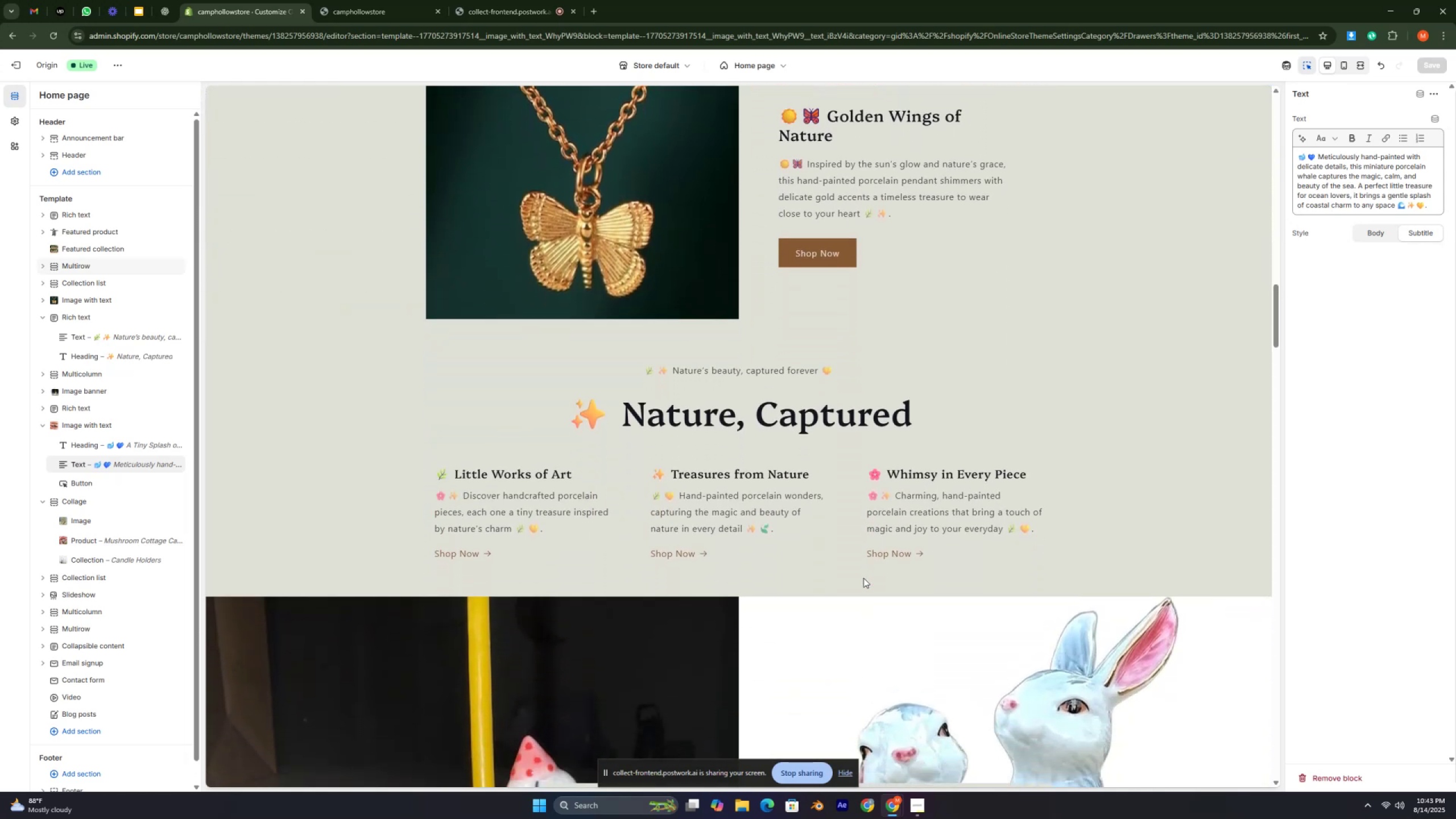 
scroll: coordinate [863, 578], scroll_direction: down, amount: 1.0
 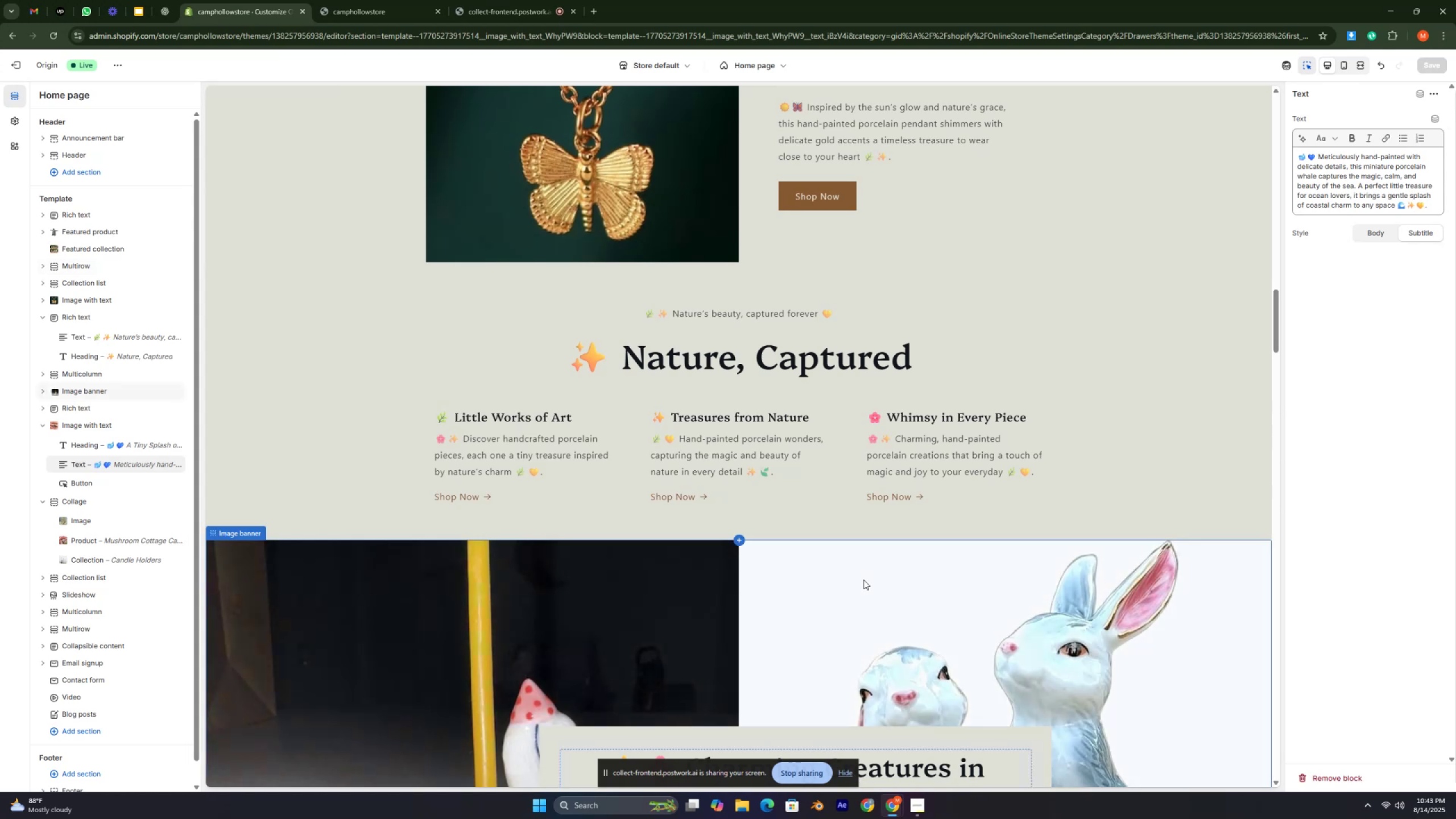 
wait(14.01)
 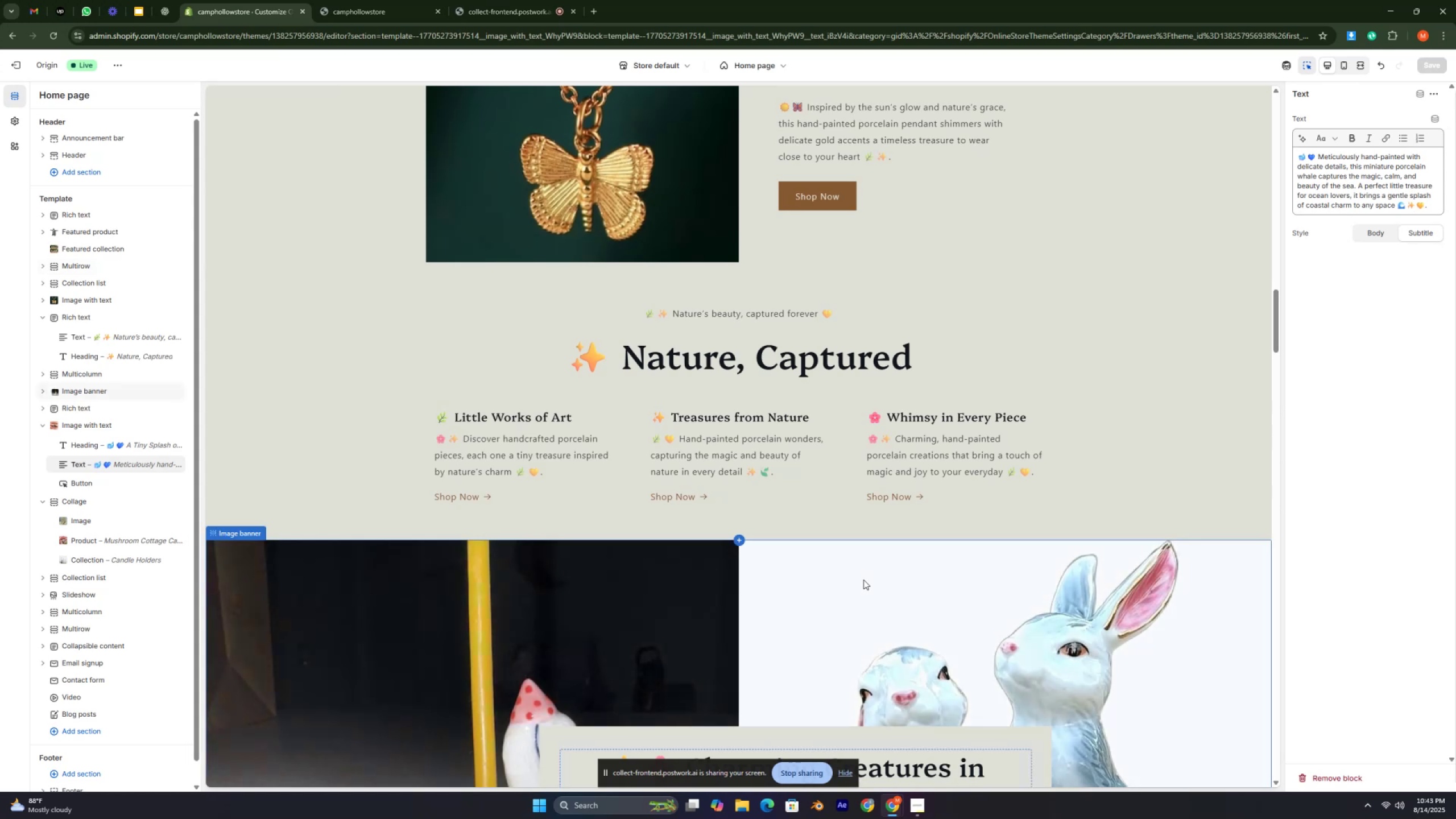 
scroll: coordinate [852, 499], scroll_direction: down, amount: 10.0
 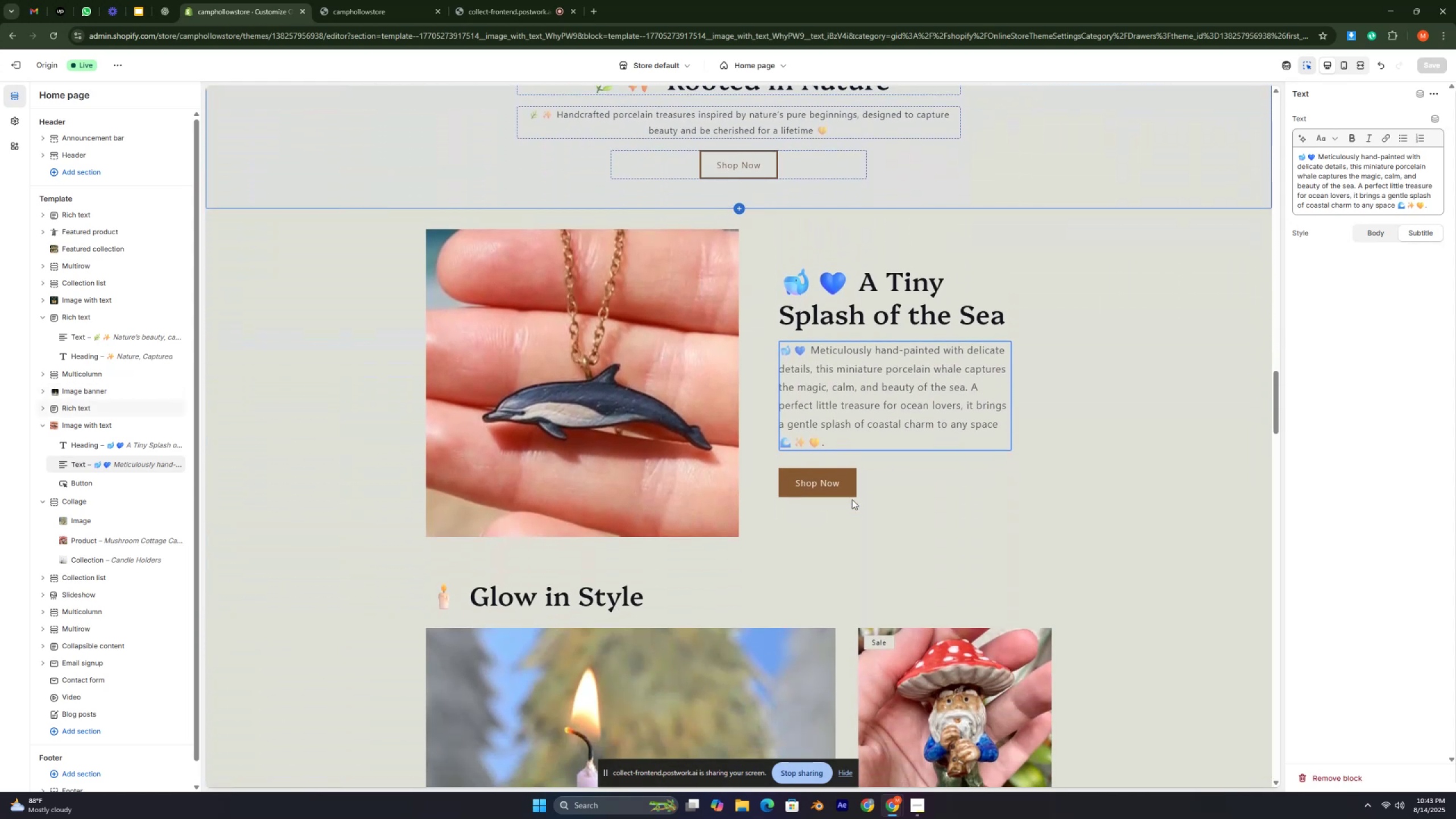 
scroll: coordinate [852, 499], scroll_direction: up, amount: 3.0
 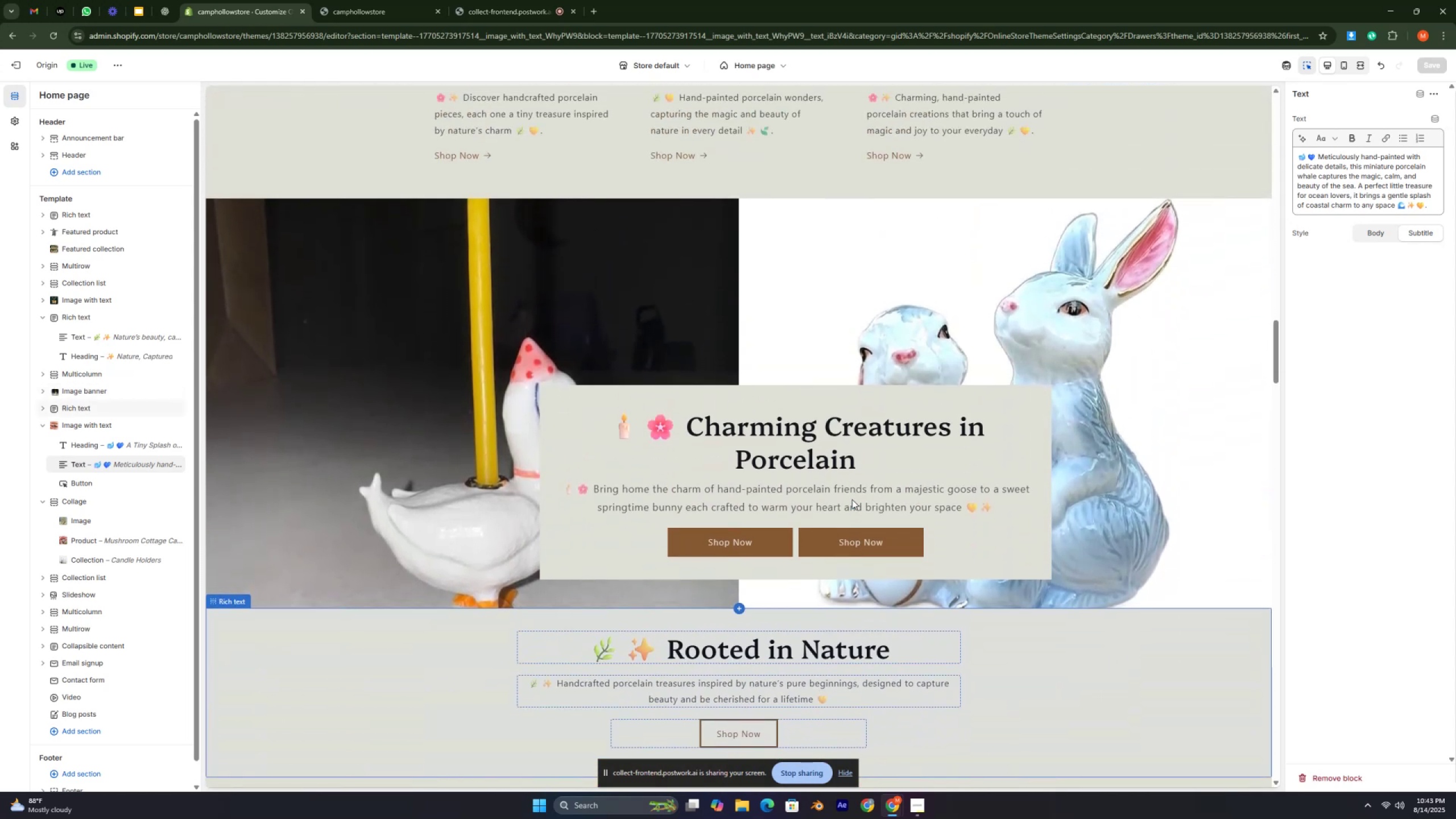 
scroll: coordinate [852, 499], scroll_direction: down, amount: 2.0
 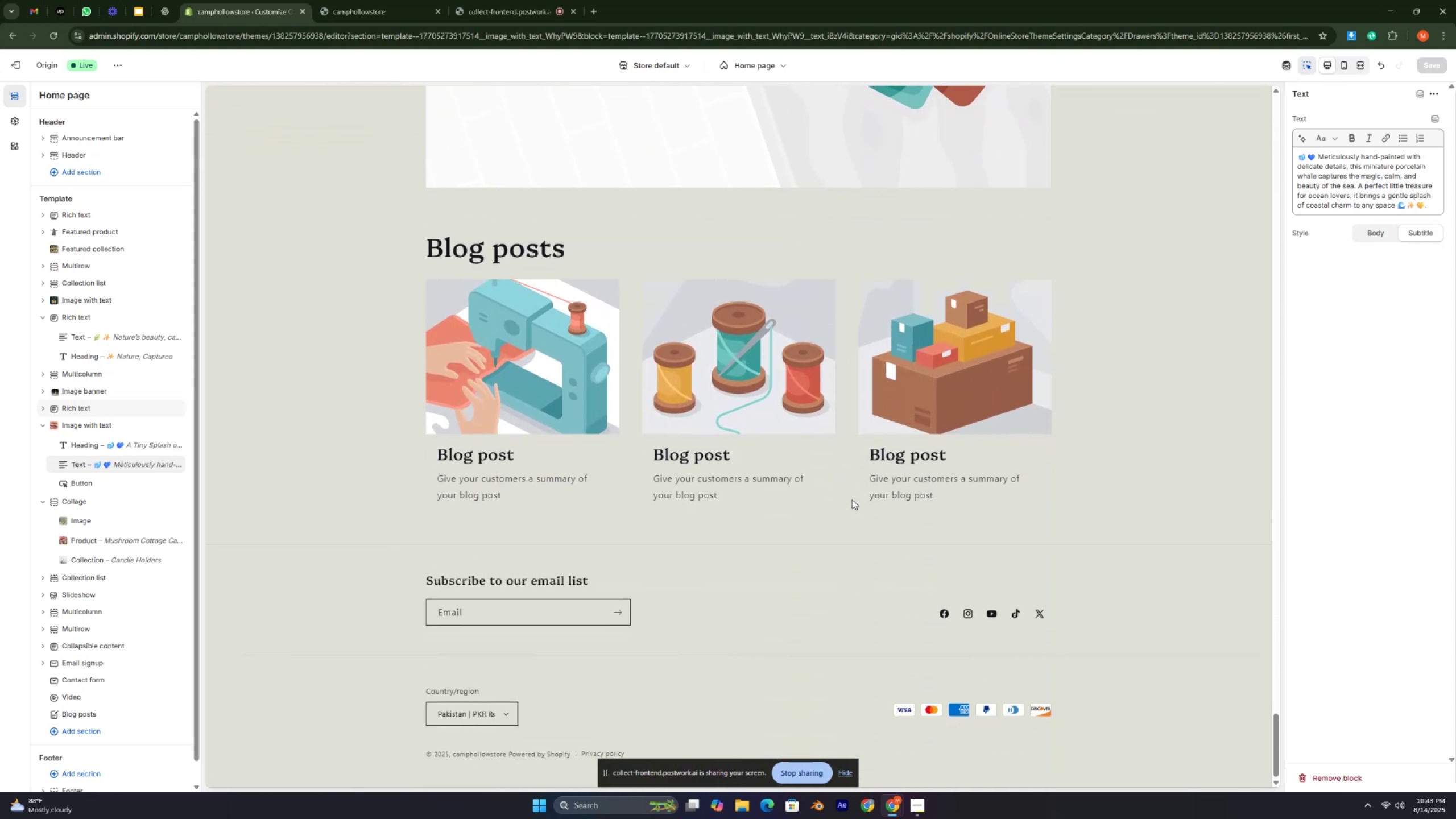 
scroll: coordinate [852, 499], scroll_direction: up, amount: 2.0
 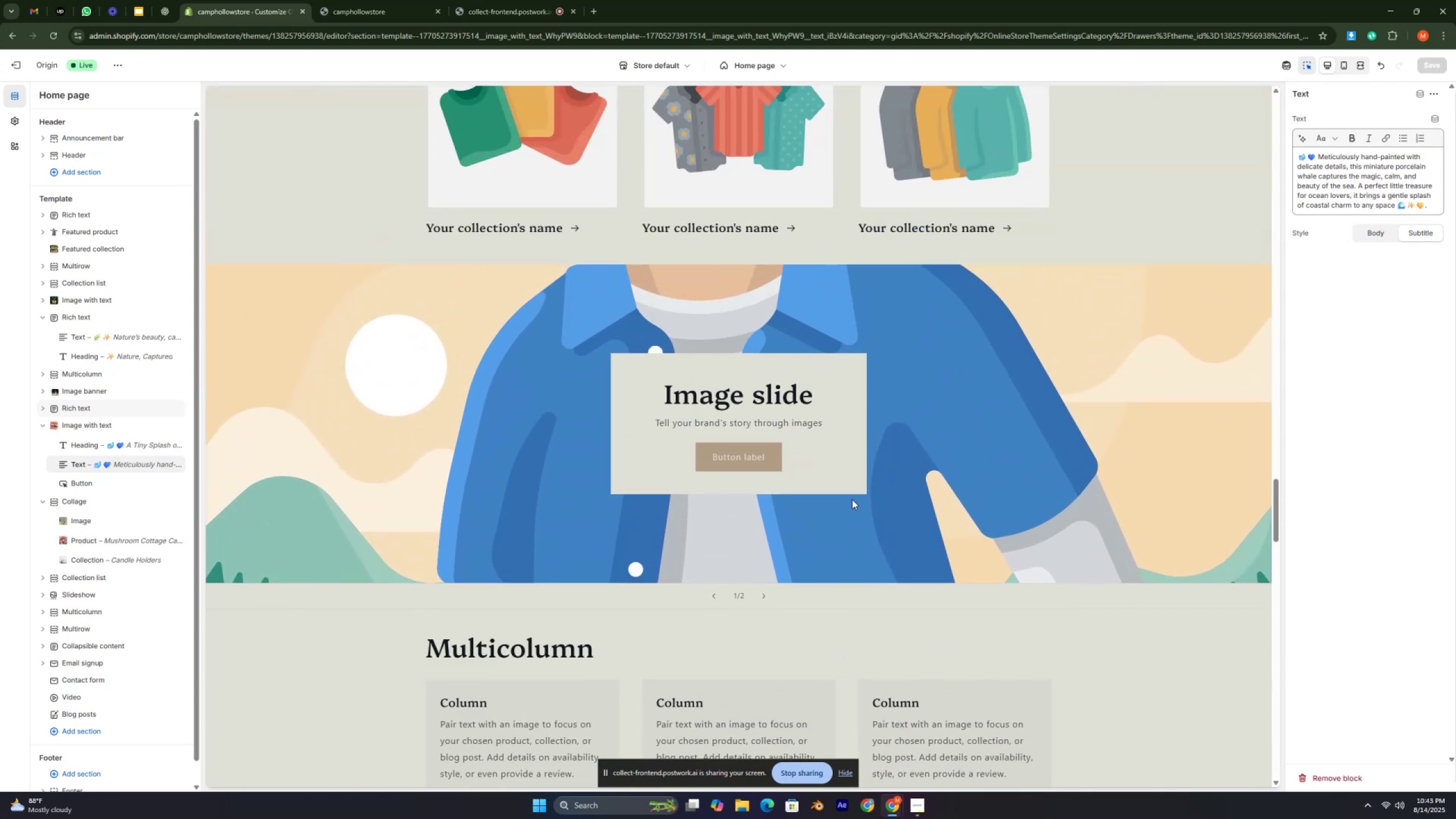 
wait(6.59)
 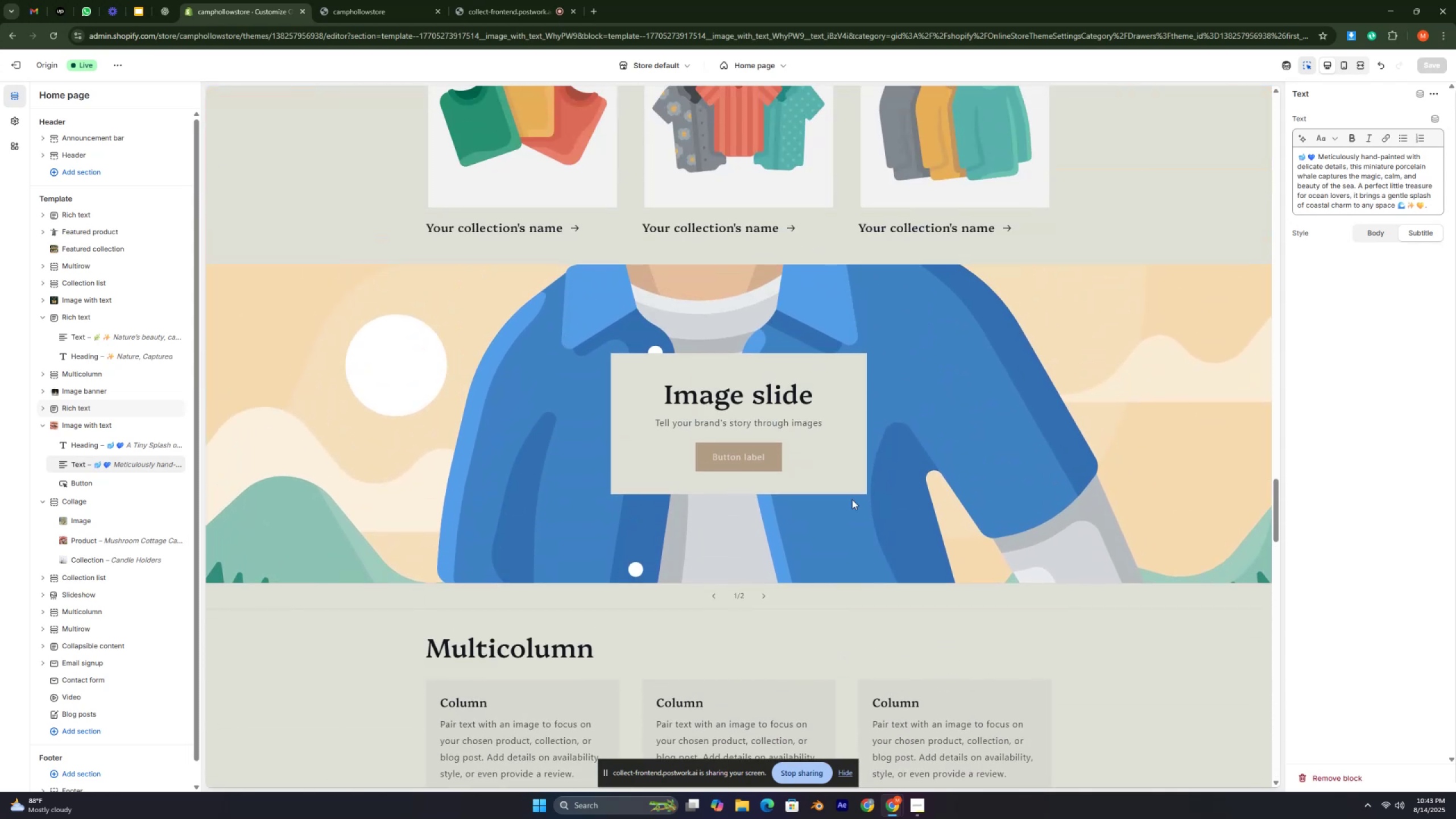 
key(Control+ControlLeft)
 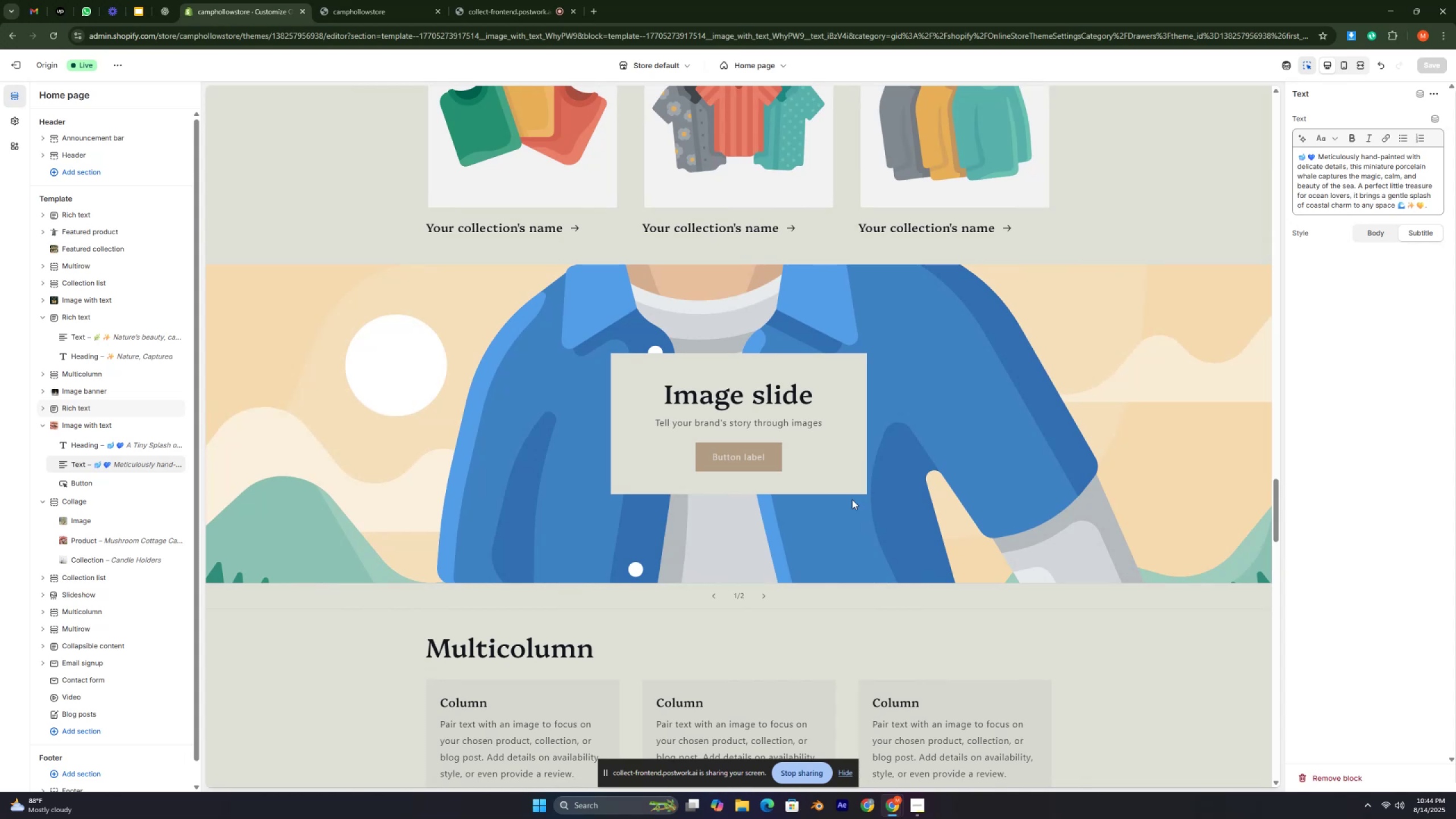 
key(Control+ControlLeft)
 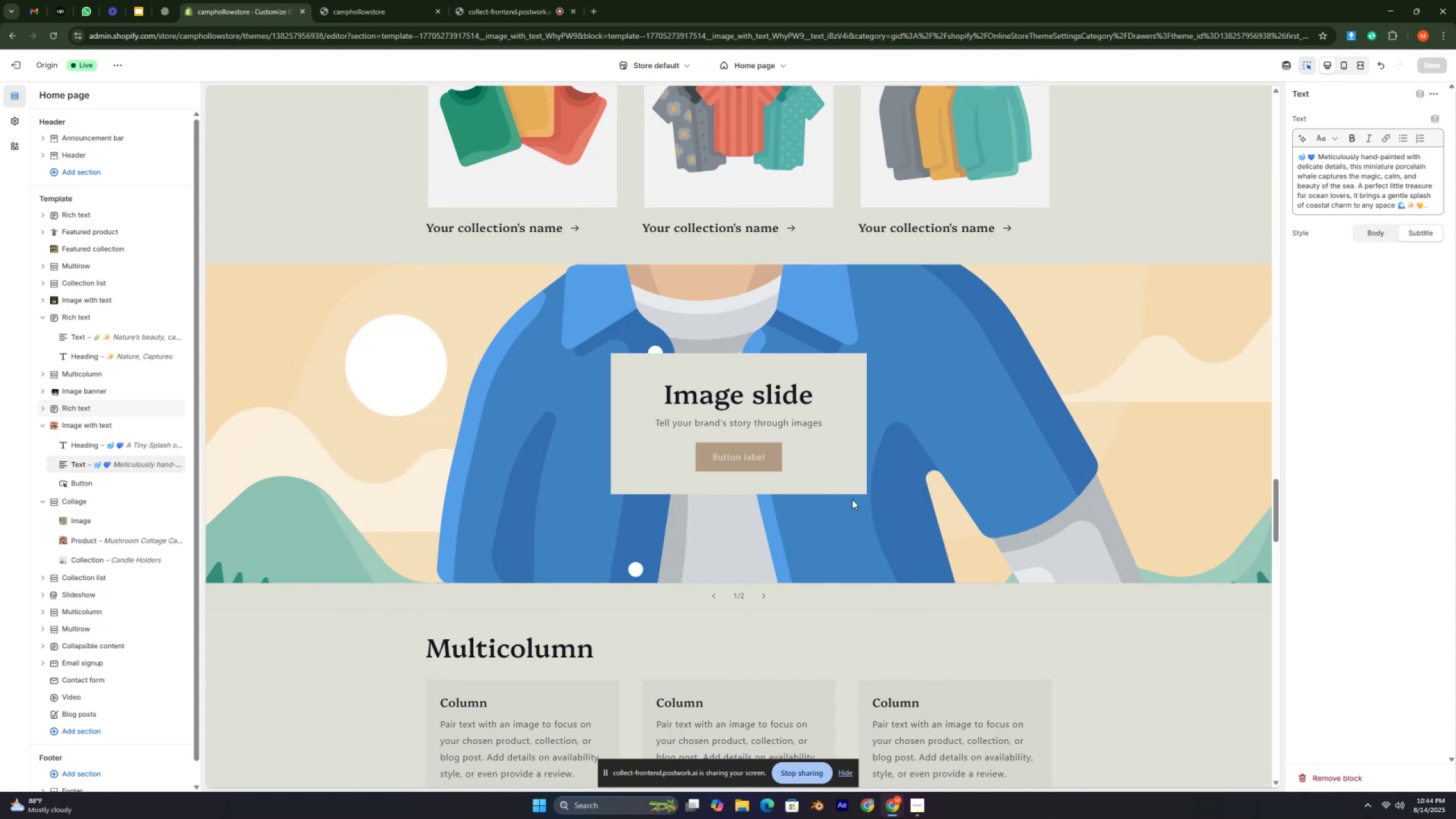 
key(Control+ControlLeft)
 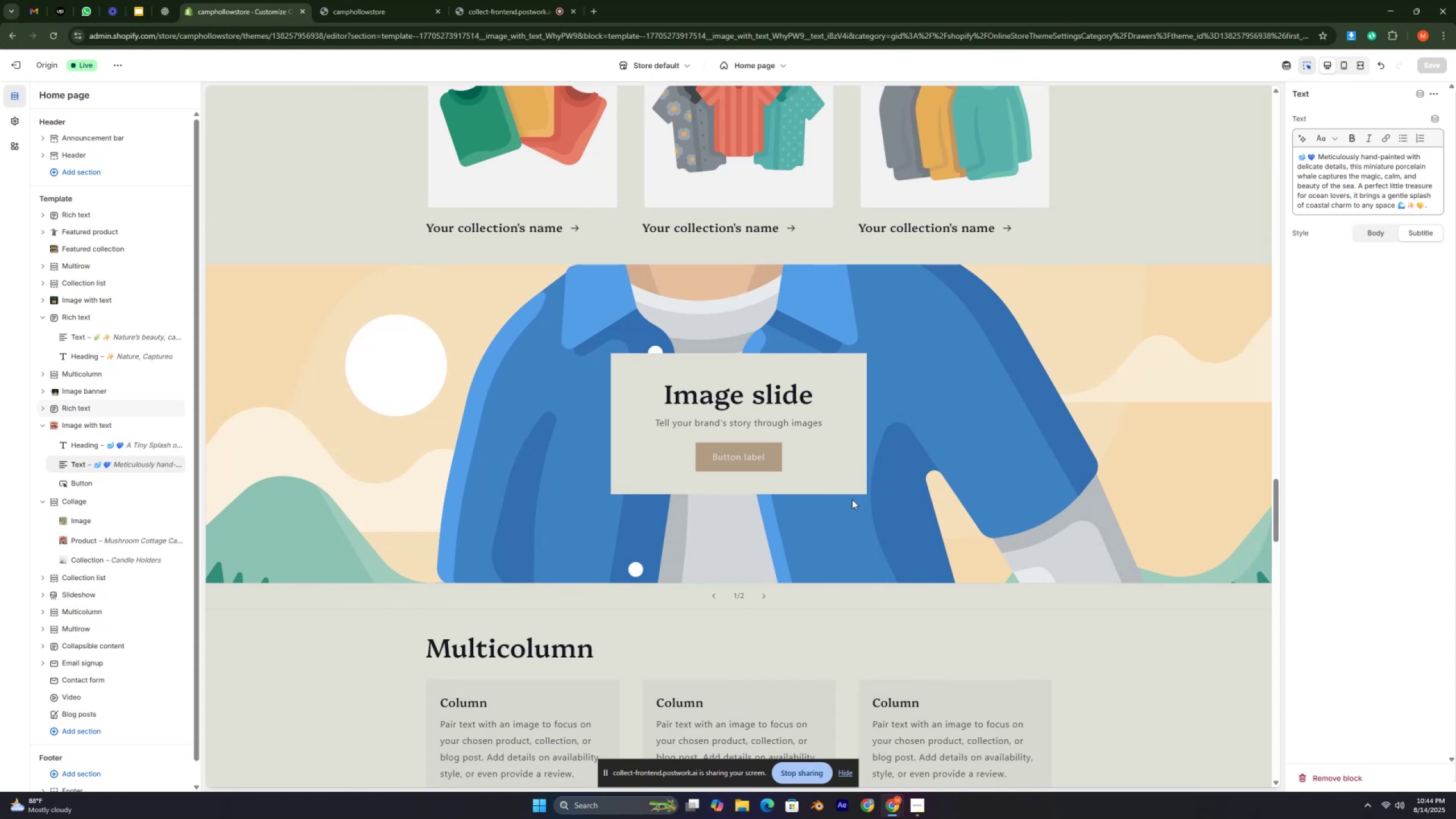 
key(Control+ControlLeft)
 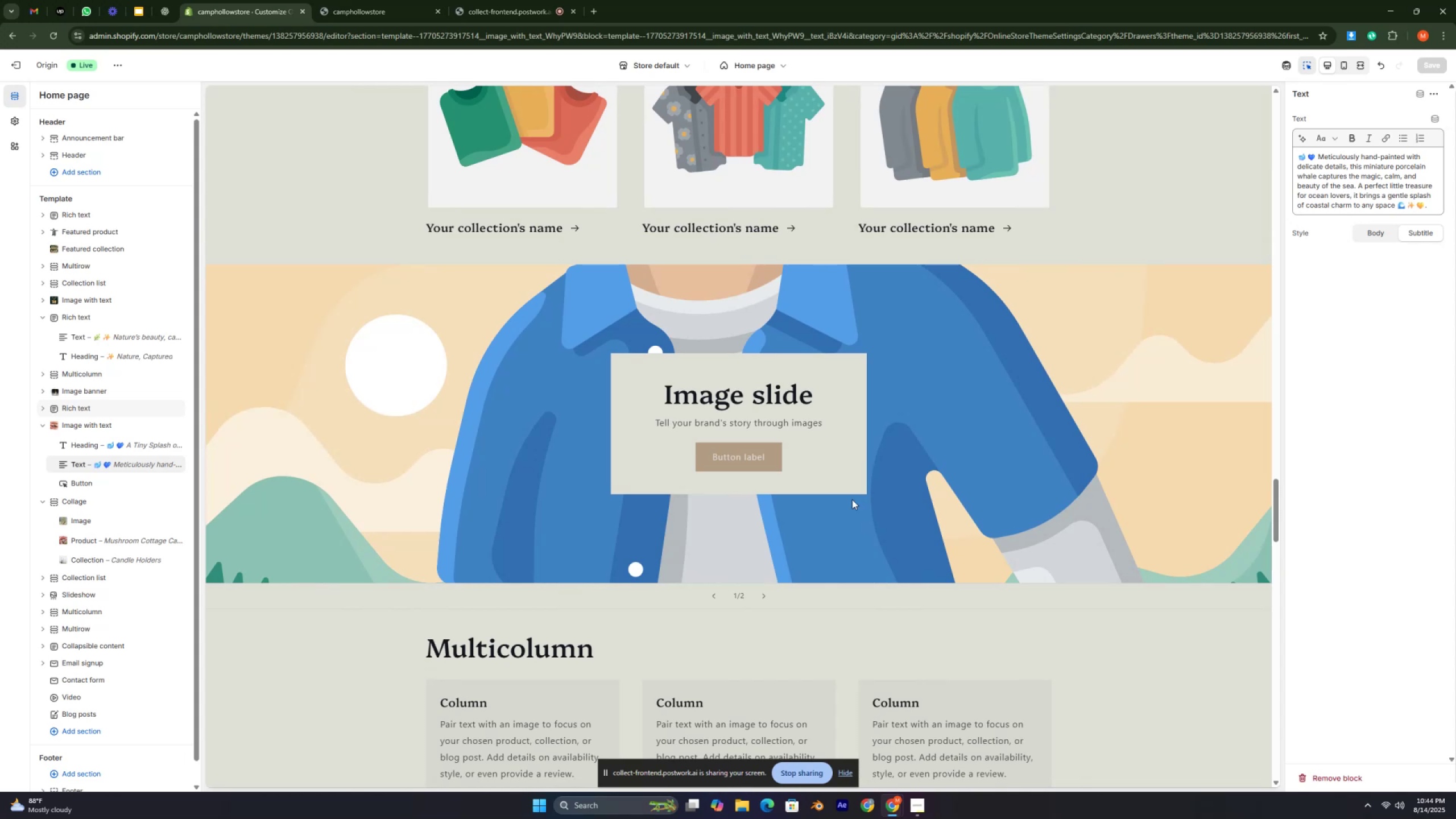 
key(Control+ControlLeft)
 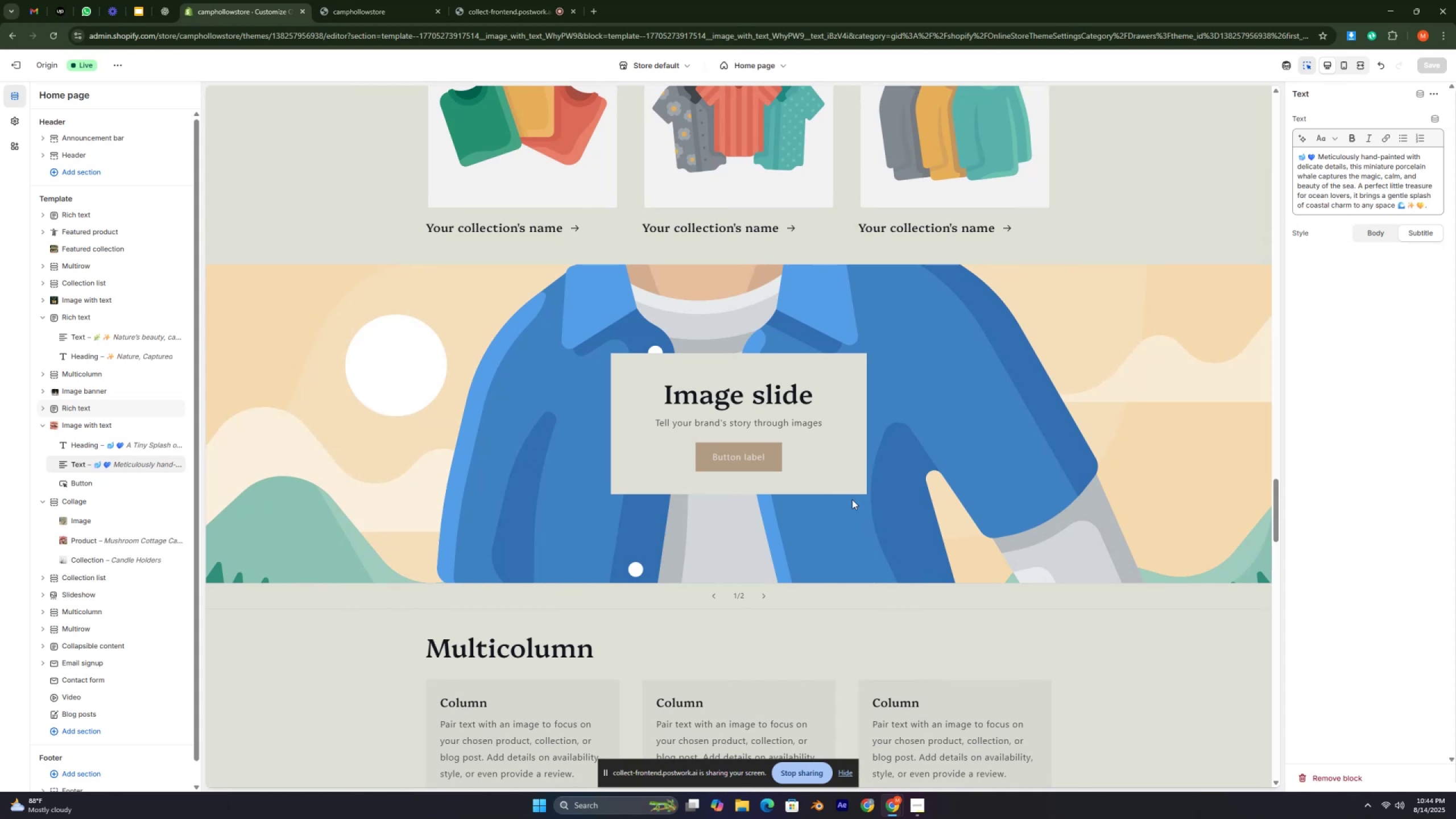 
key(Control+ControlLeft)
 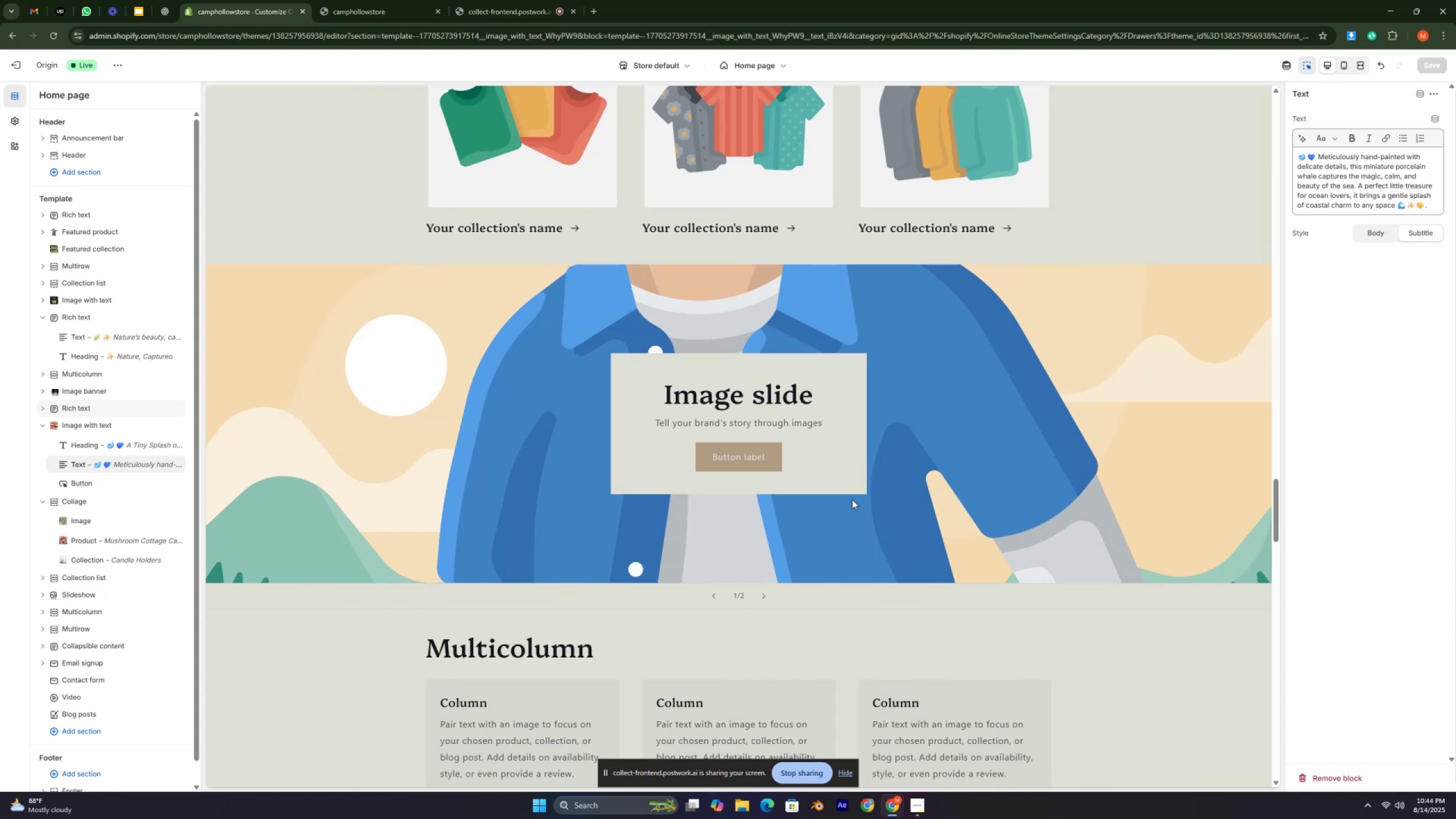 
key(Control+ControlLeft)
 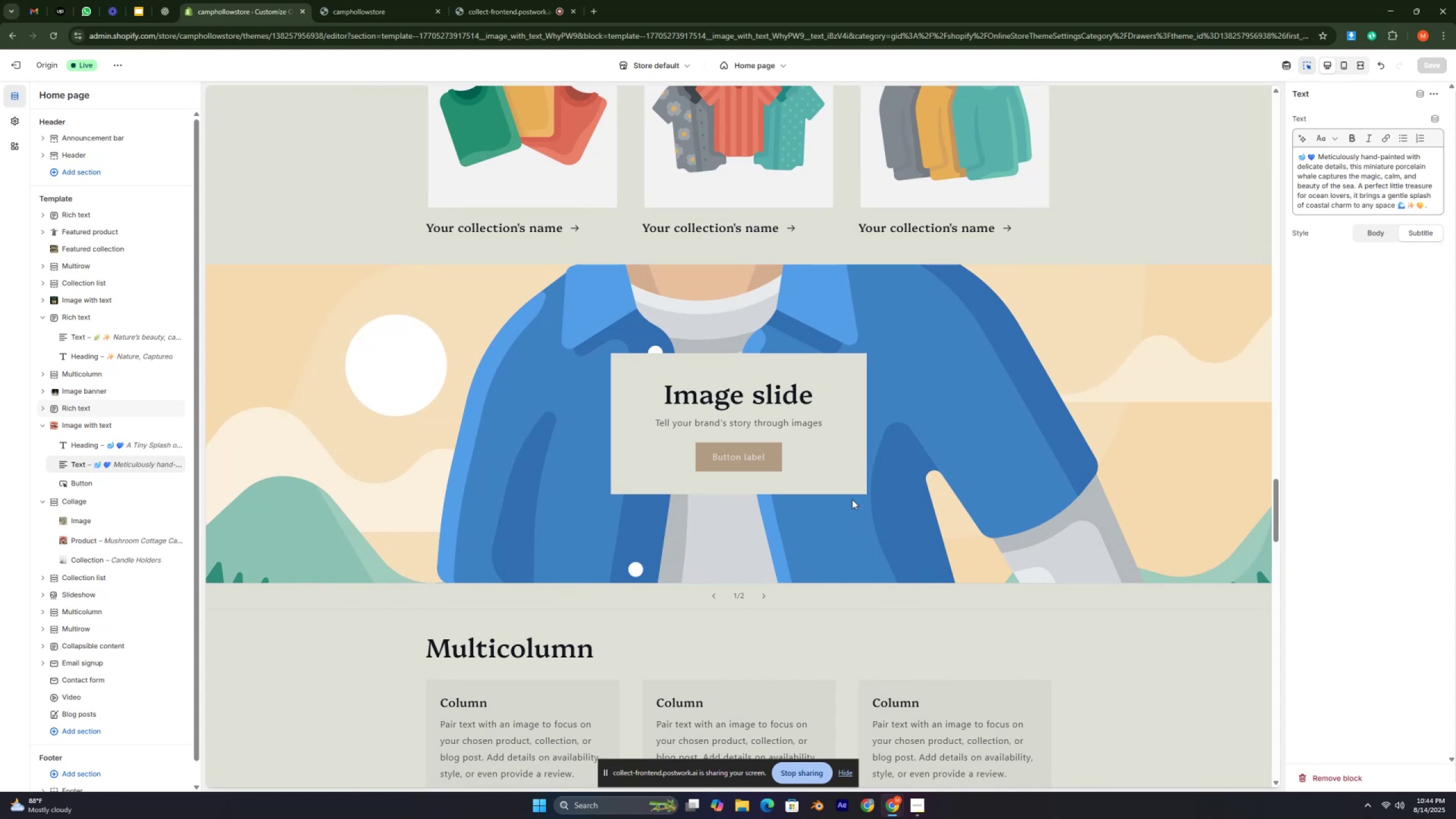 
key(Control+ControlLeft)
 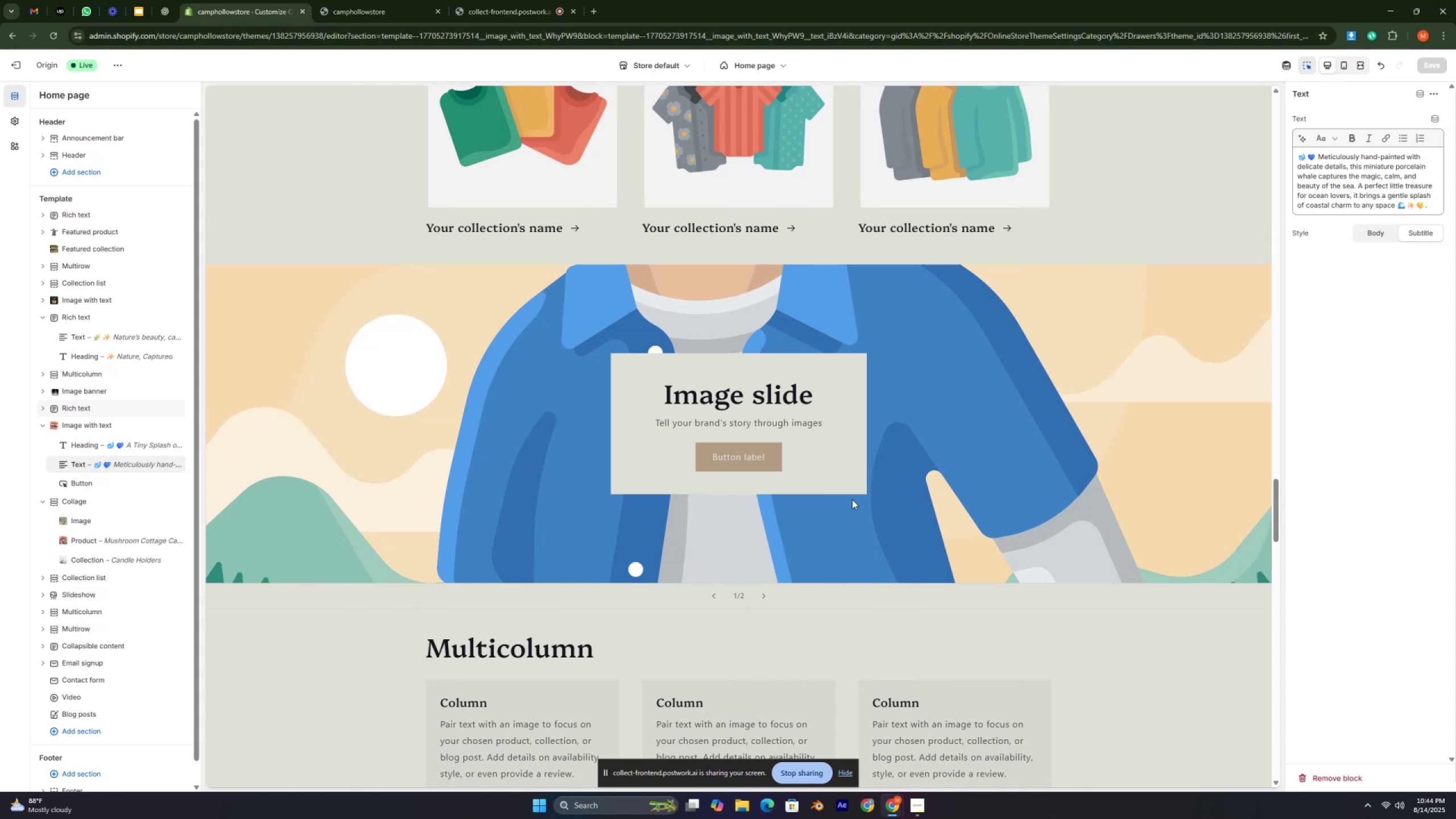 
key(Control+ControlLeft)
 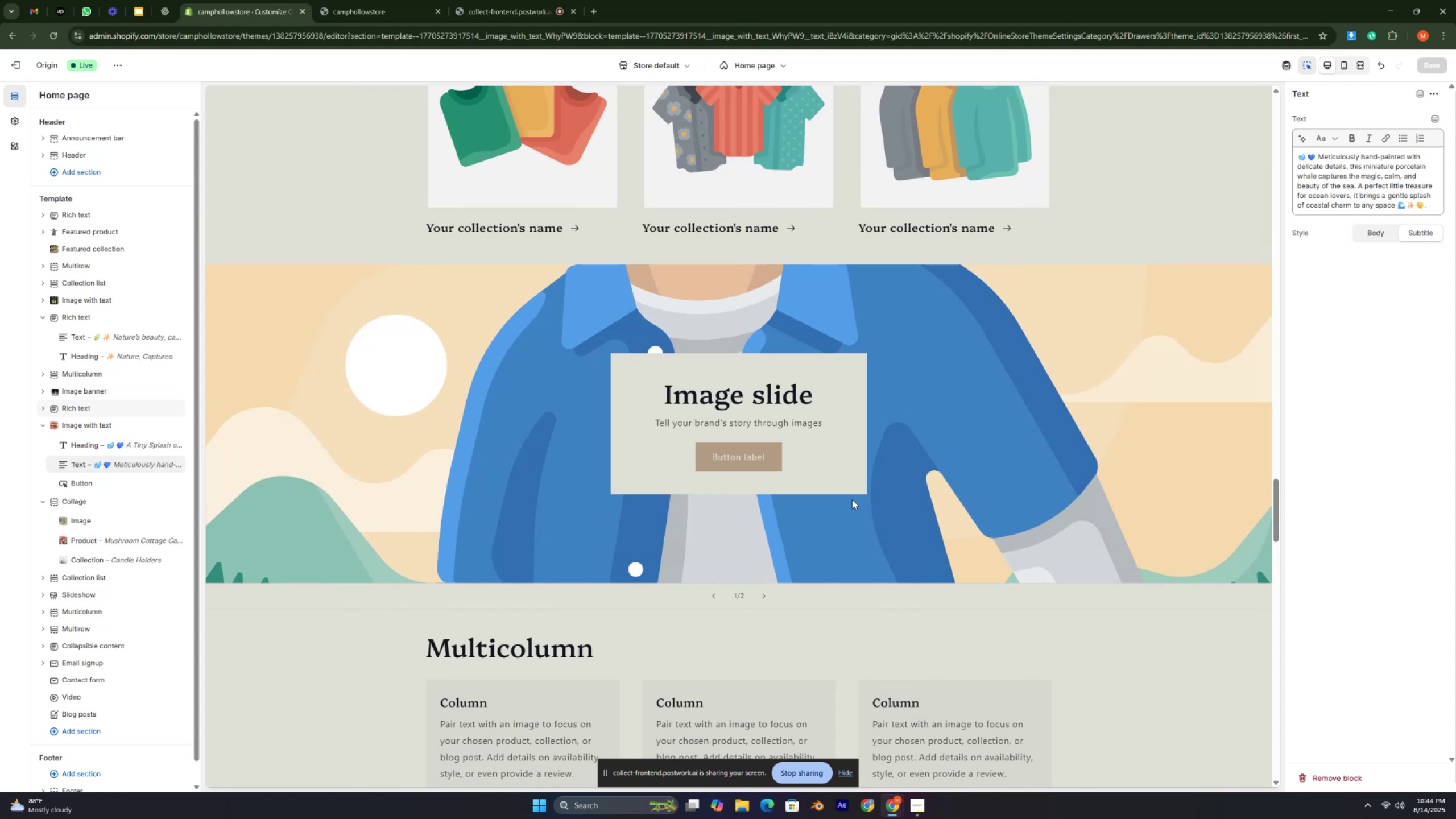 
key(Control+ControlLeft)
 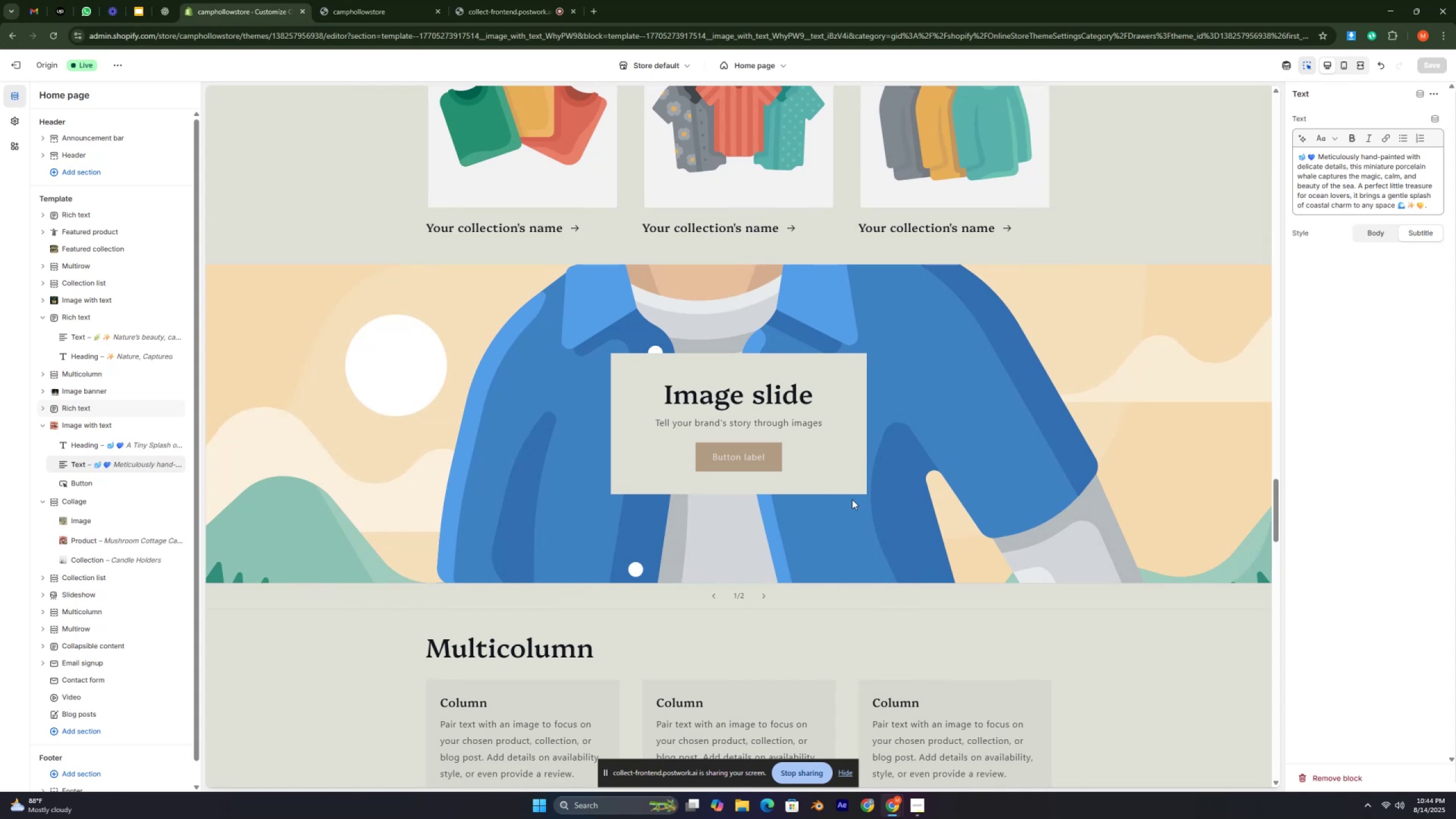 
key(Control+ControlLeft)
 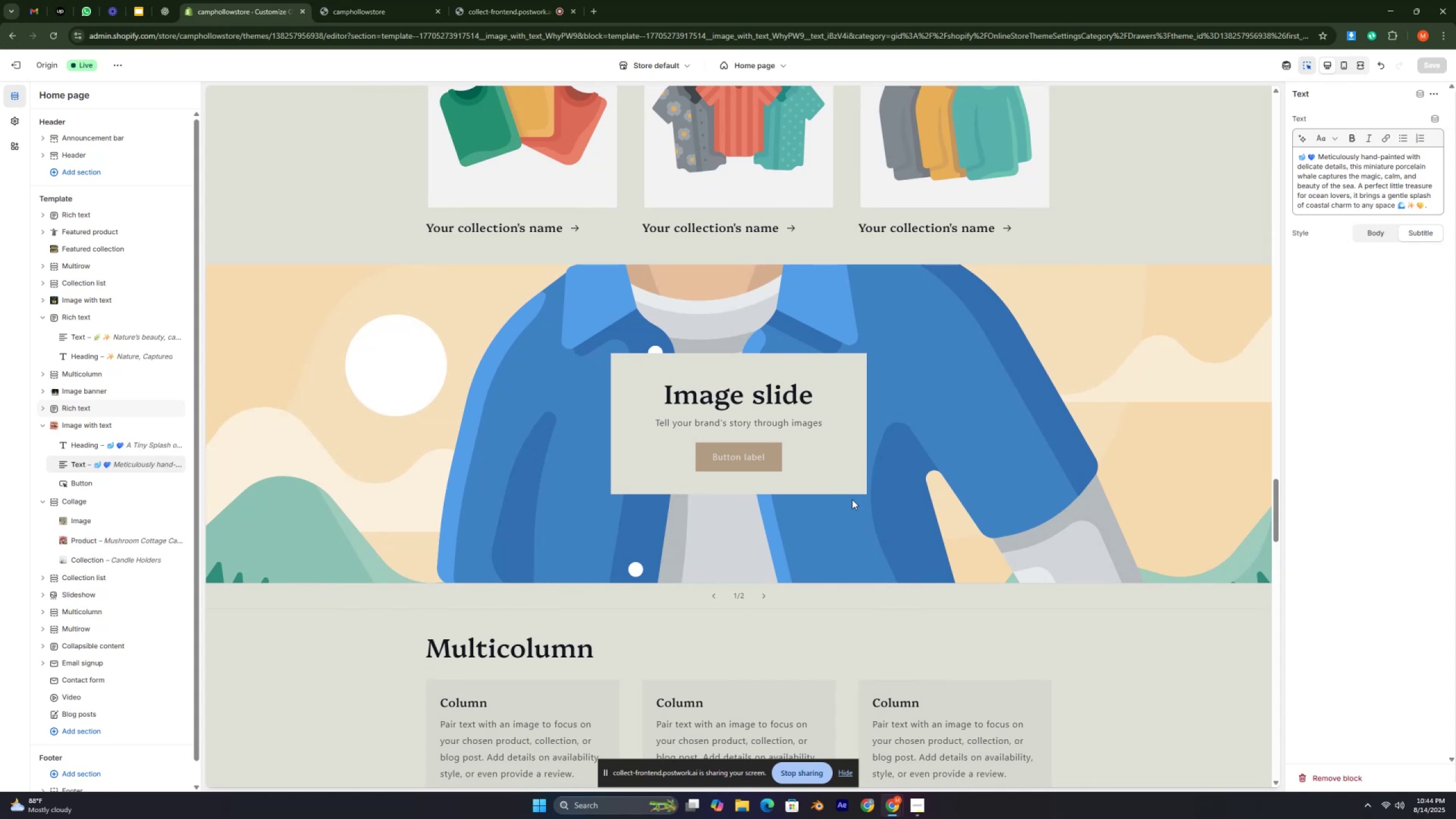 
key(Control+ControlLeft)
 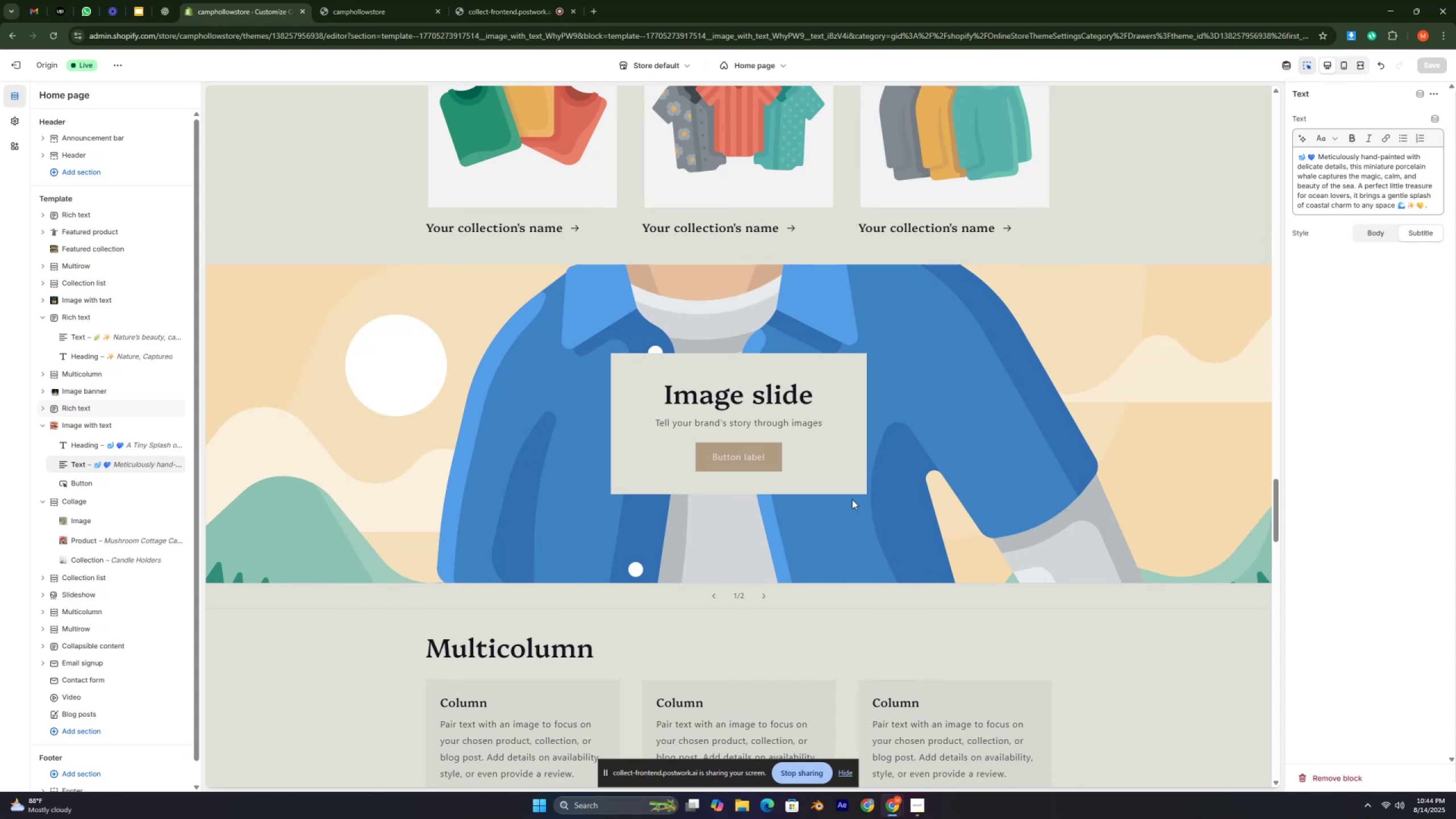 
hold_key(key=ArrowUp, duration=0.61)
 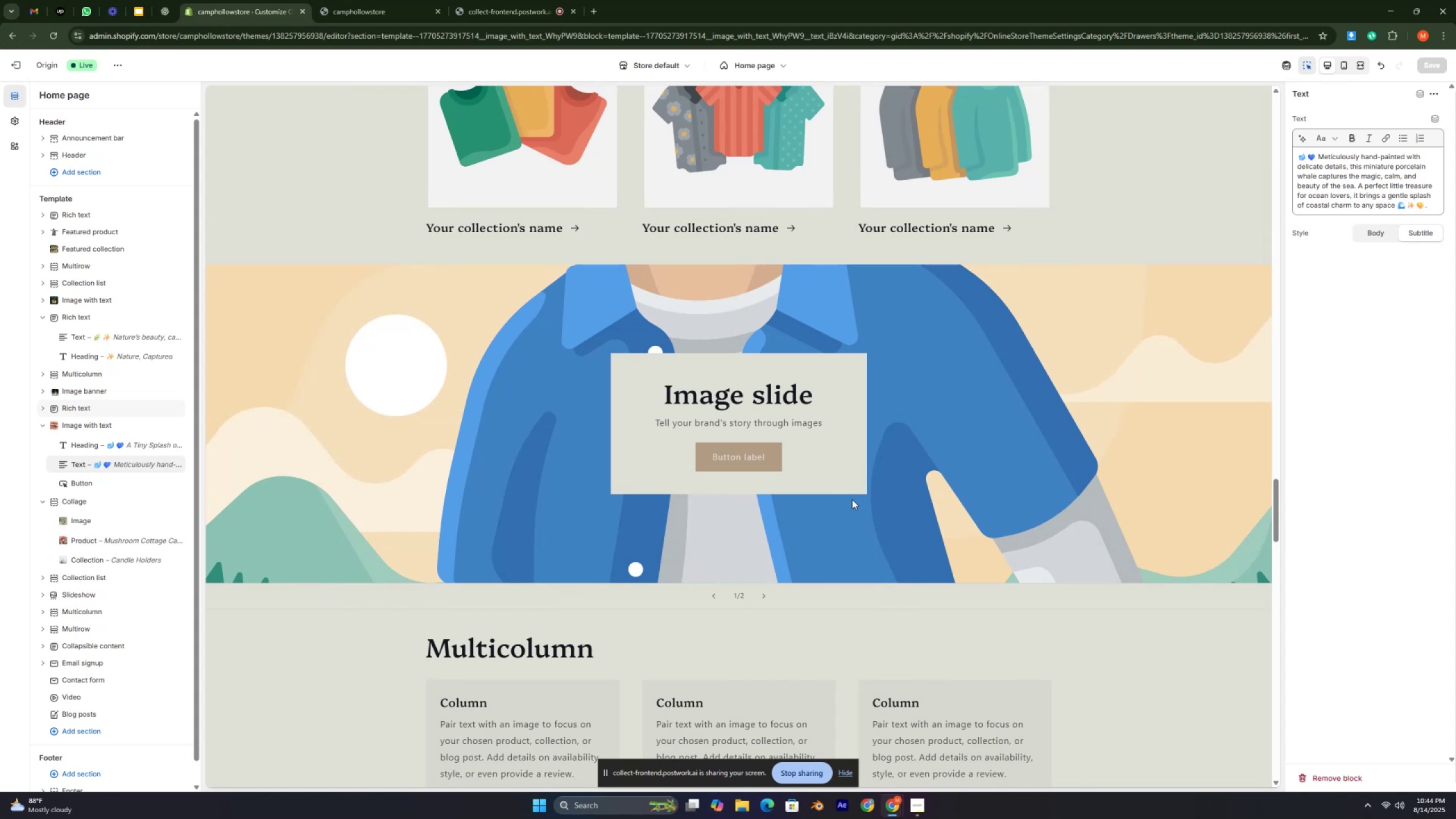 
key(ArrowUp)
 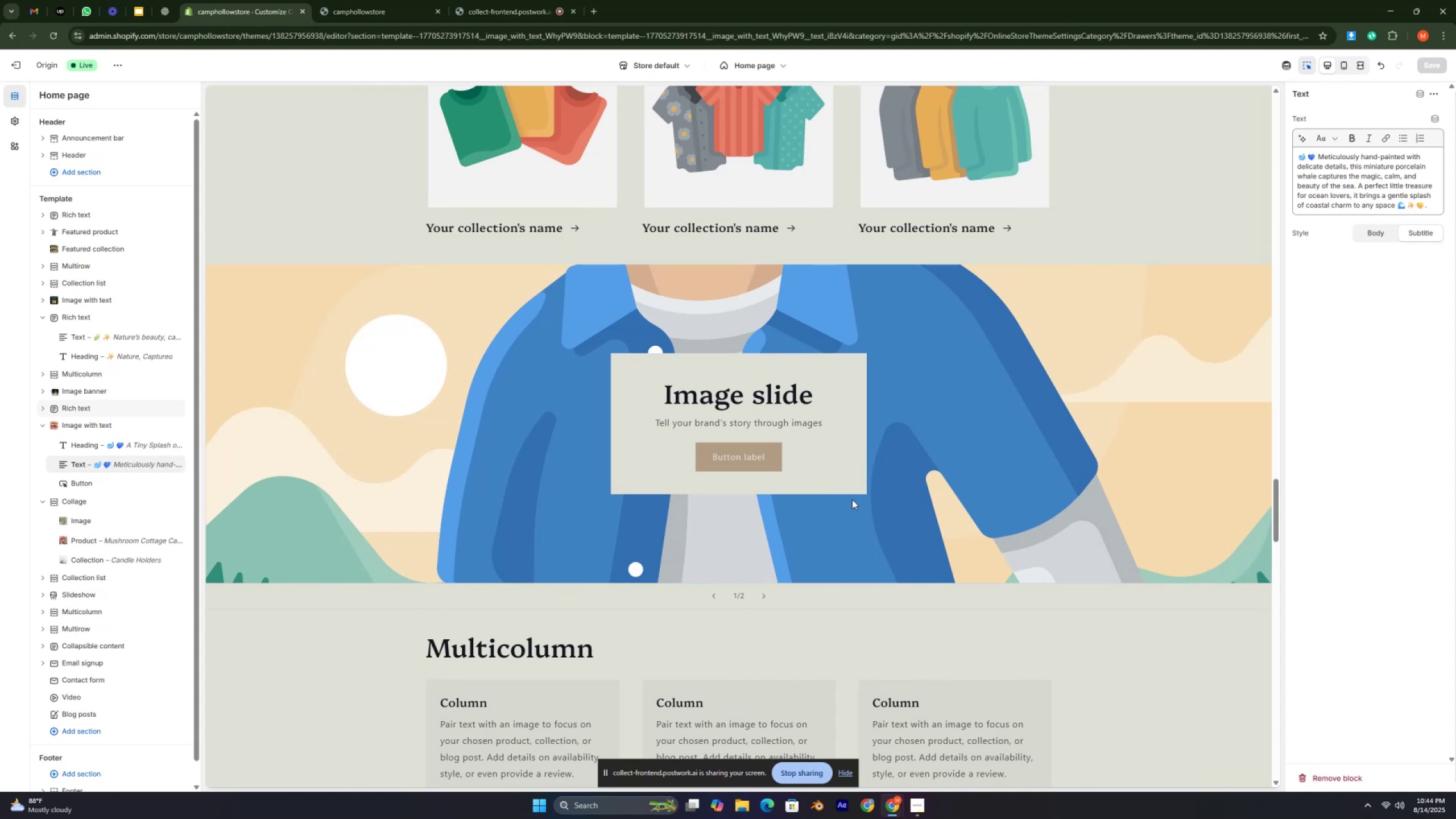 
key(ArrowUp)
 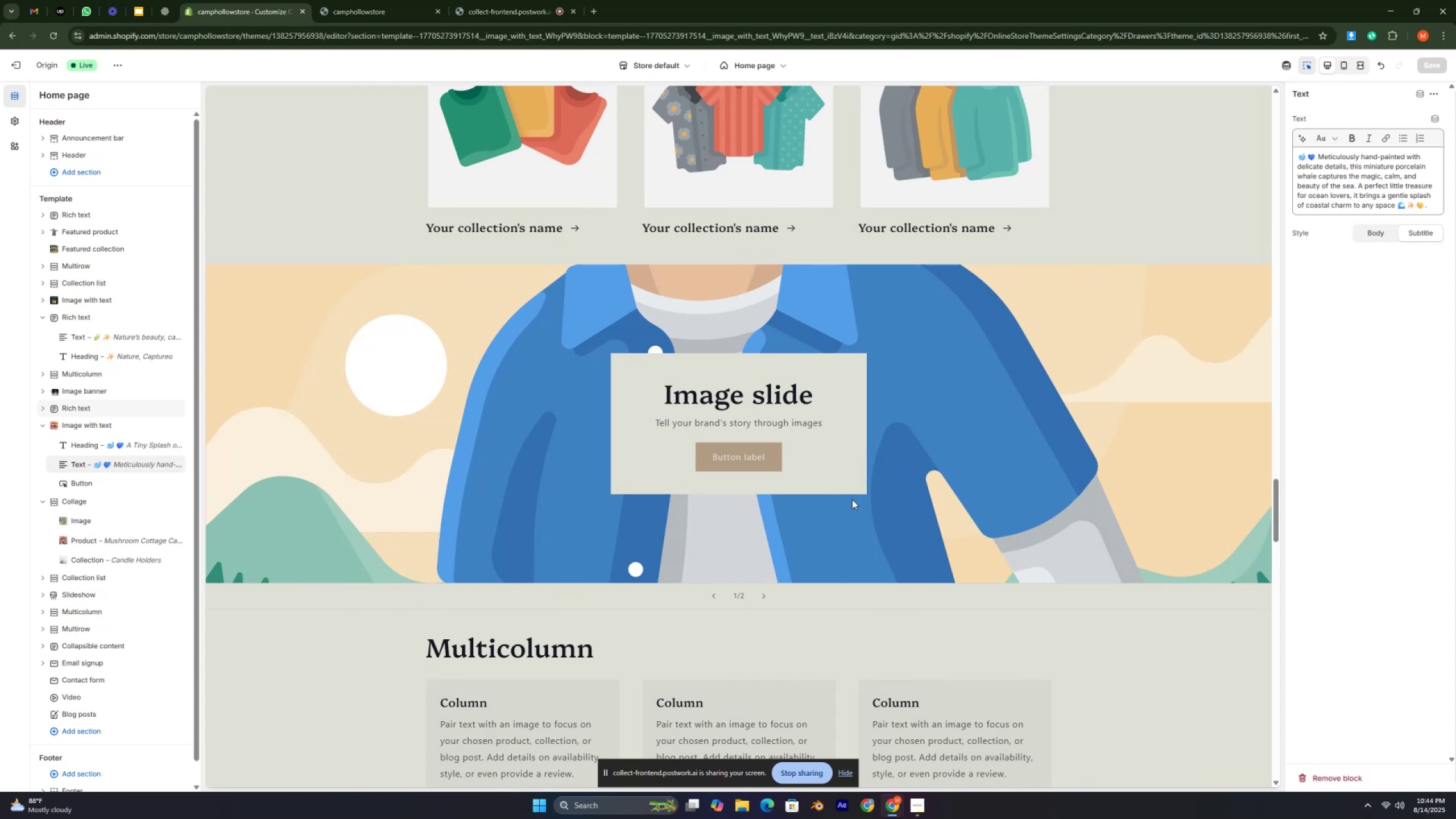 
key(ArrowUp)
 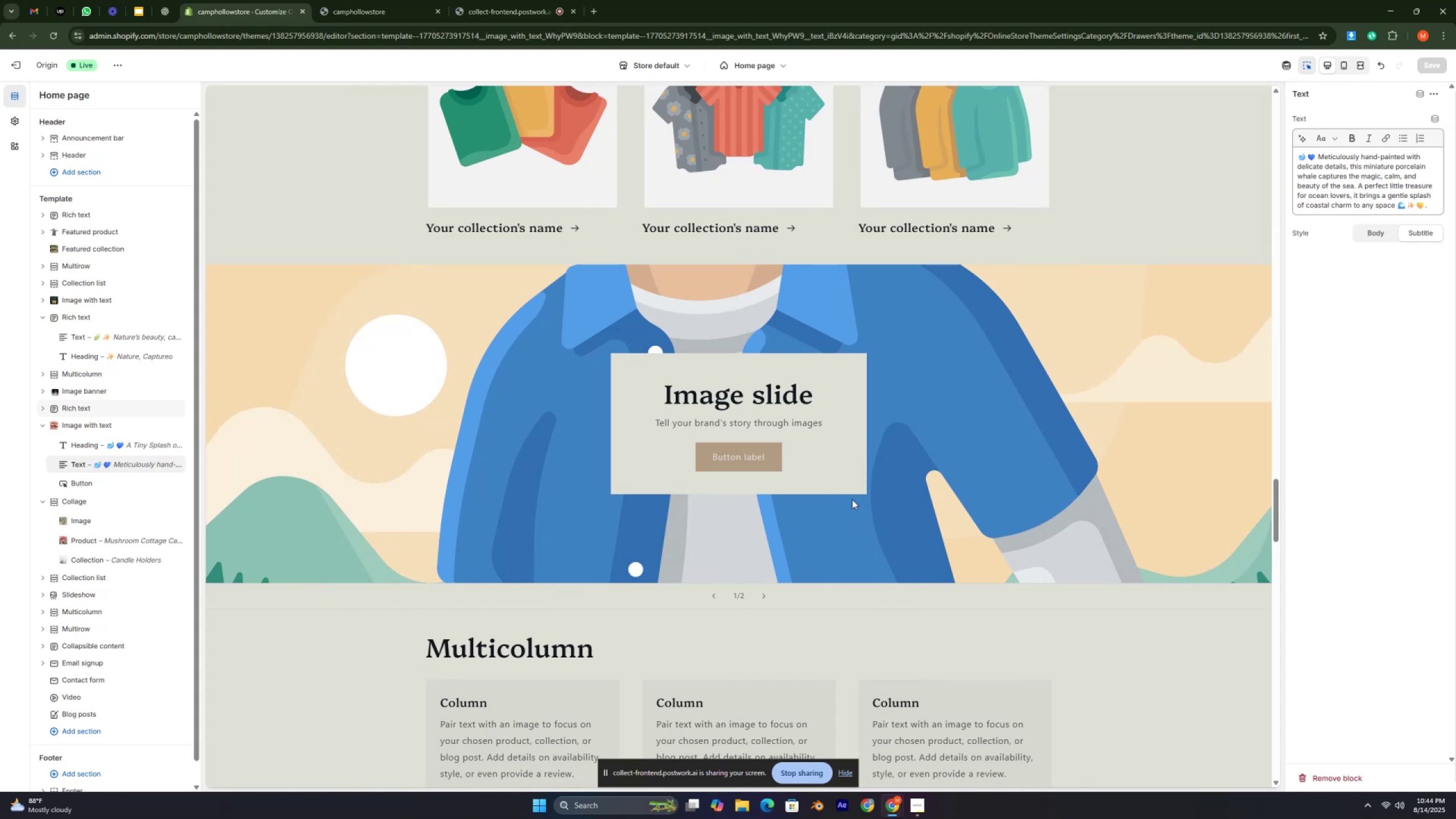 
key(ArrowUp)
 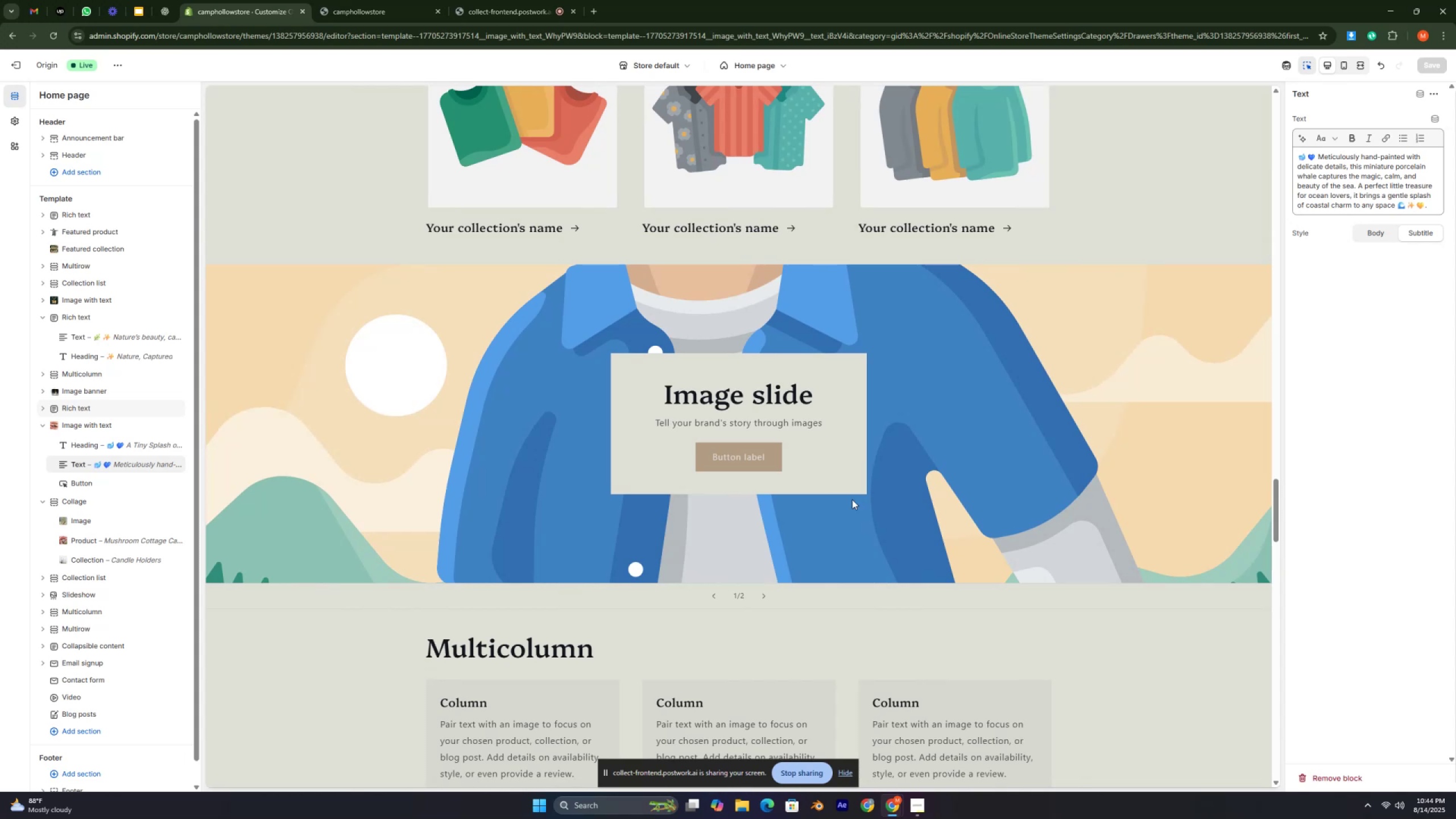 
key(ArrowUp)
 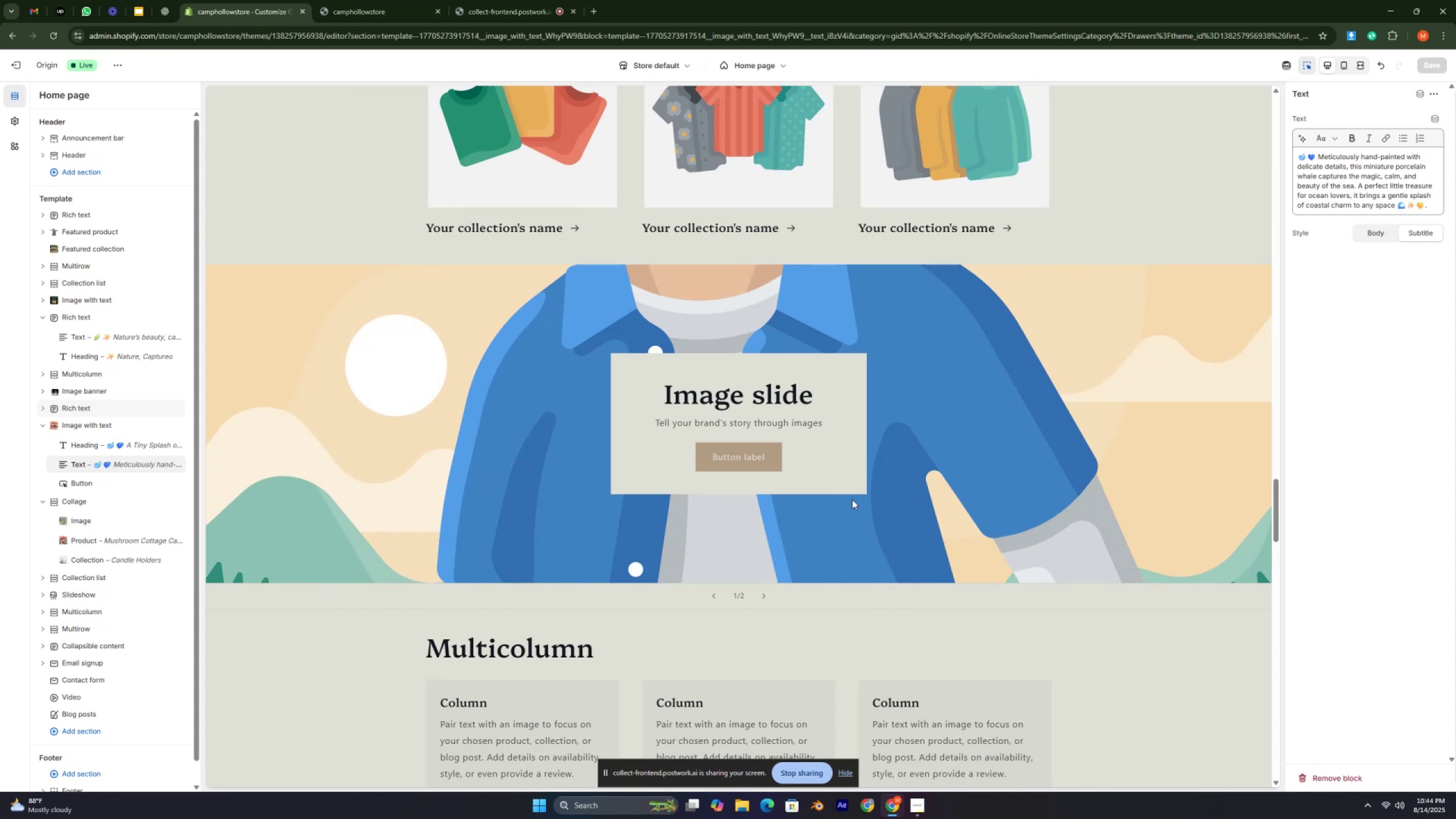 
key(ArrowUp)
 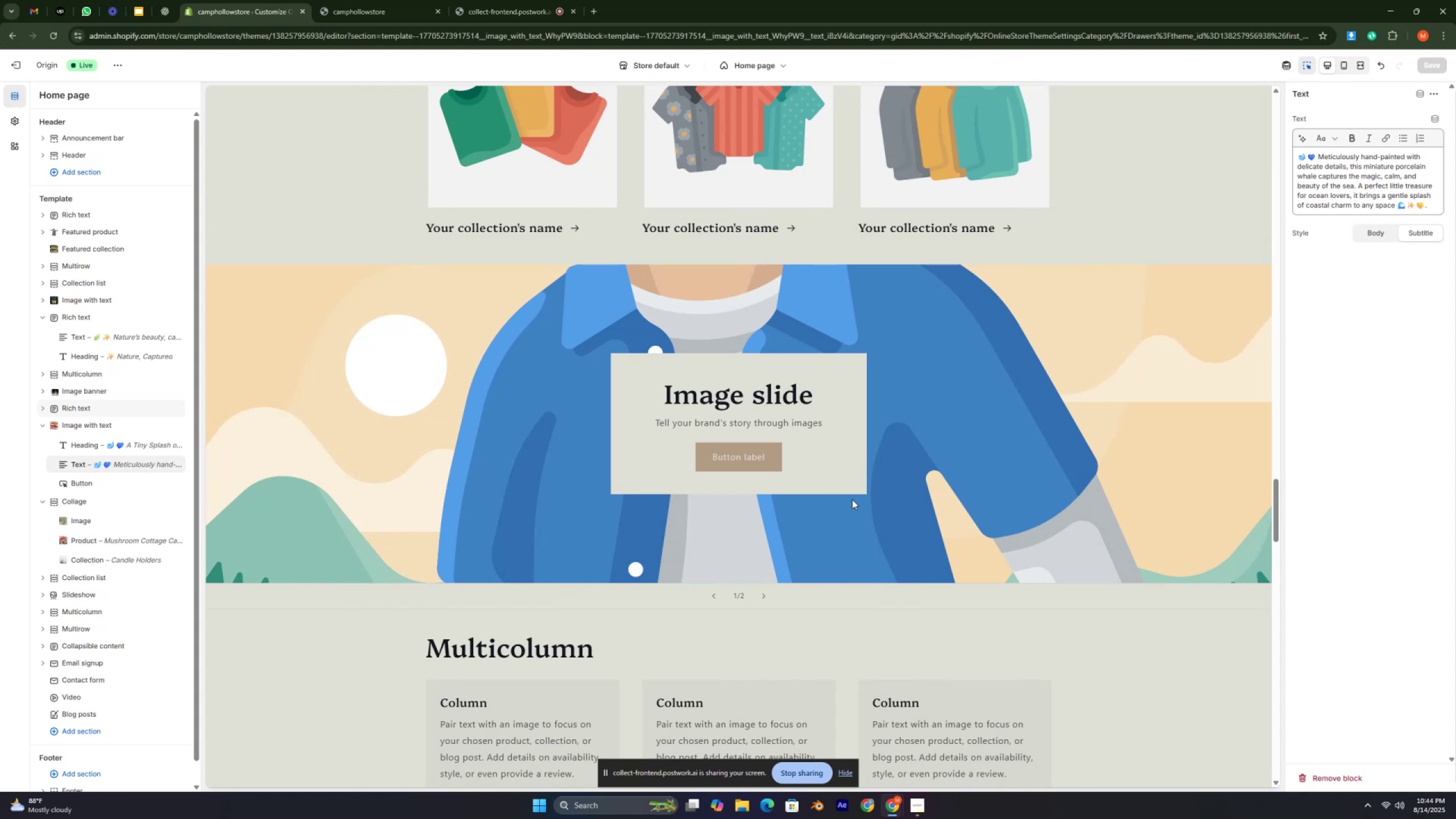 
key(ArrowUp)
 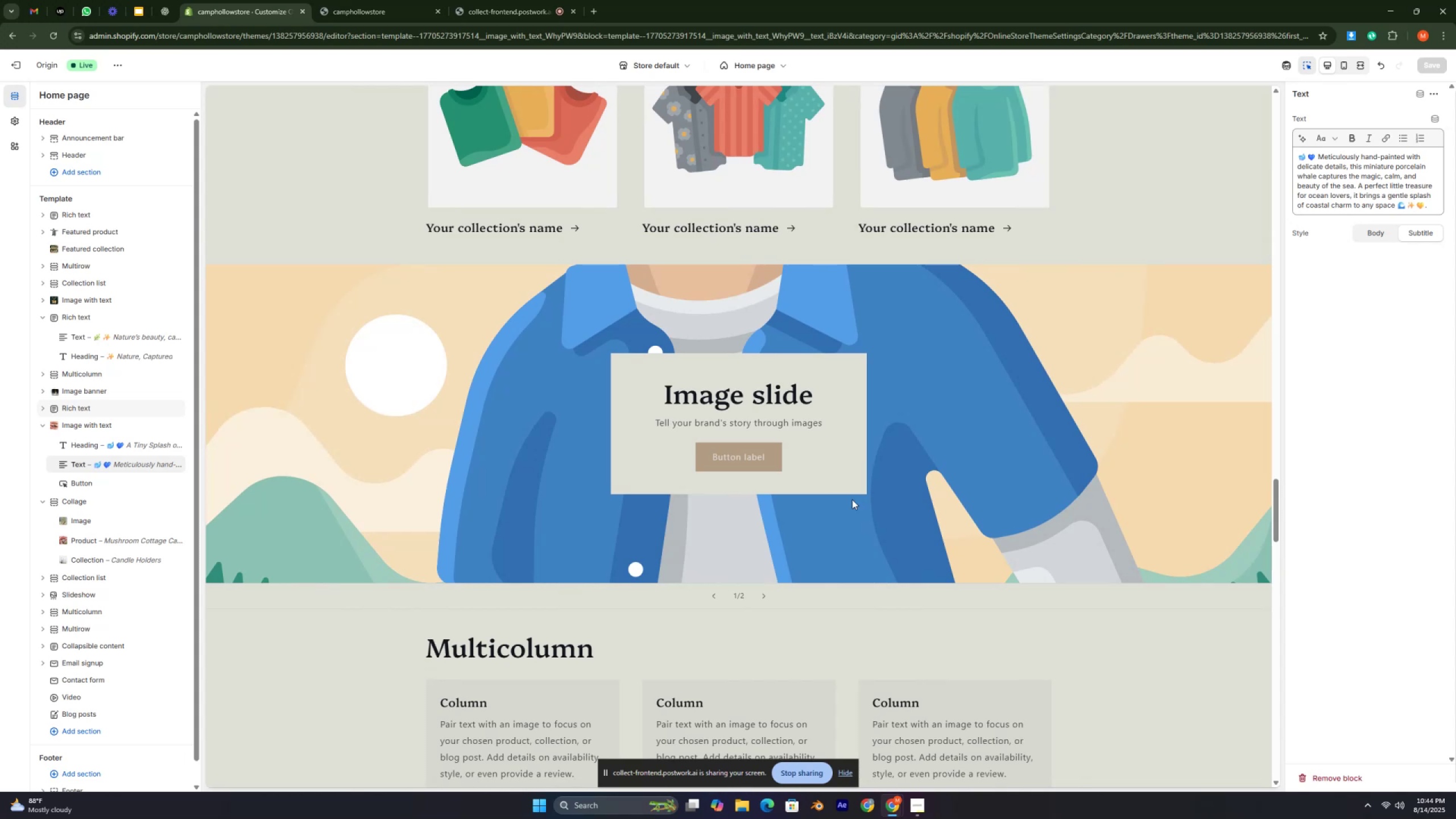 
key(ArrowUp)
 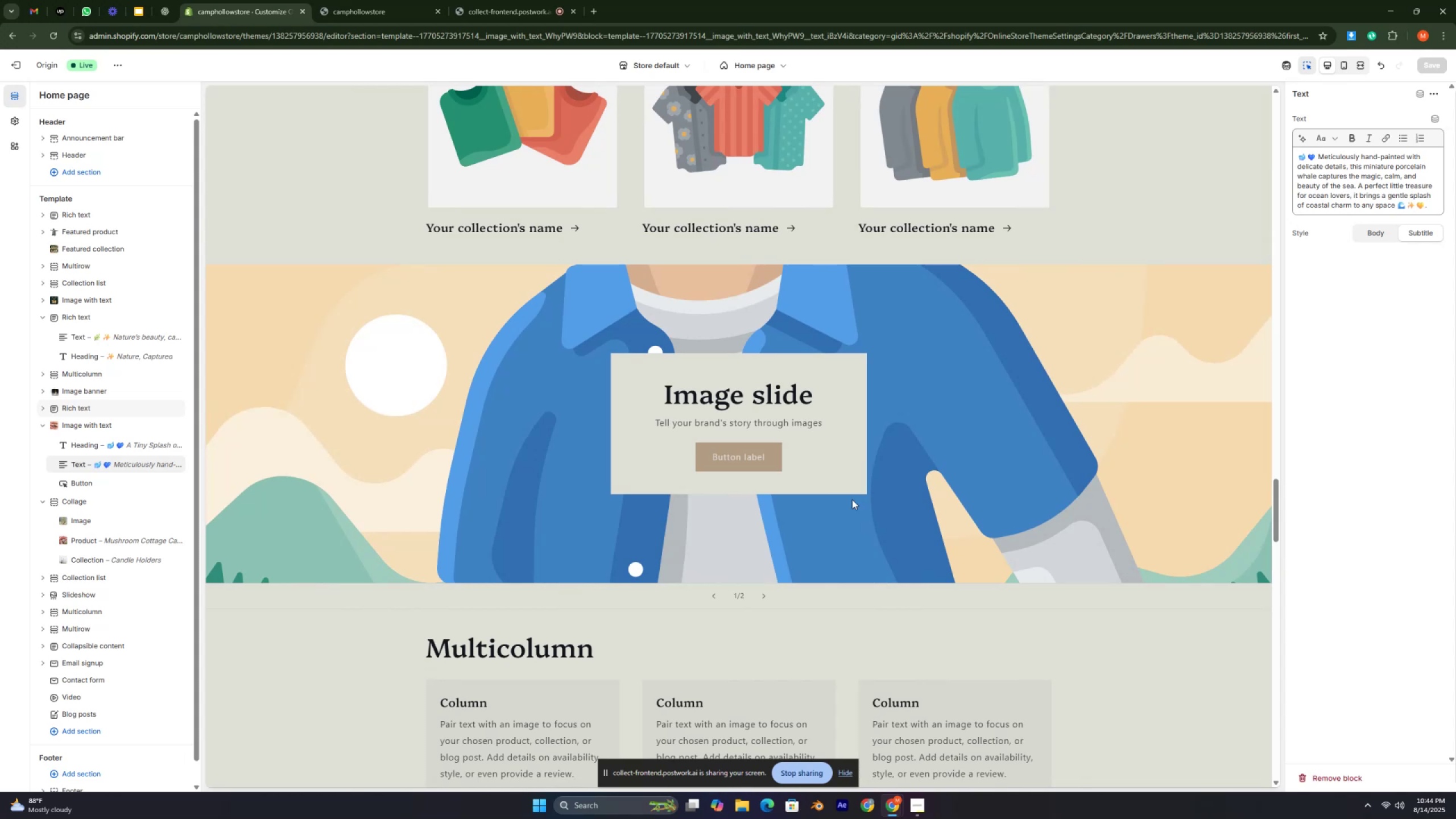 
key(ArrowUp)
 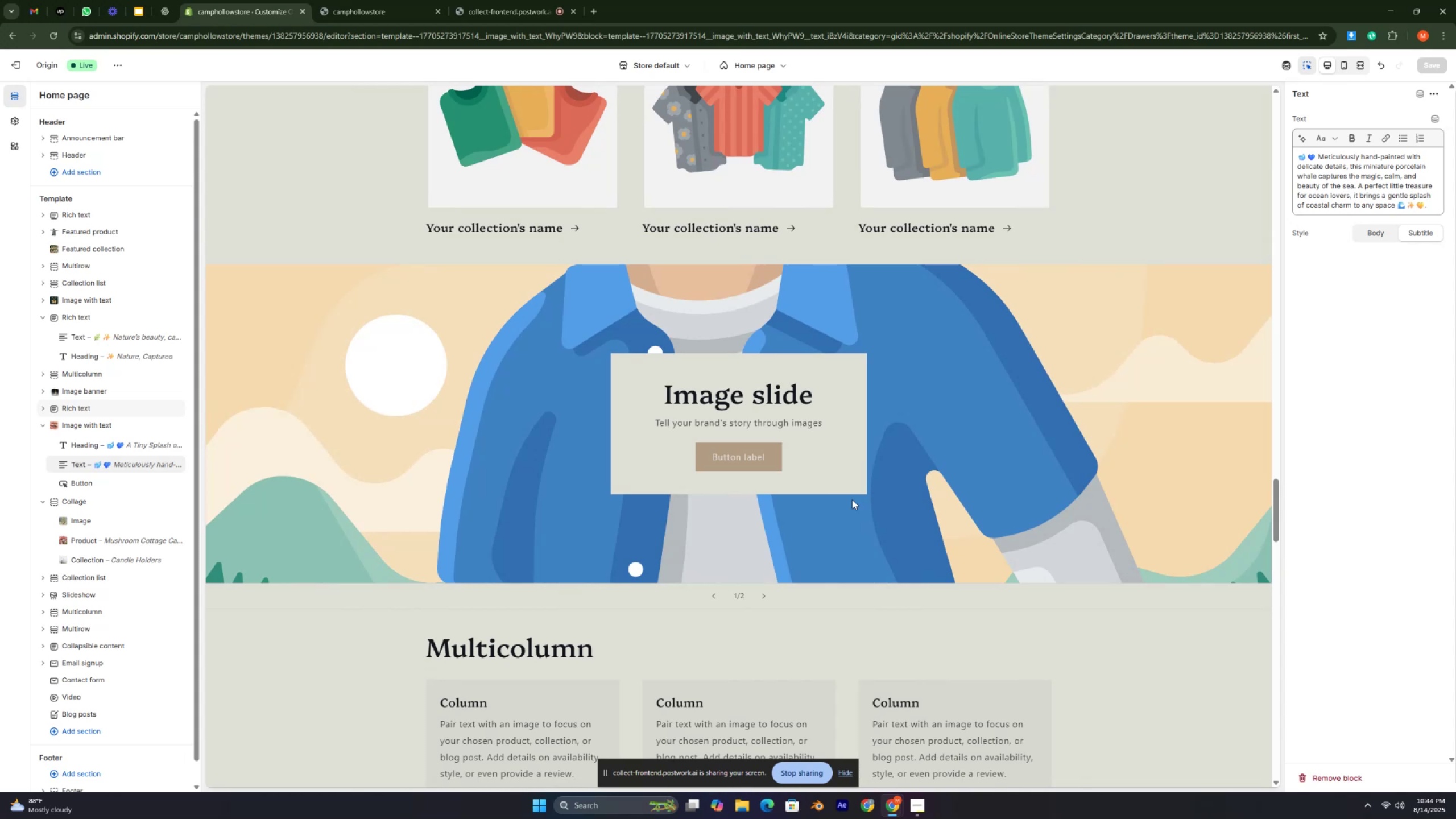 
key(ArrowUp)
 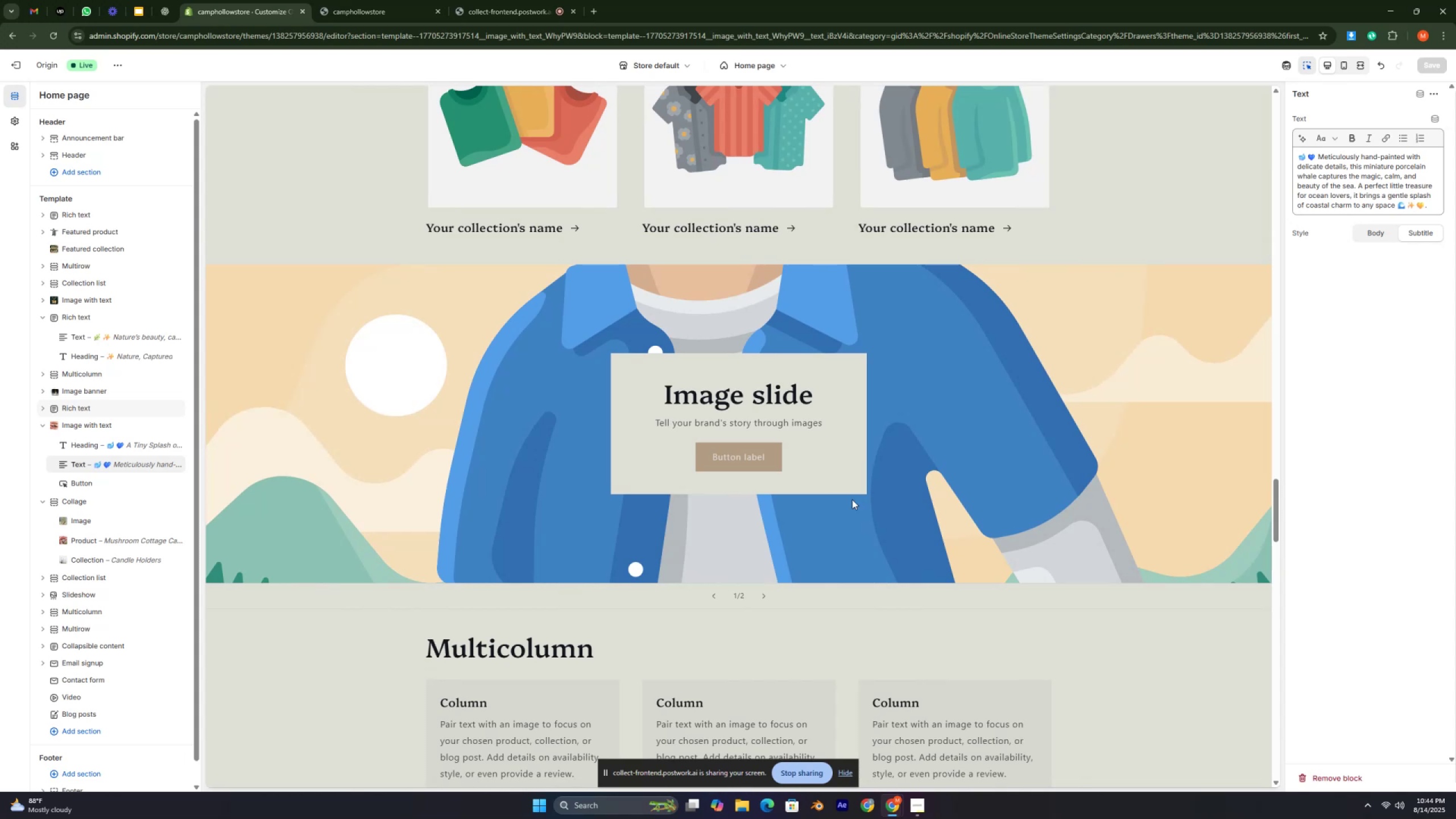 
key(ArrowUp)
 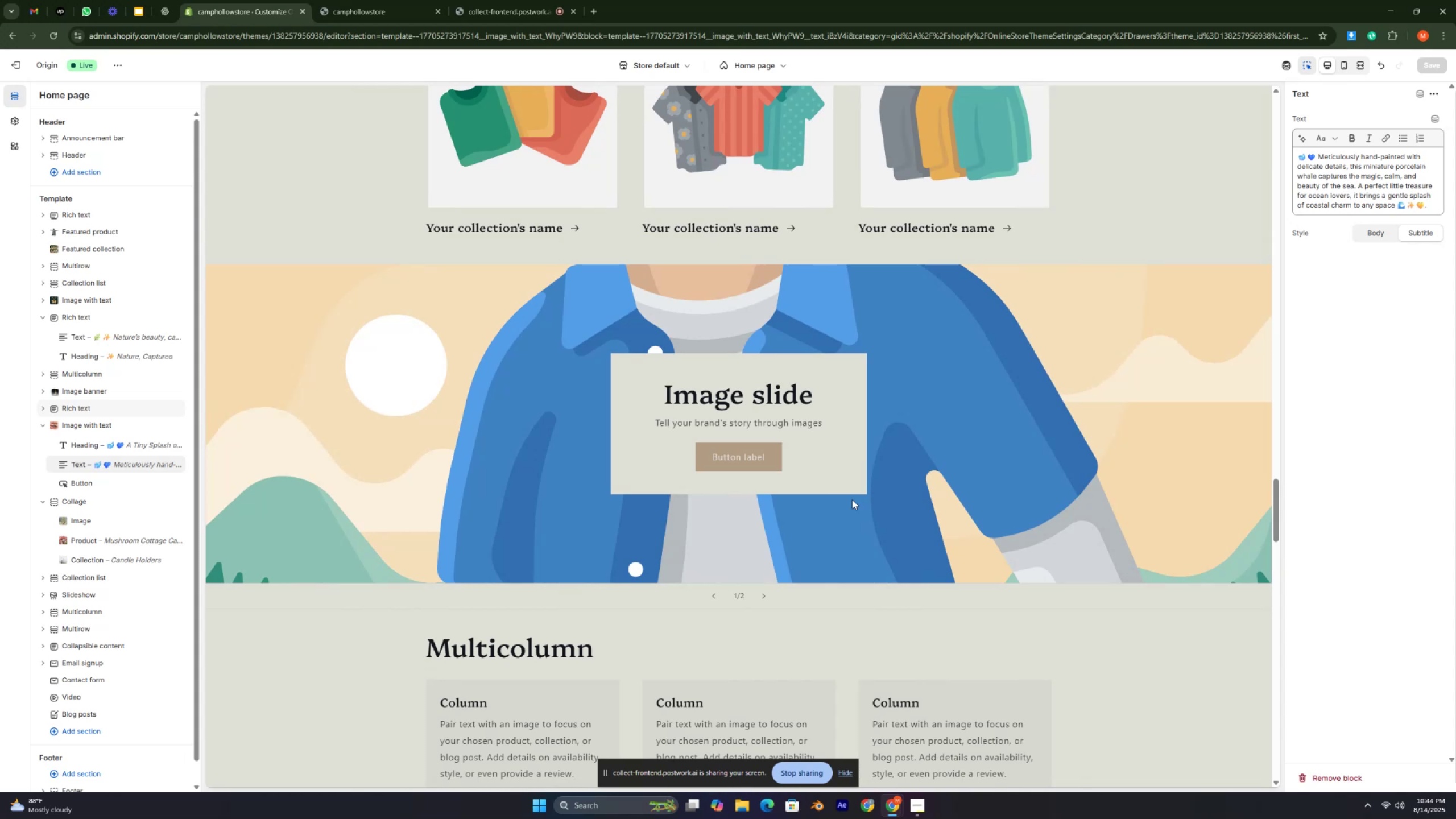 
key(ArrowUp)
 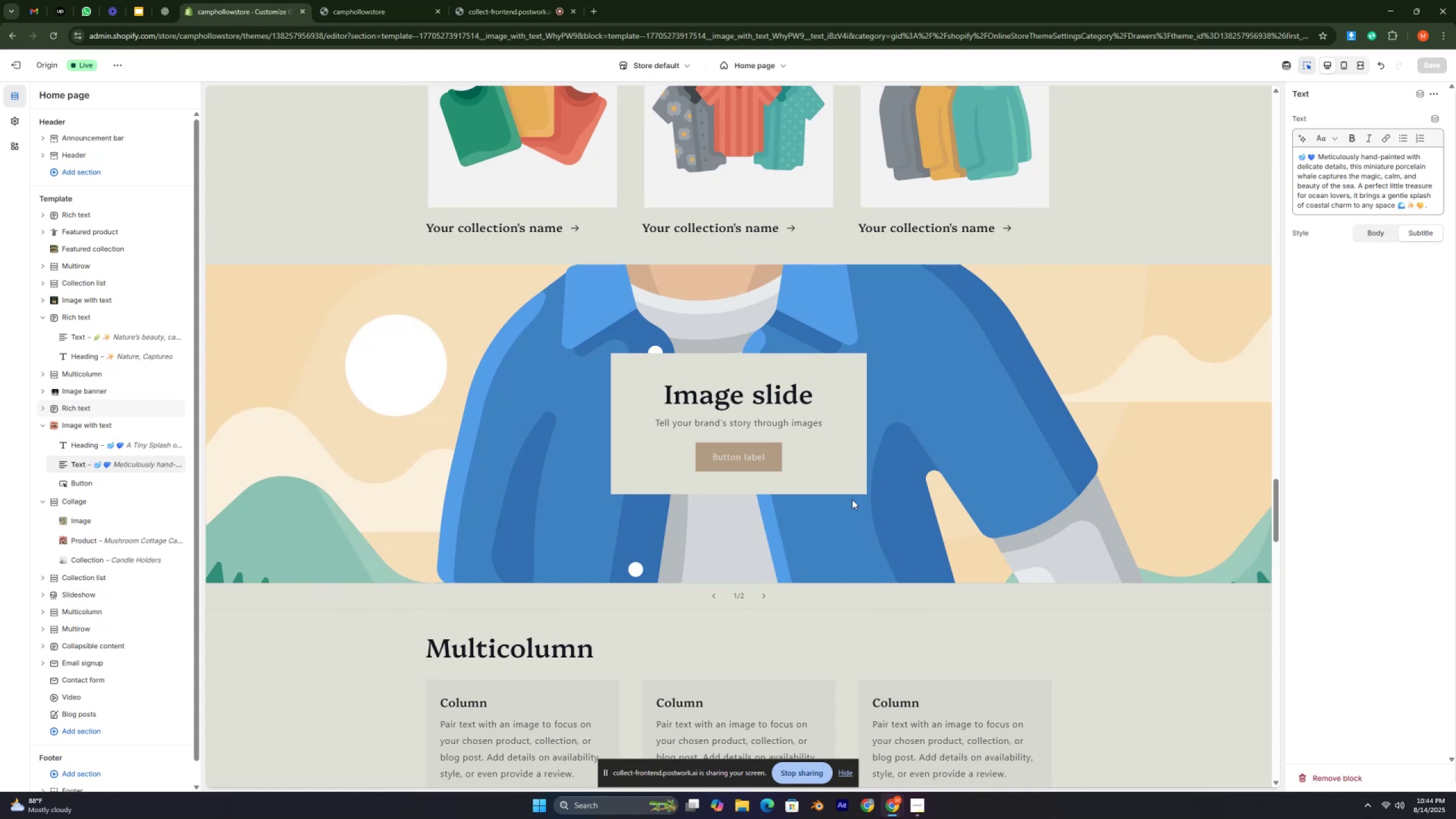 
key(ArrowUp)
 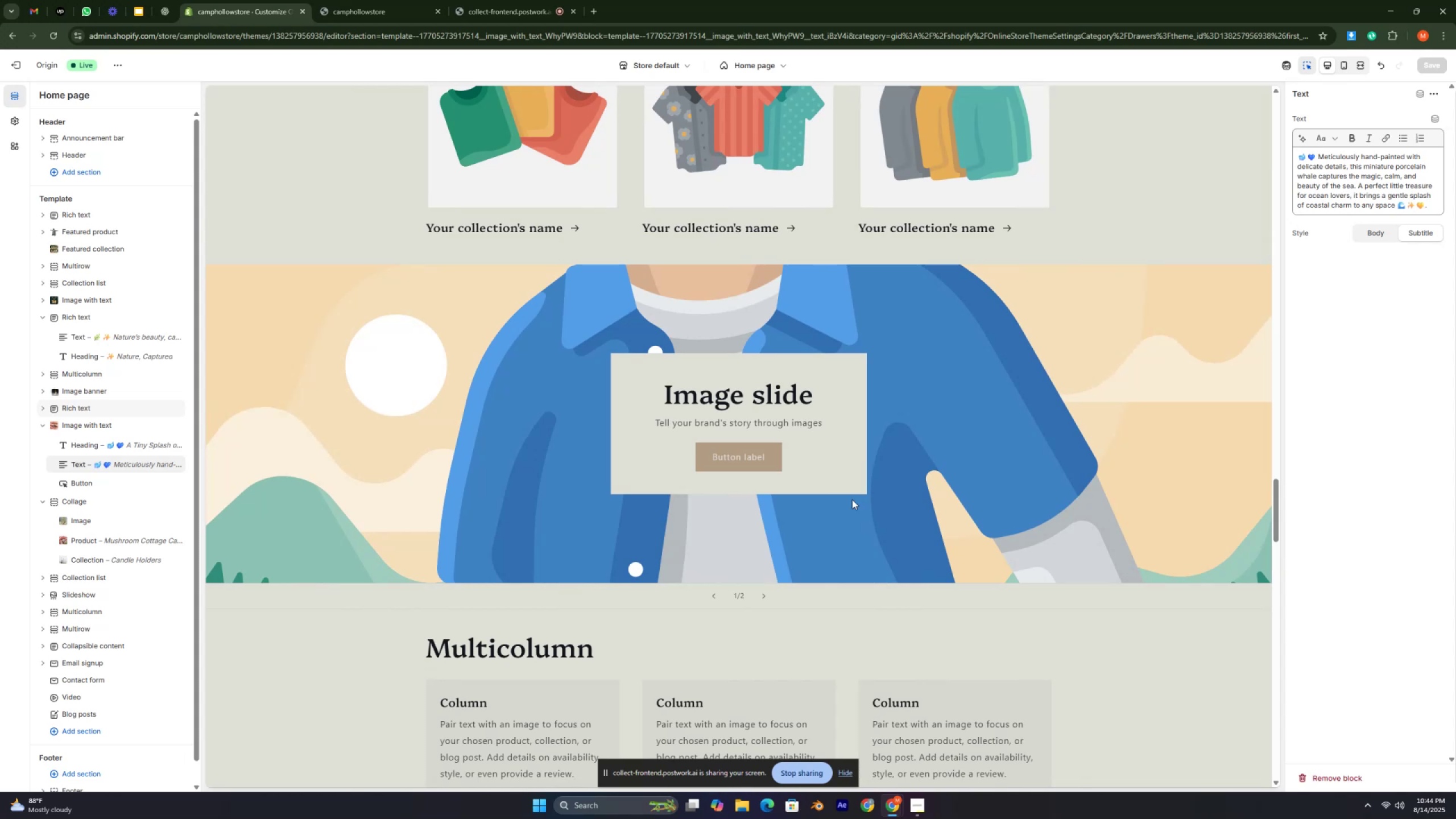 
key(ArrowUp)
 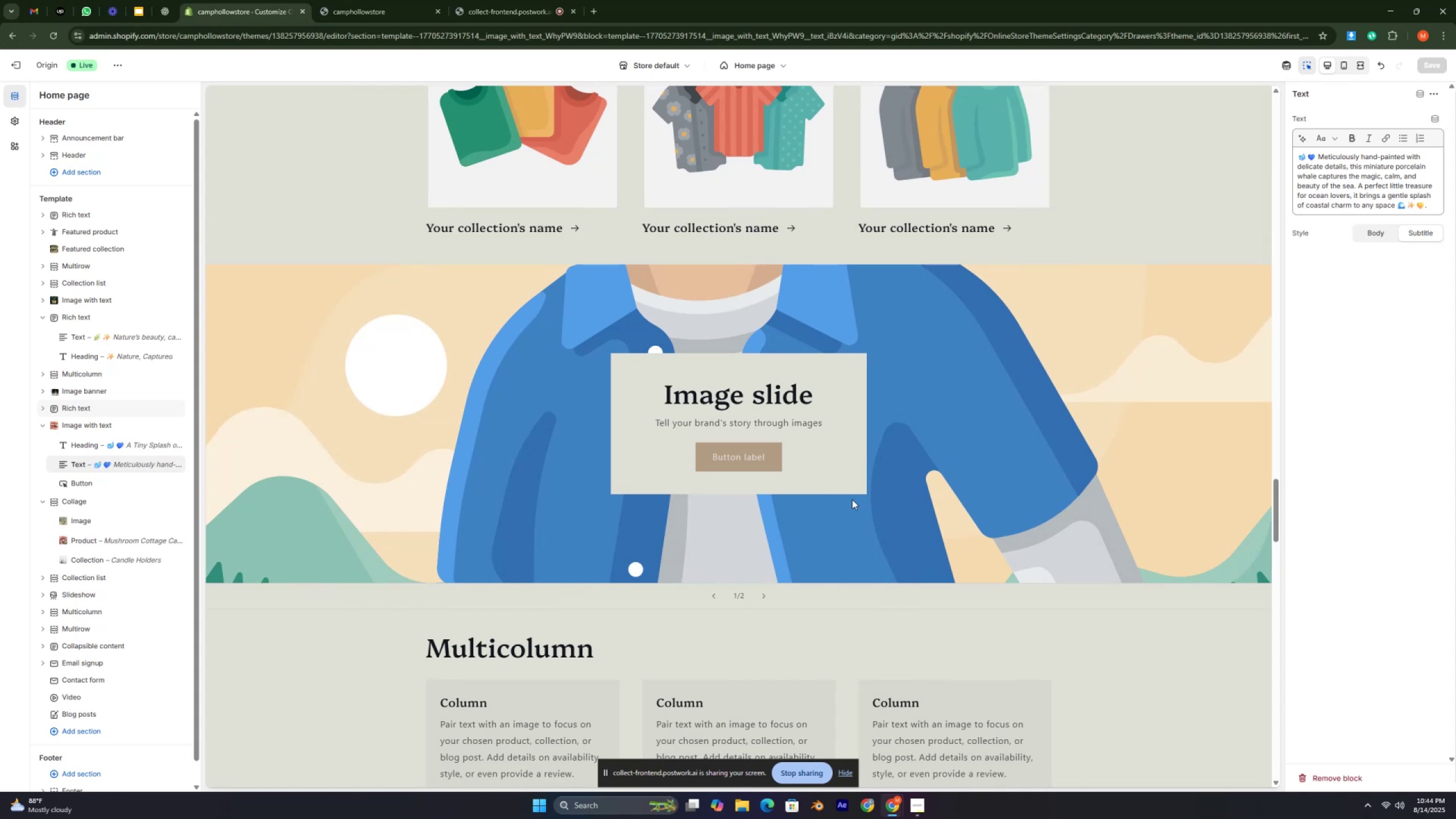 
key(ArrowUp)
 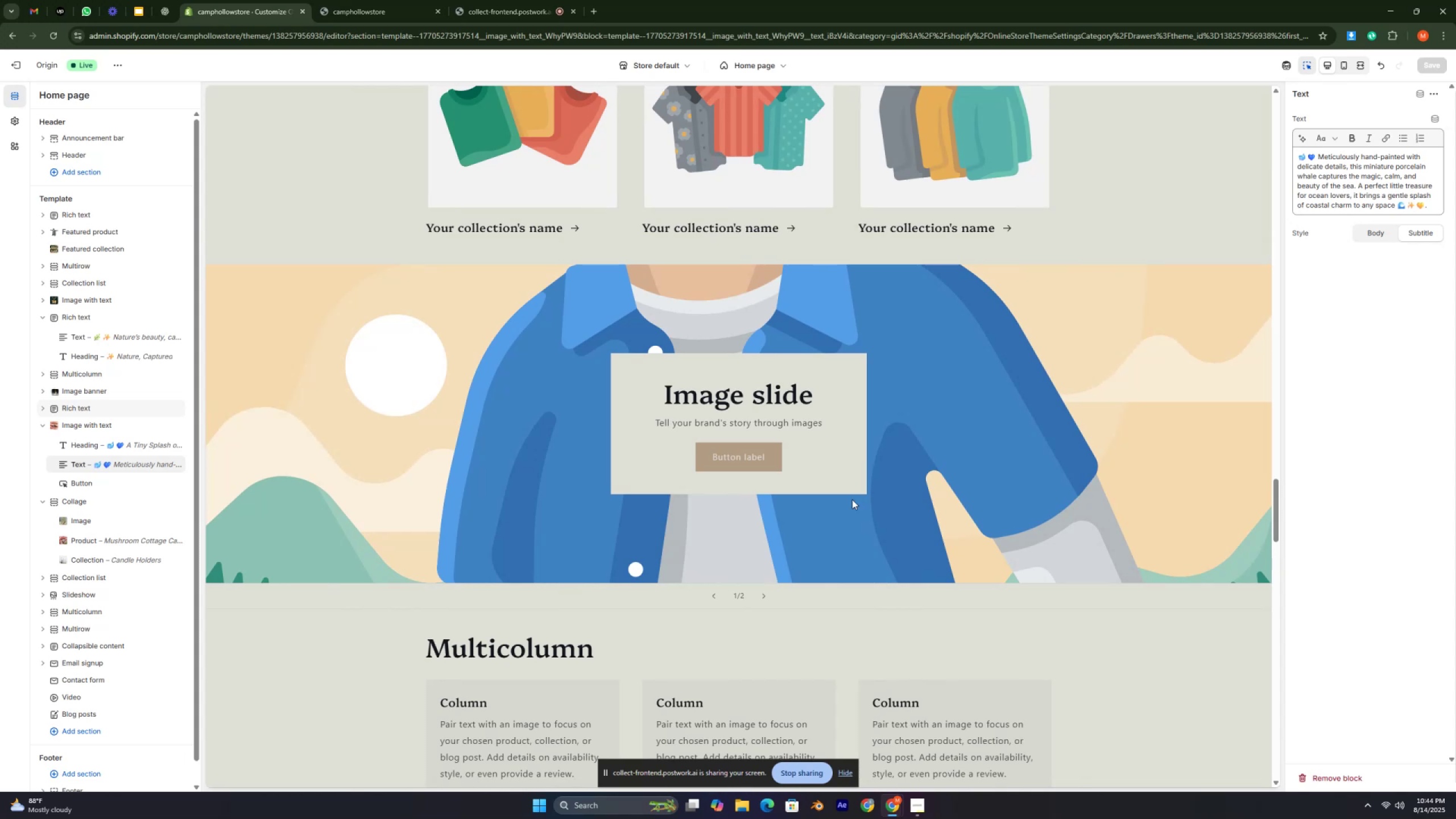 
key(ArrowUp)
 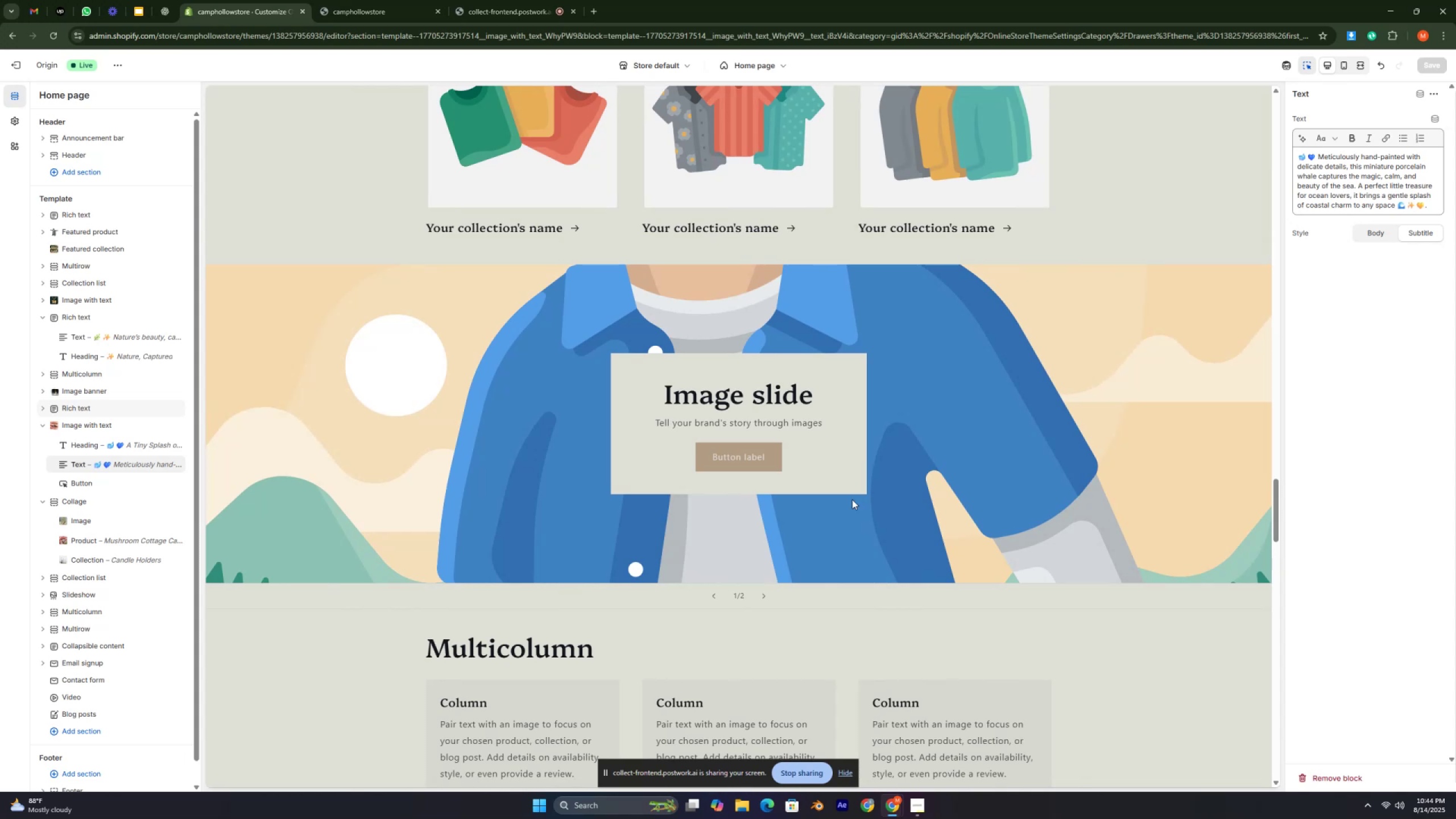 
key(ArrowUp)
 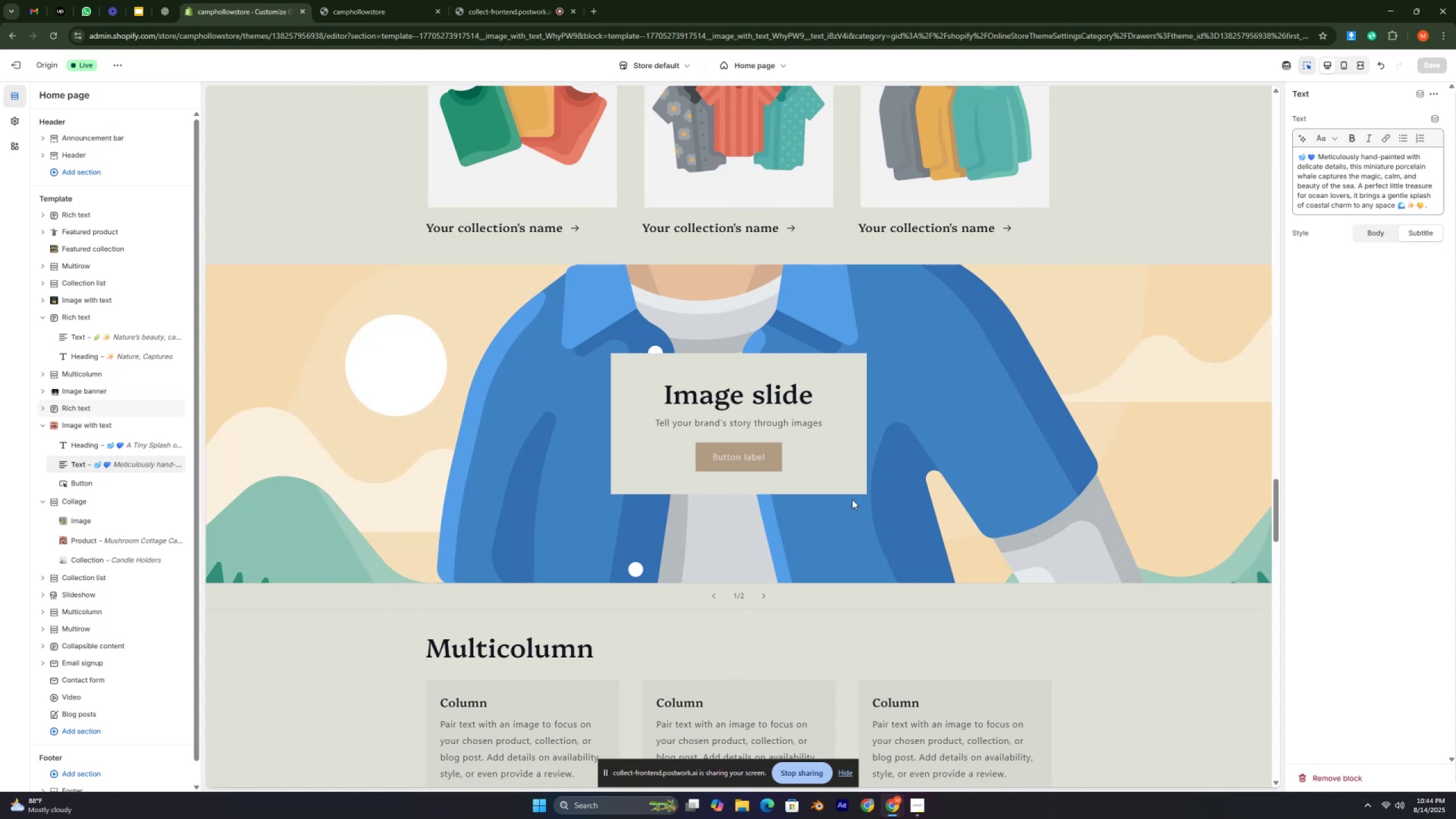 
key(ArrowUp)
 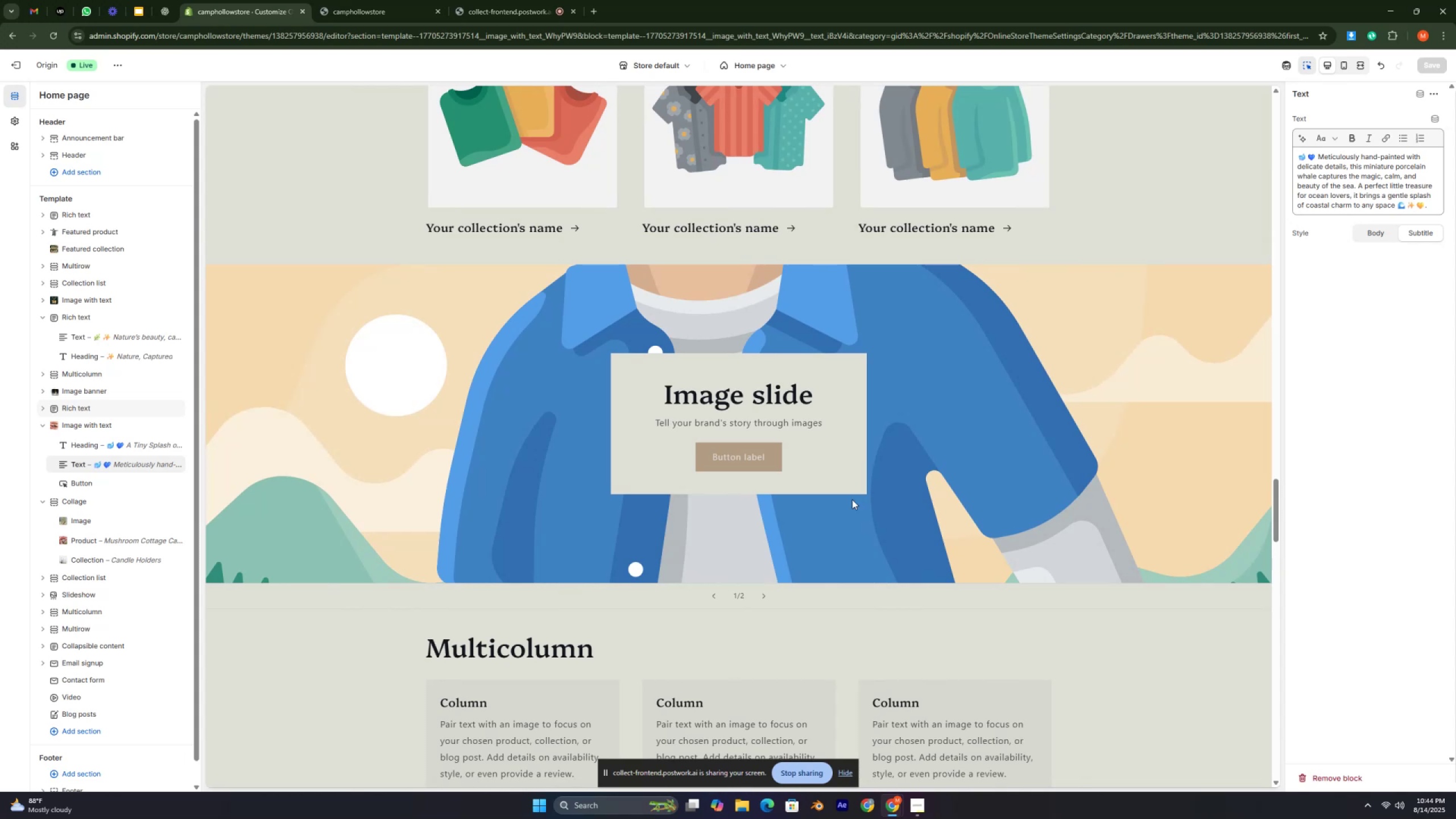 
key(ArrowUp)
 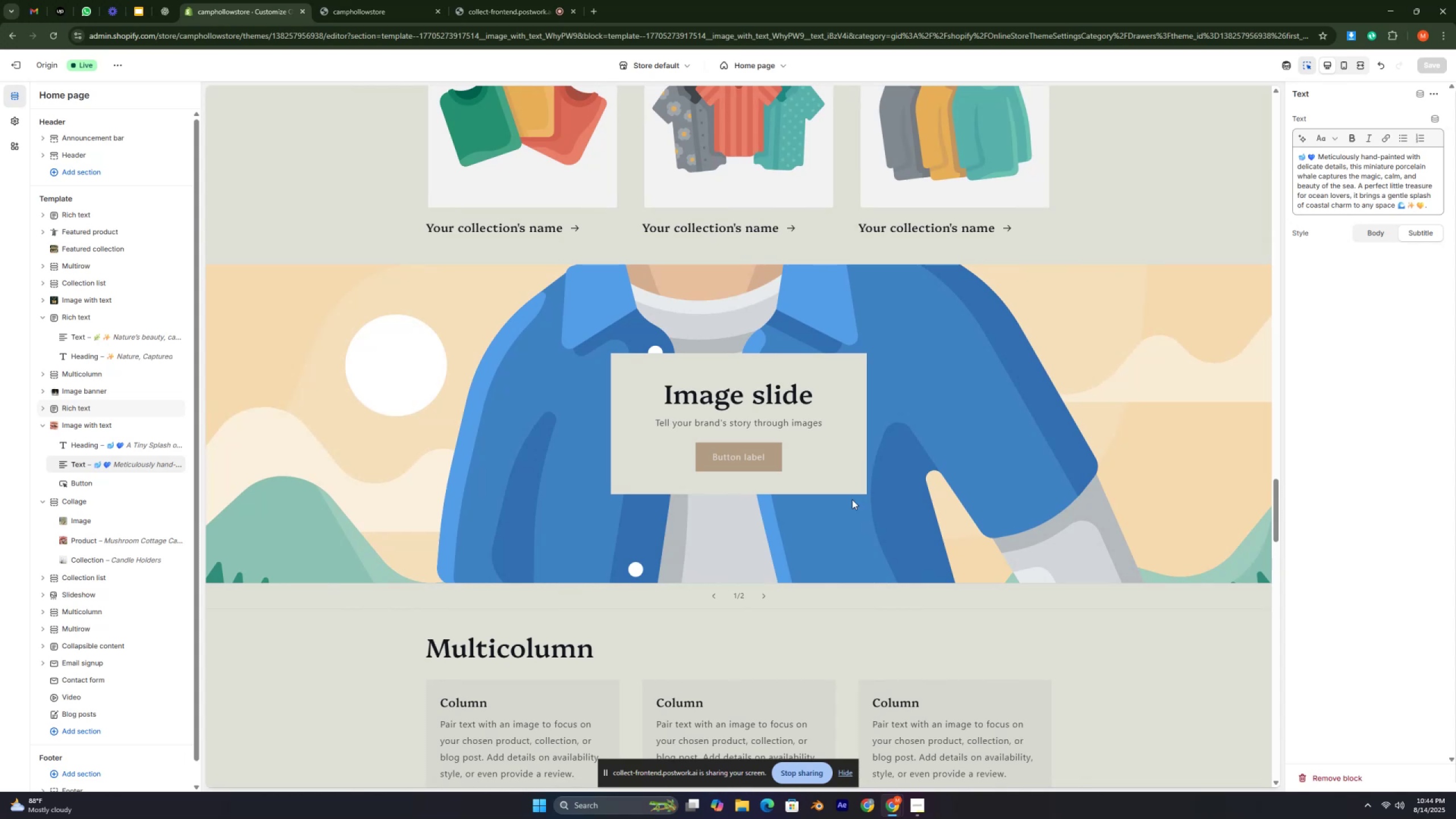 
key(ArrowUp)
 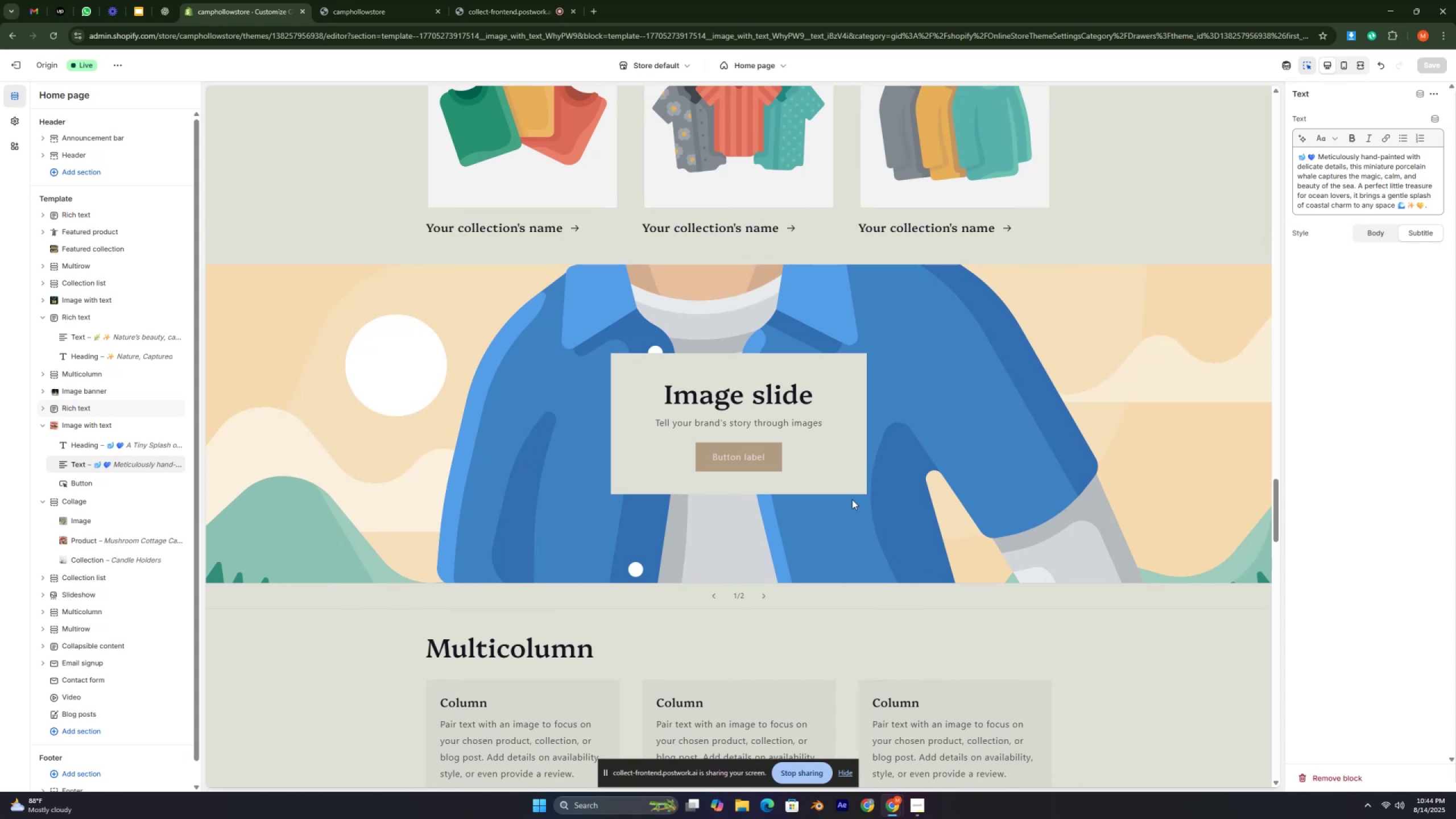 
key(ArrowUp)
 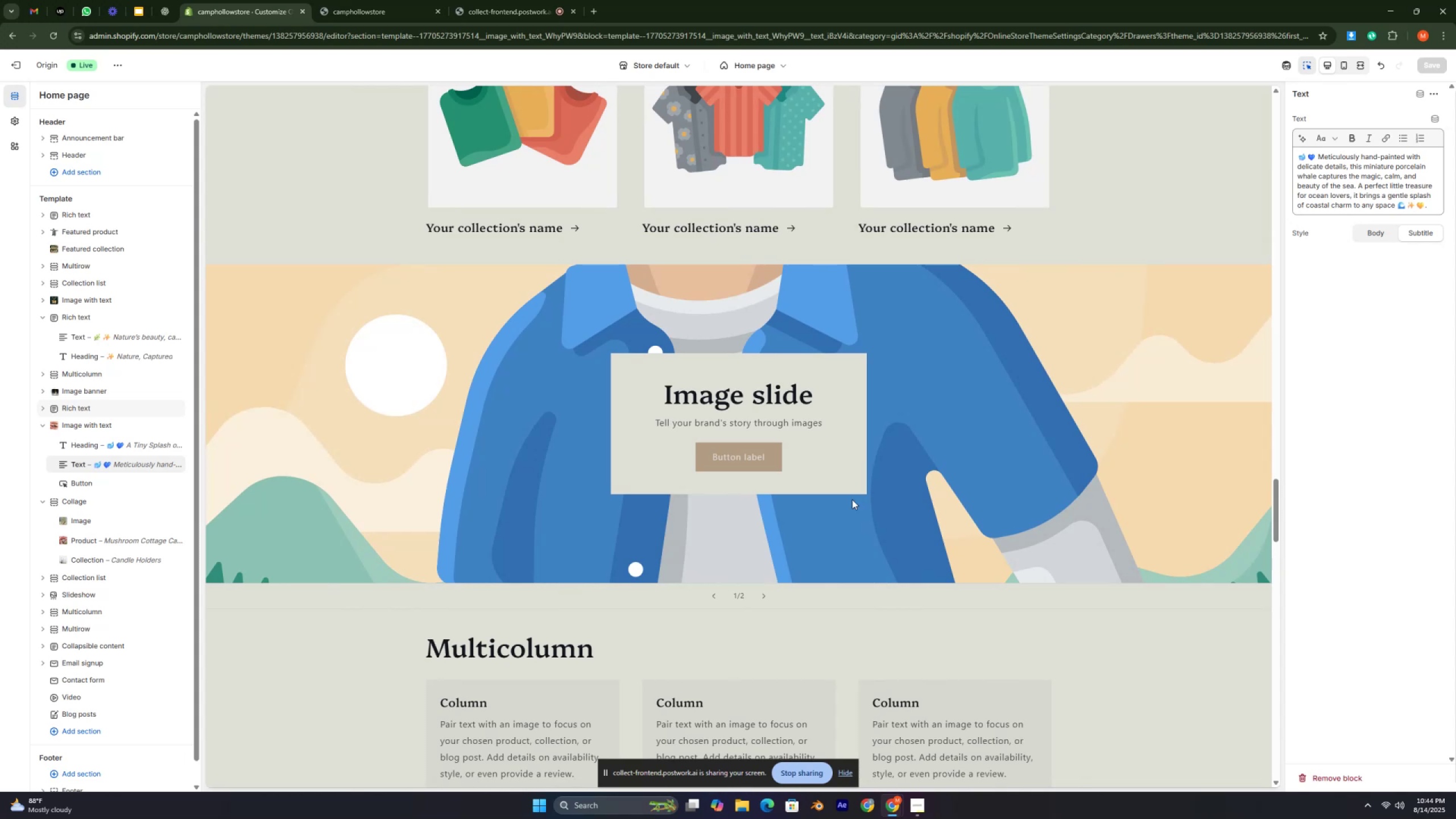 
key(ArrowUp)
 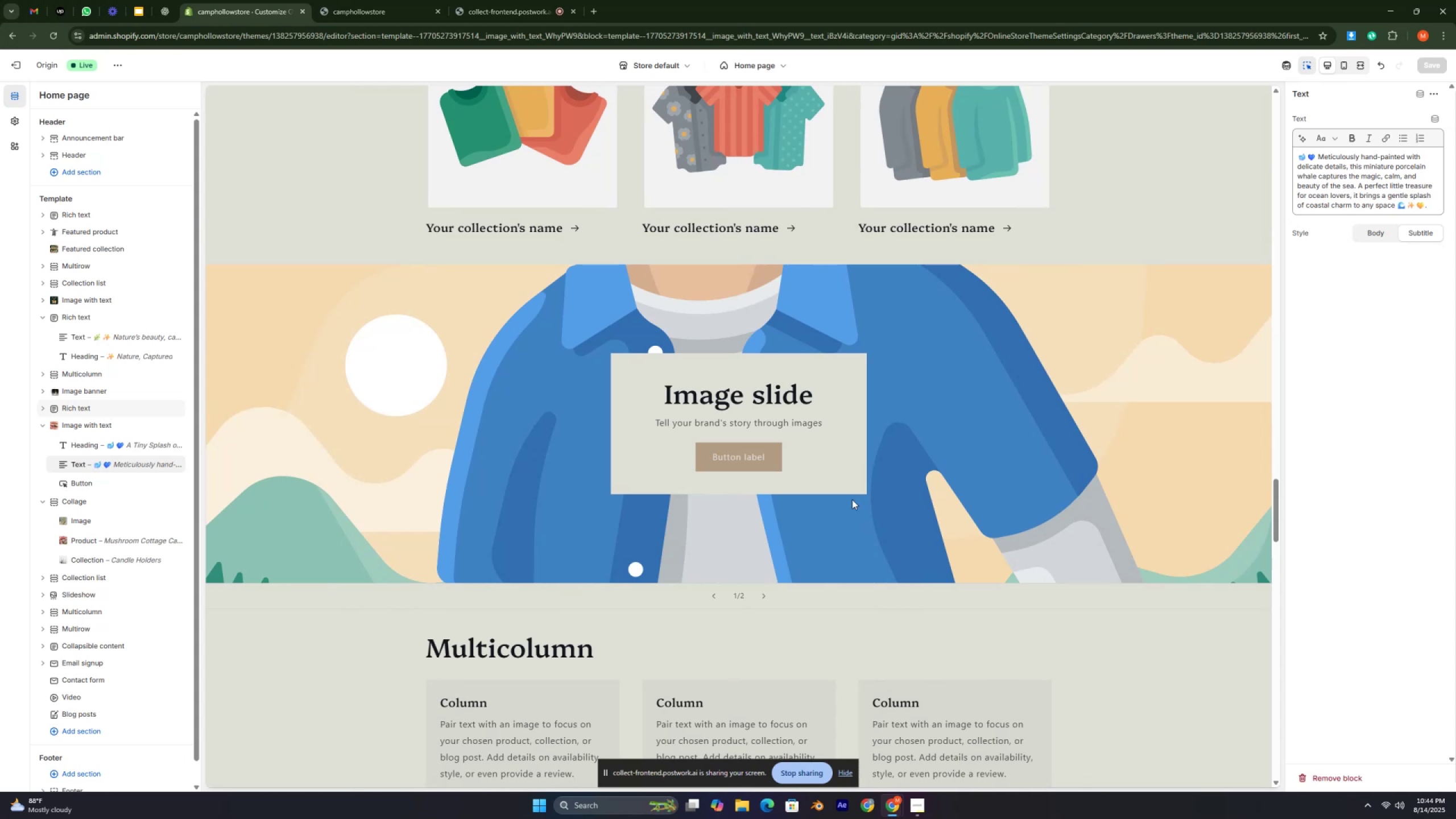 
key(ArrowUp)
 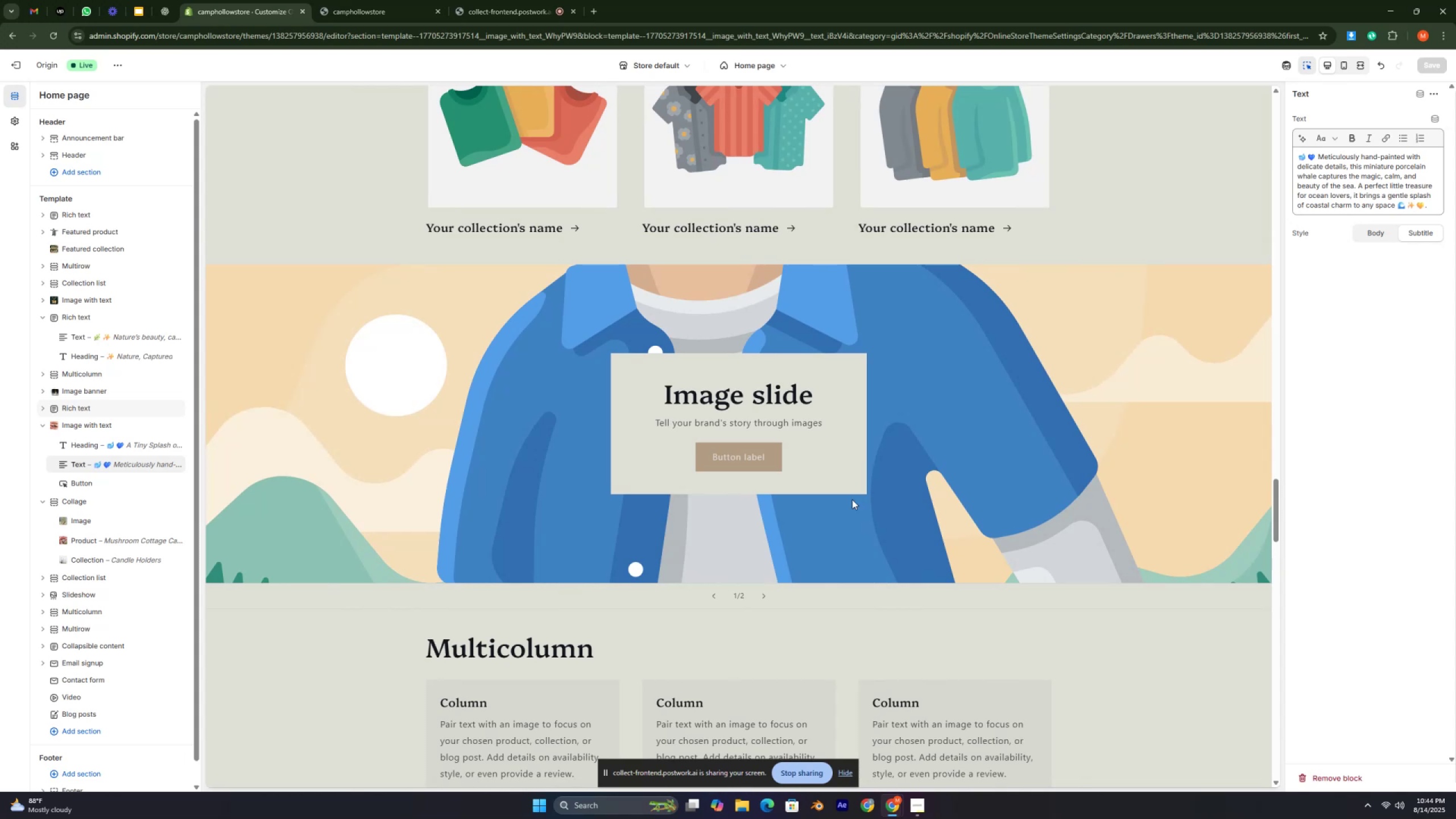 
key(ArrowUp)
 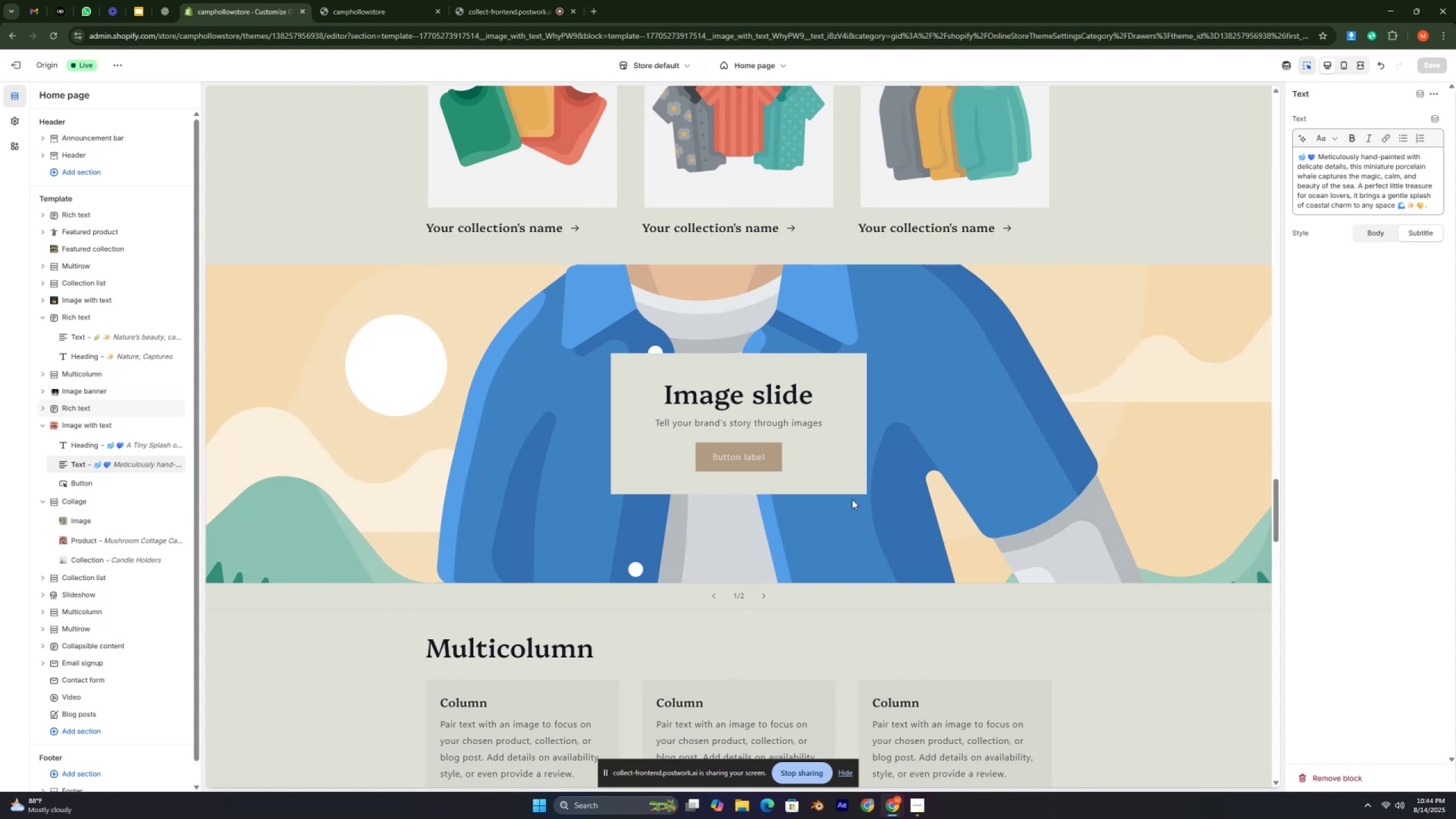 
key(ArrowUp)
 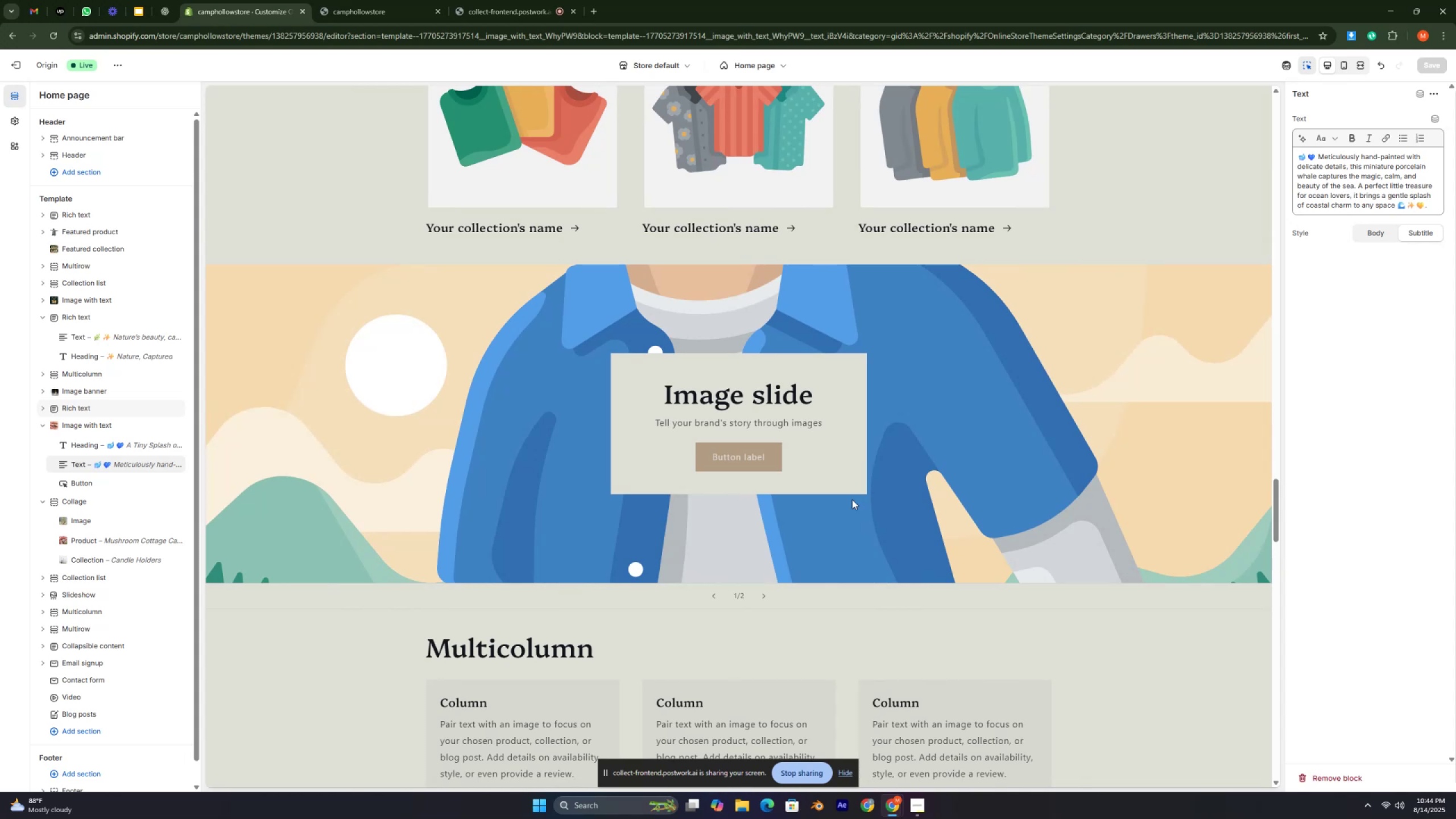 
key(ArrowUp)
 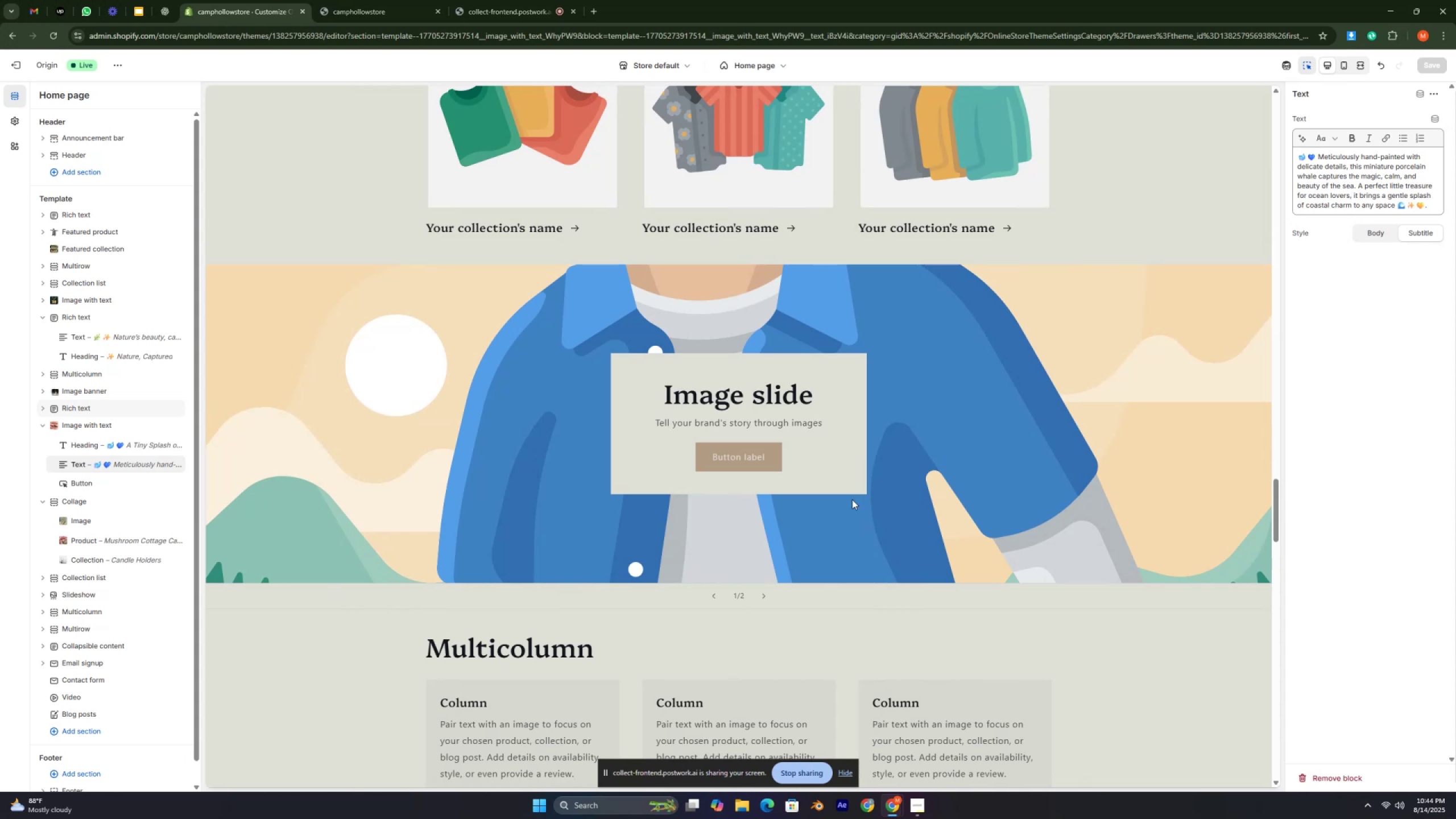 
key(ArrowUp)
 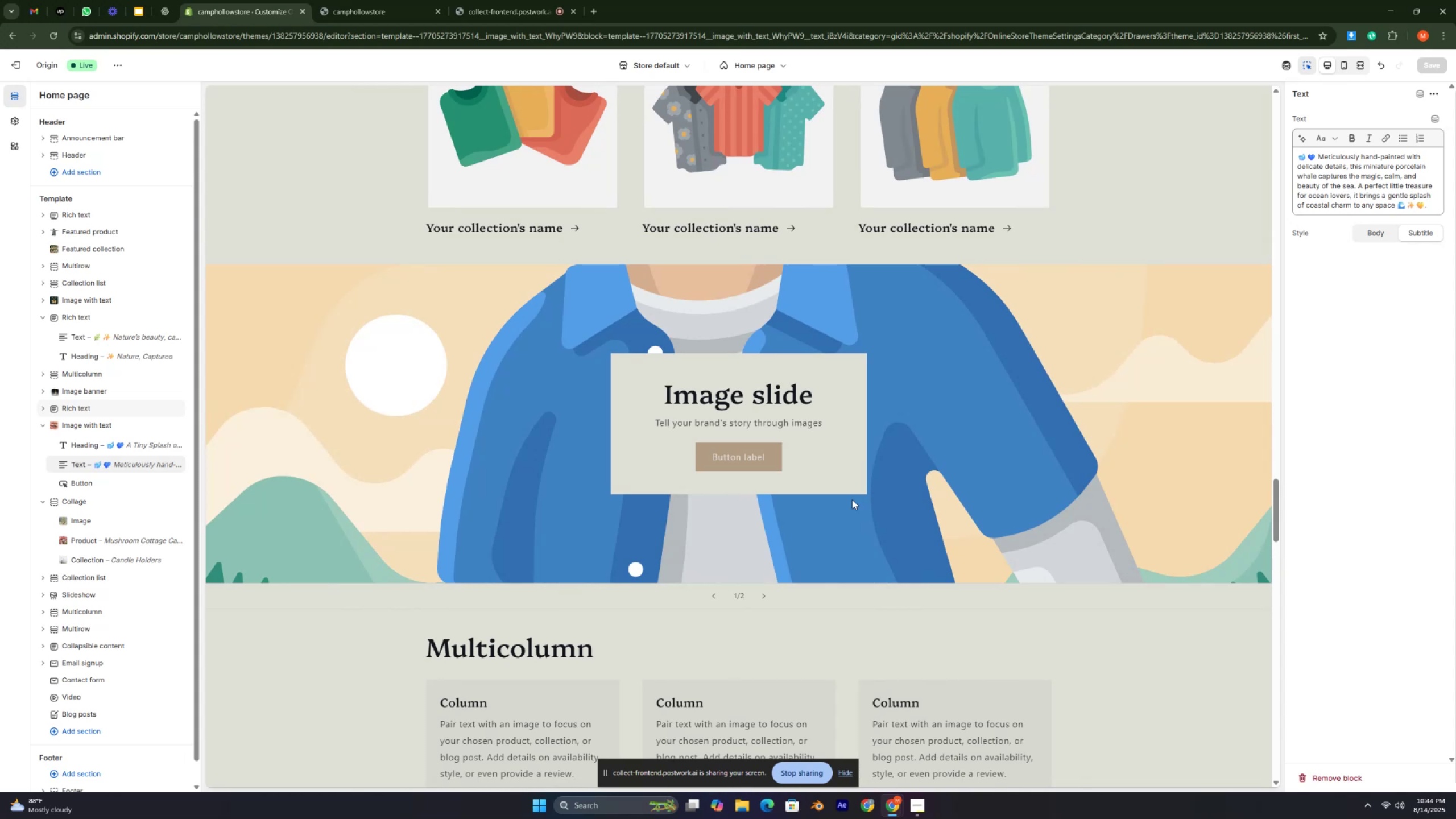 
key(ArrowUp)
 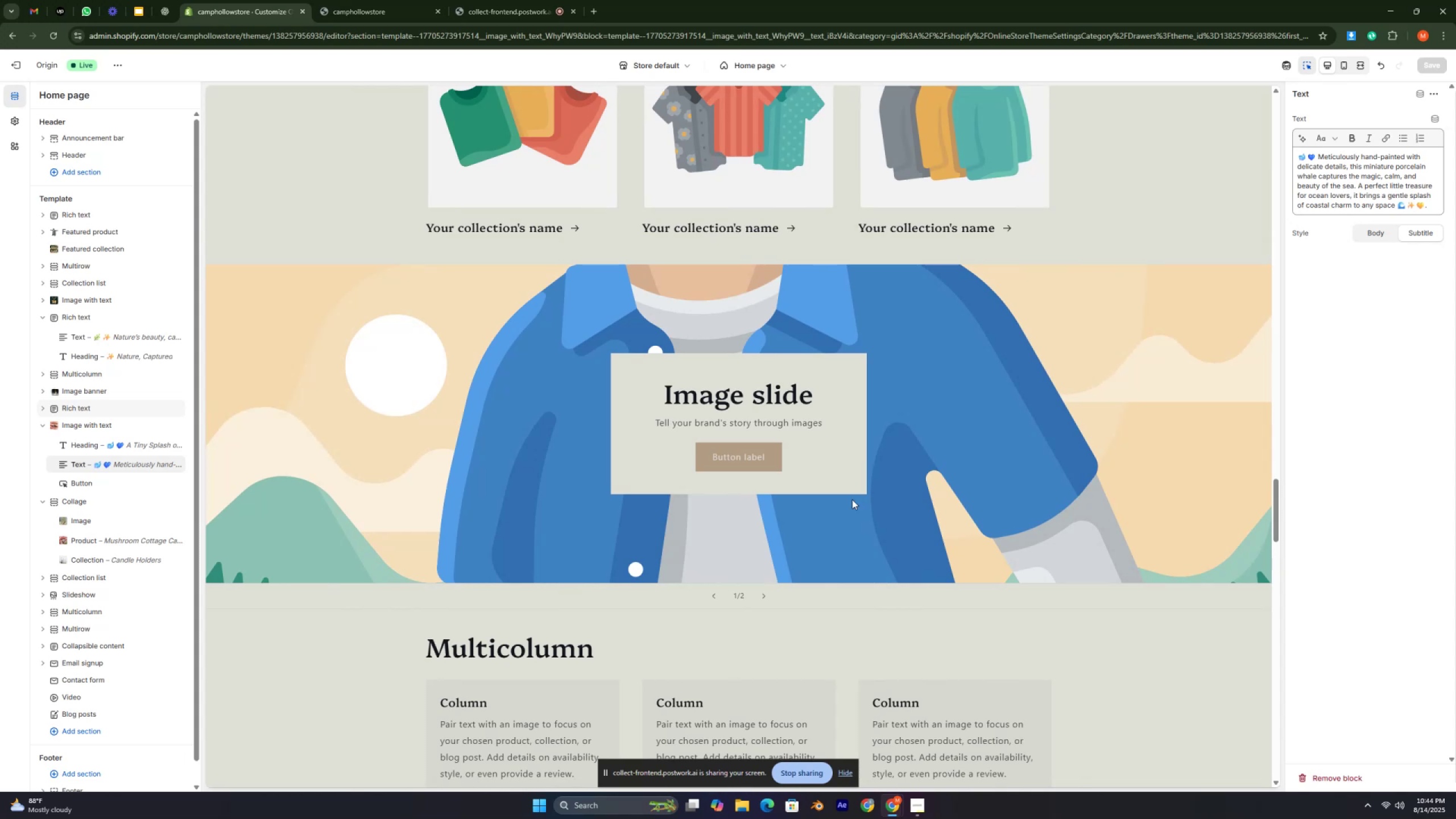 
key(ArrowUp)
 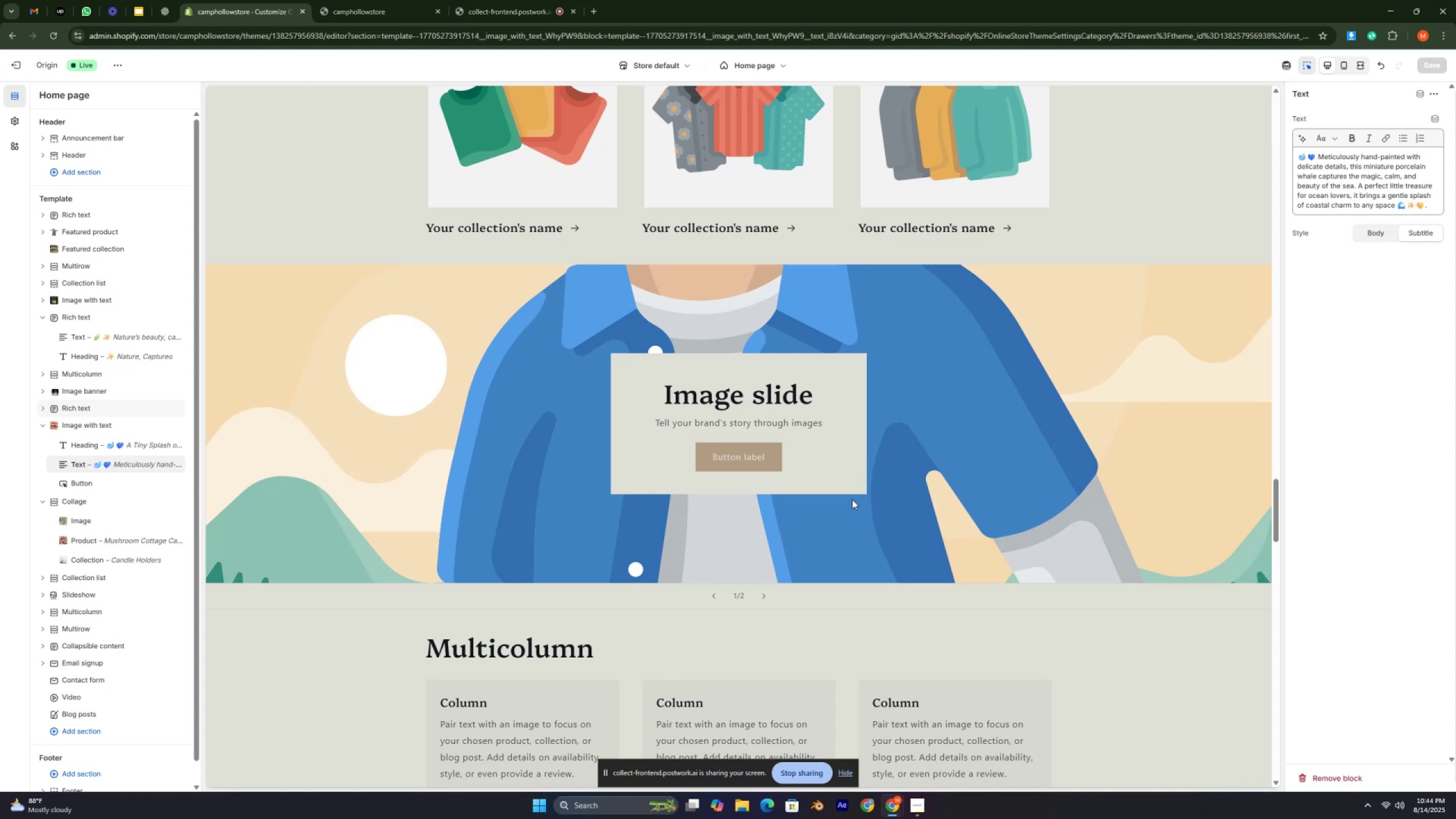 
wait(11.71)
 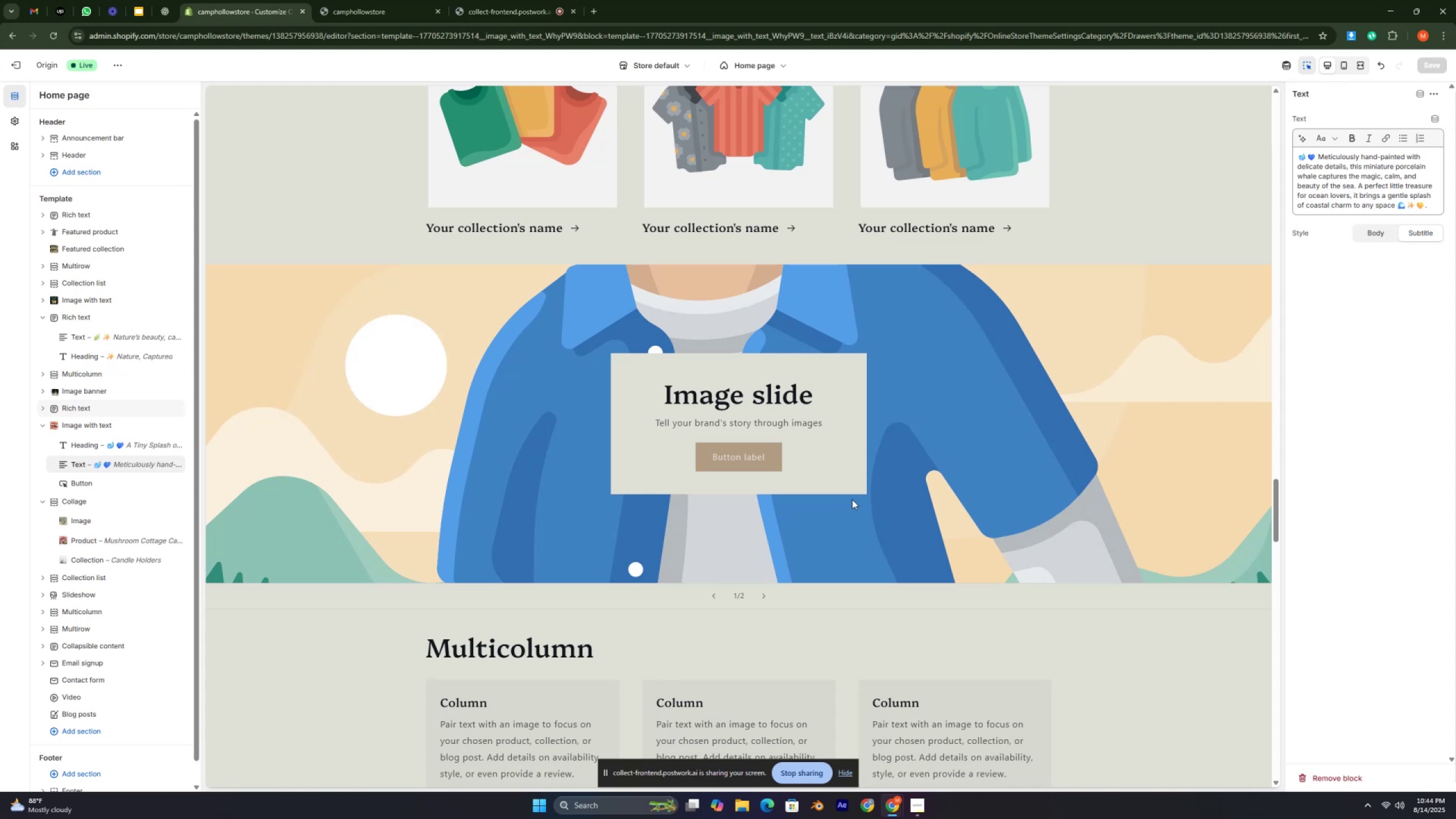 
key(Control+ControlLeft)
 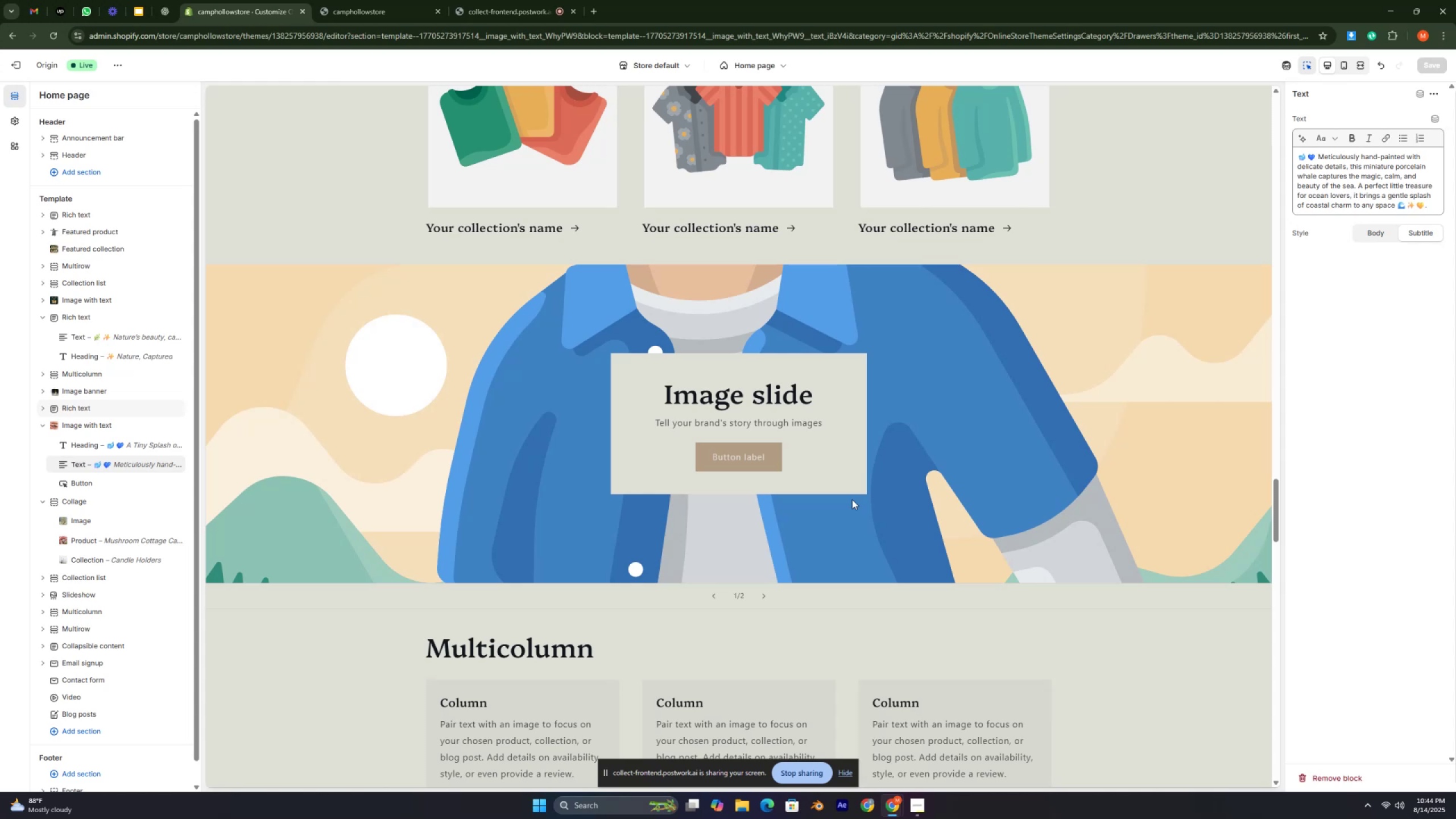 
key(Control+ControlLeft)
 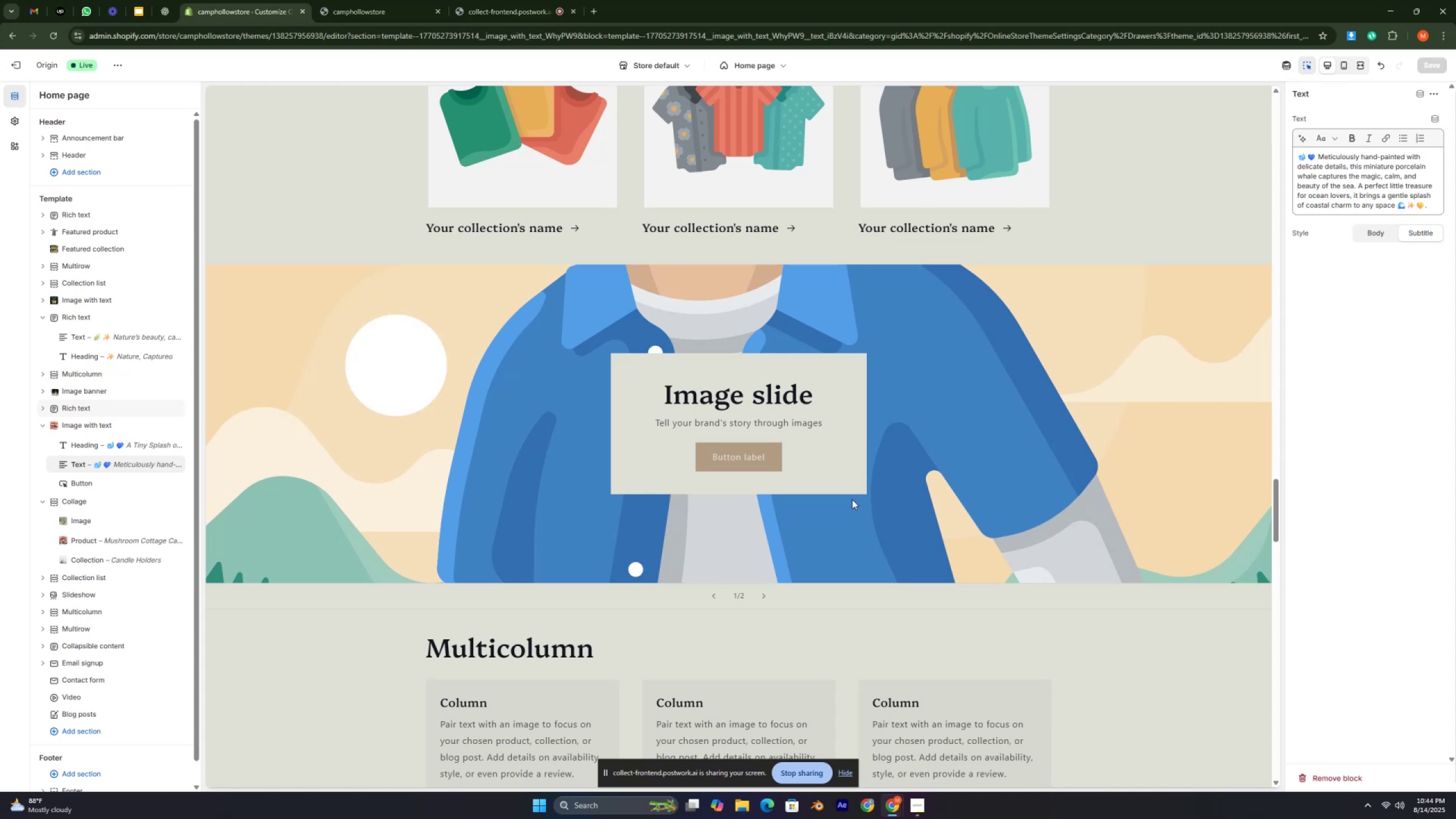 
key(Control+ControlLeft)
 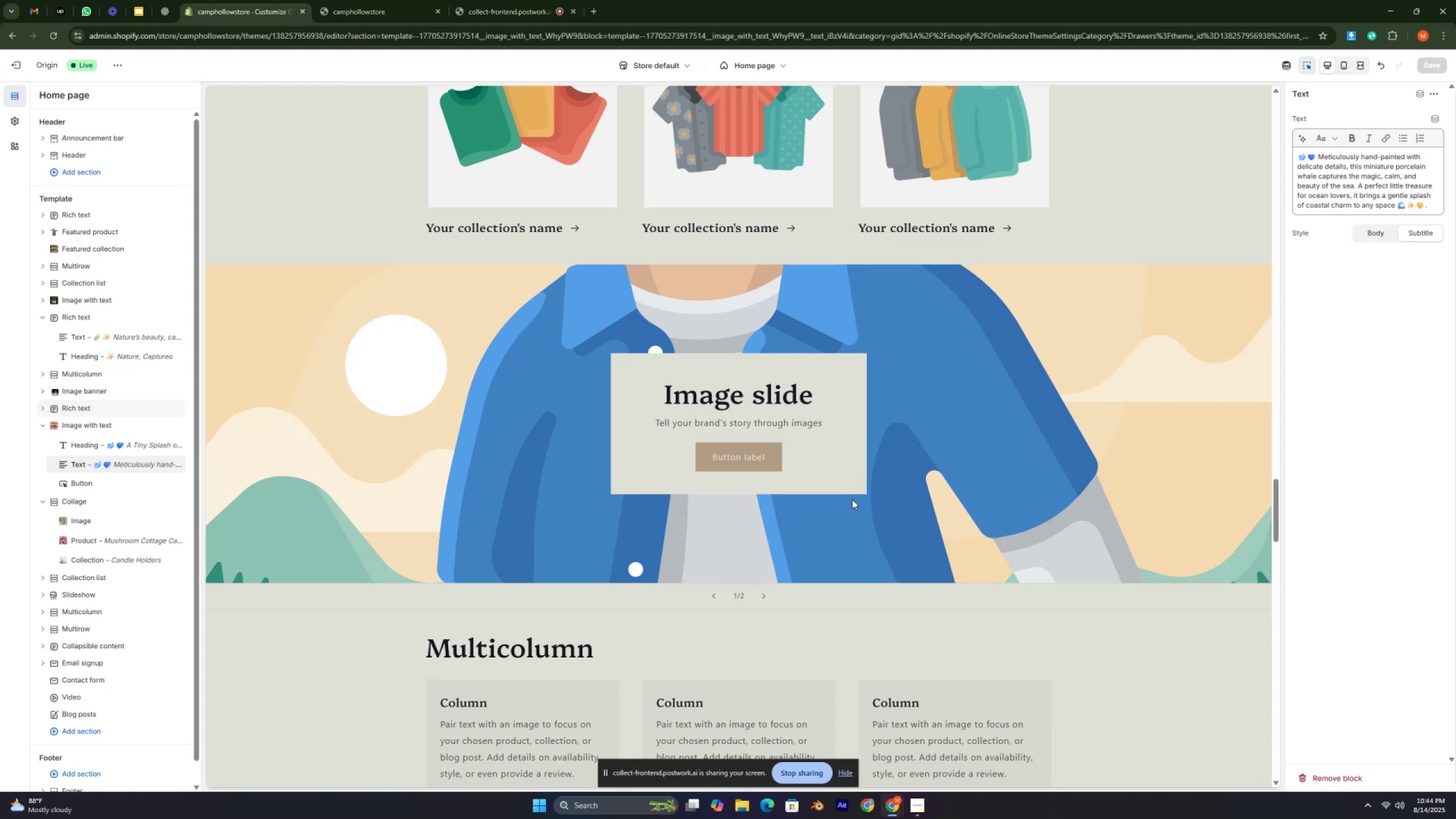 
key(Control+ControlLeft)
 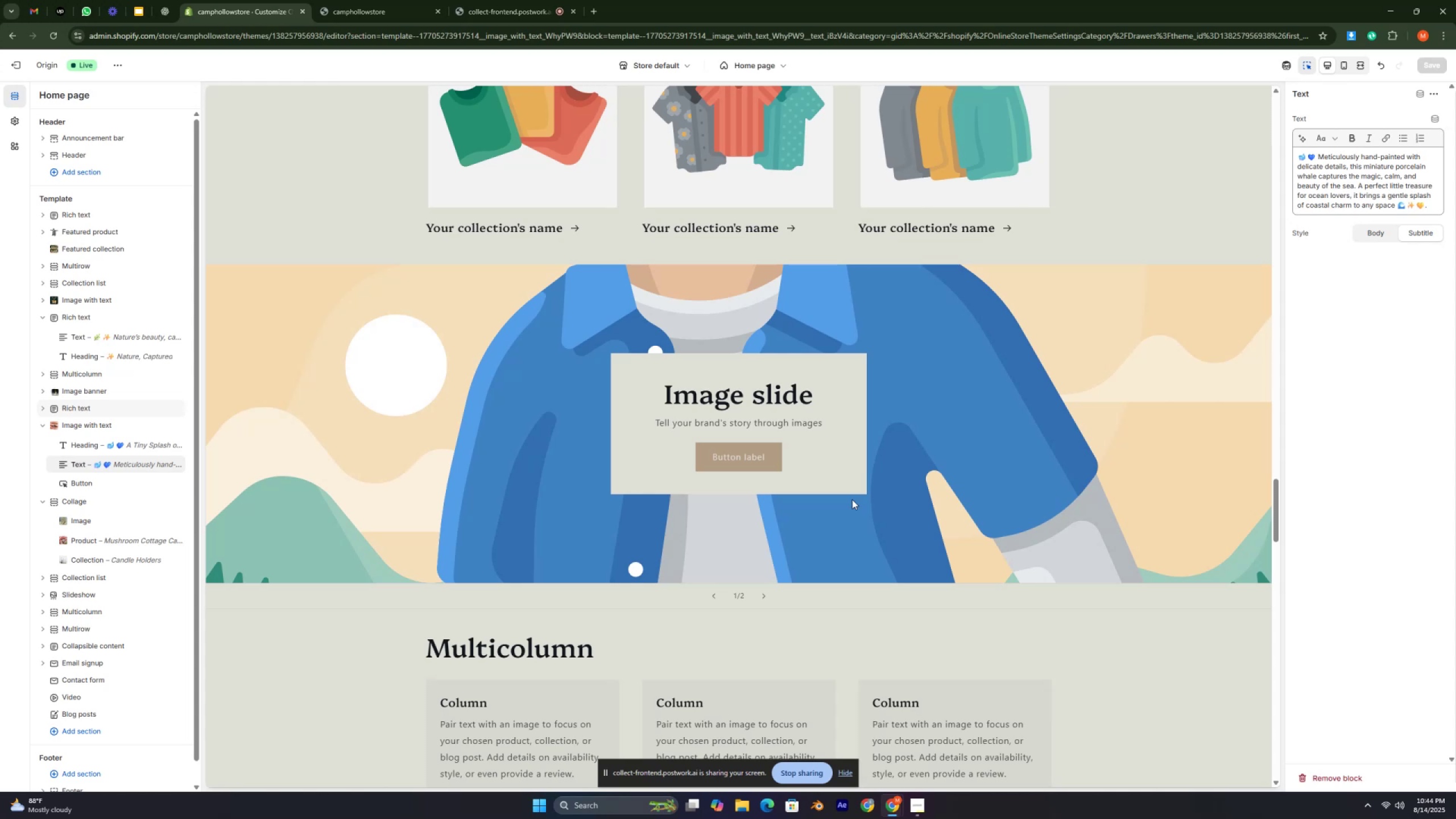 
key(Control+ControlLeft)
 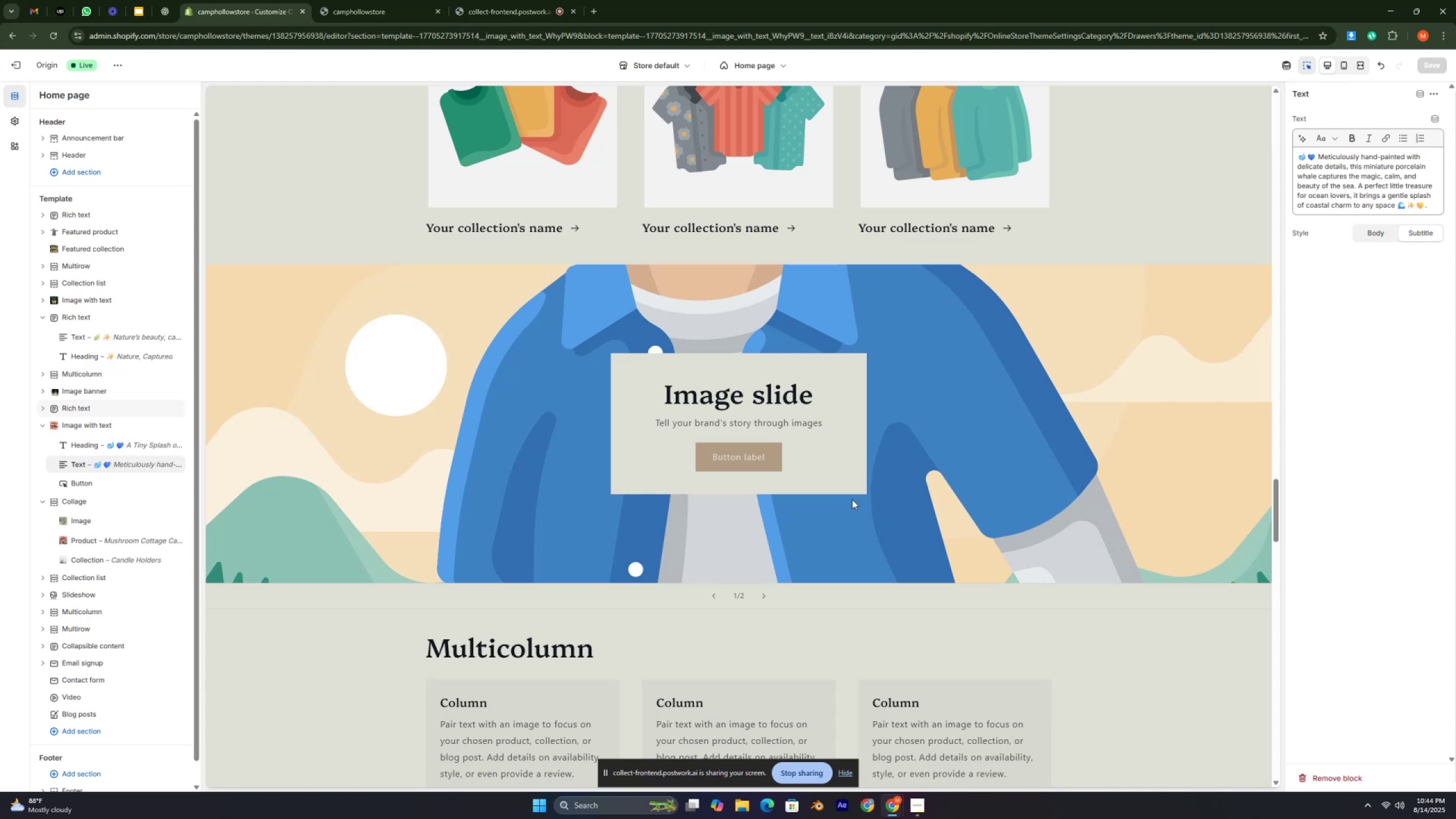 
key(Control+ControlLeft)
 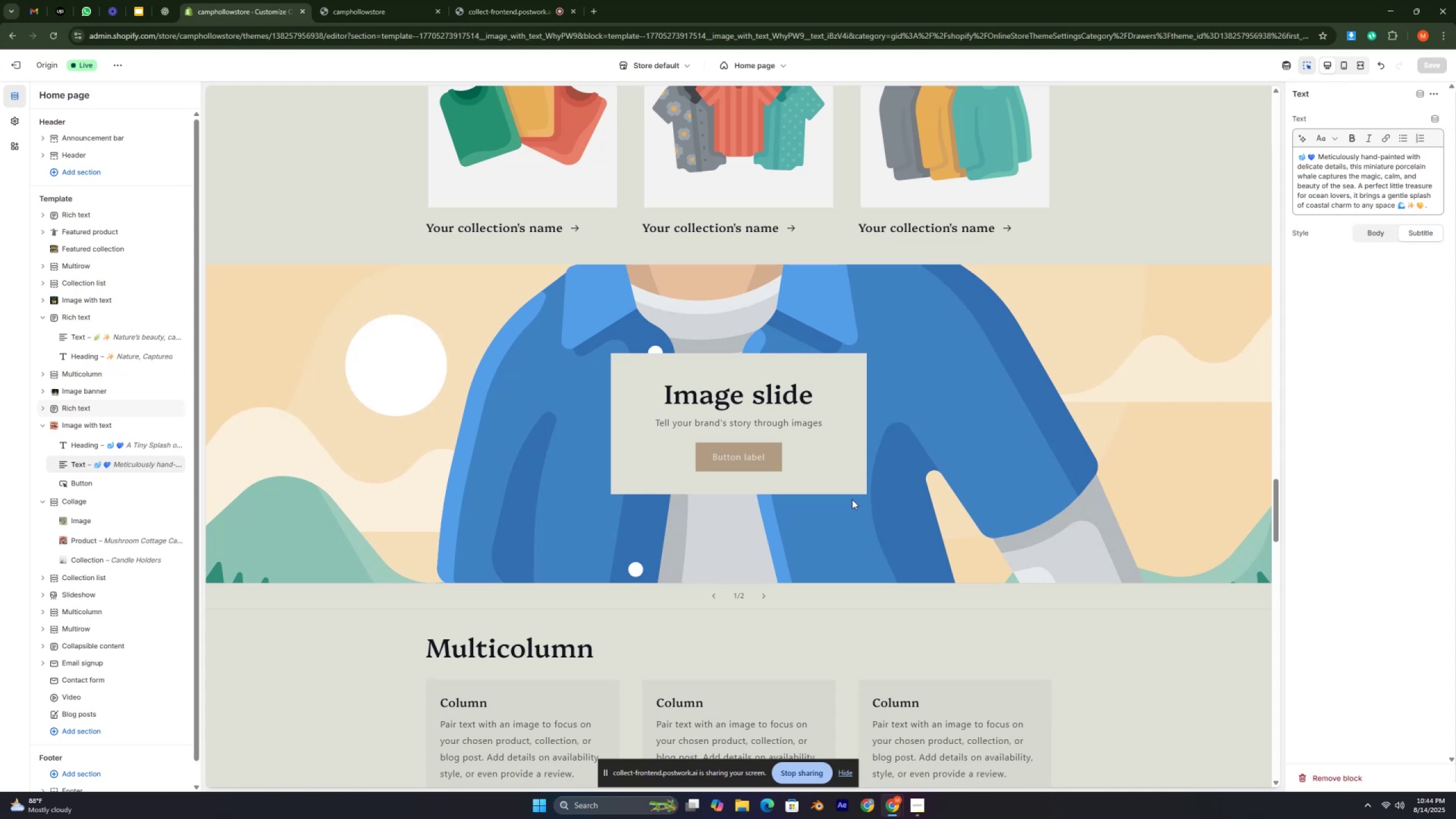 
key(Control+ControlLeft)
 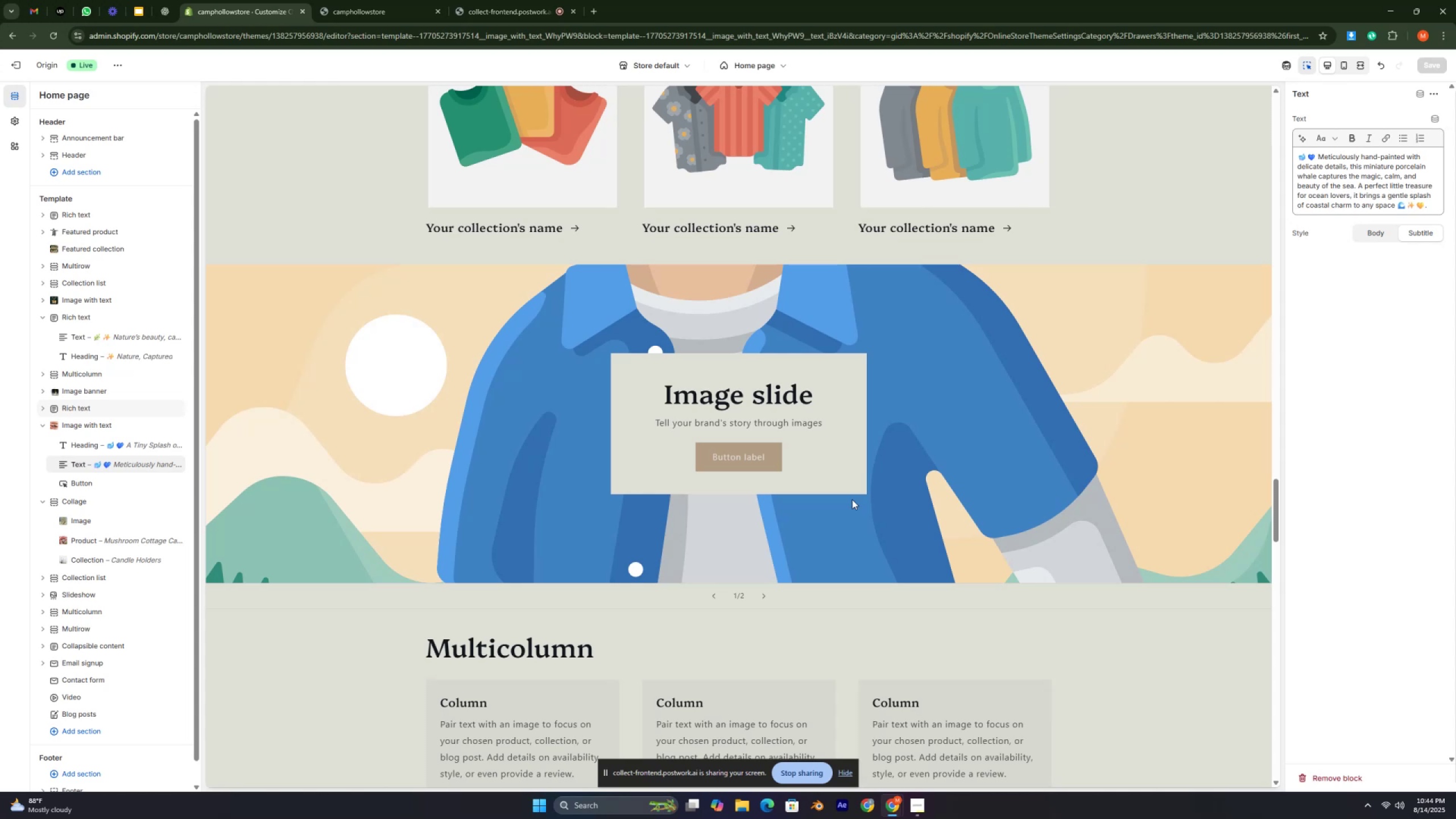 
key(Control+ControlLeft)
 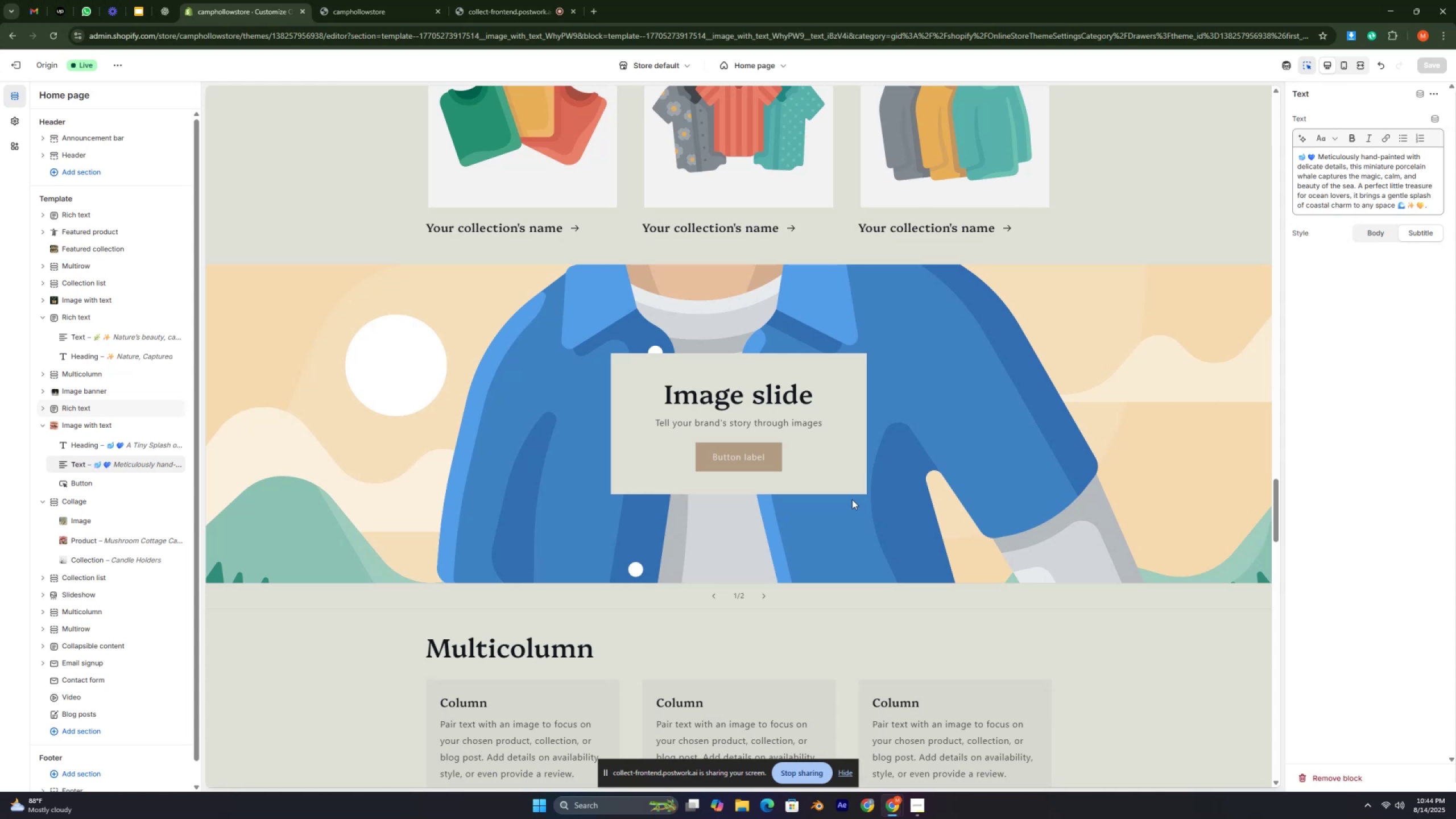 
key(Control+ControlLeft)
 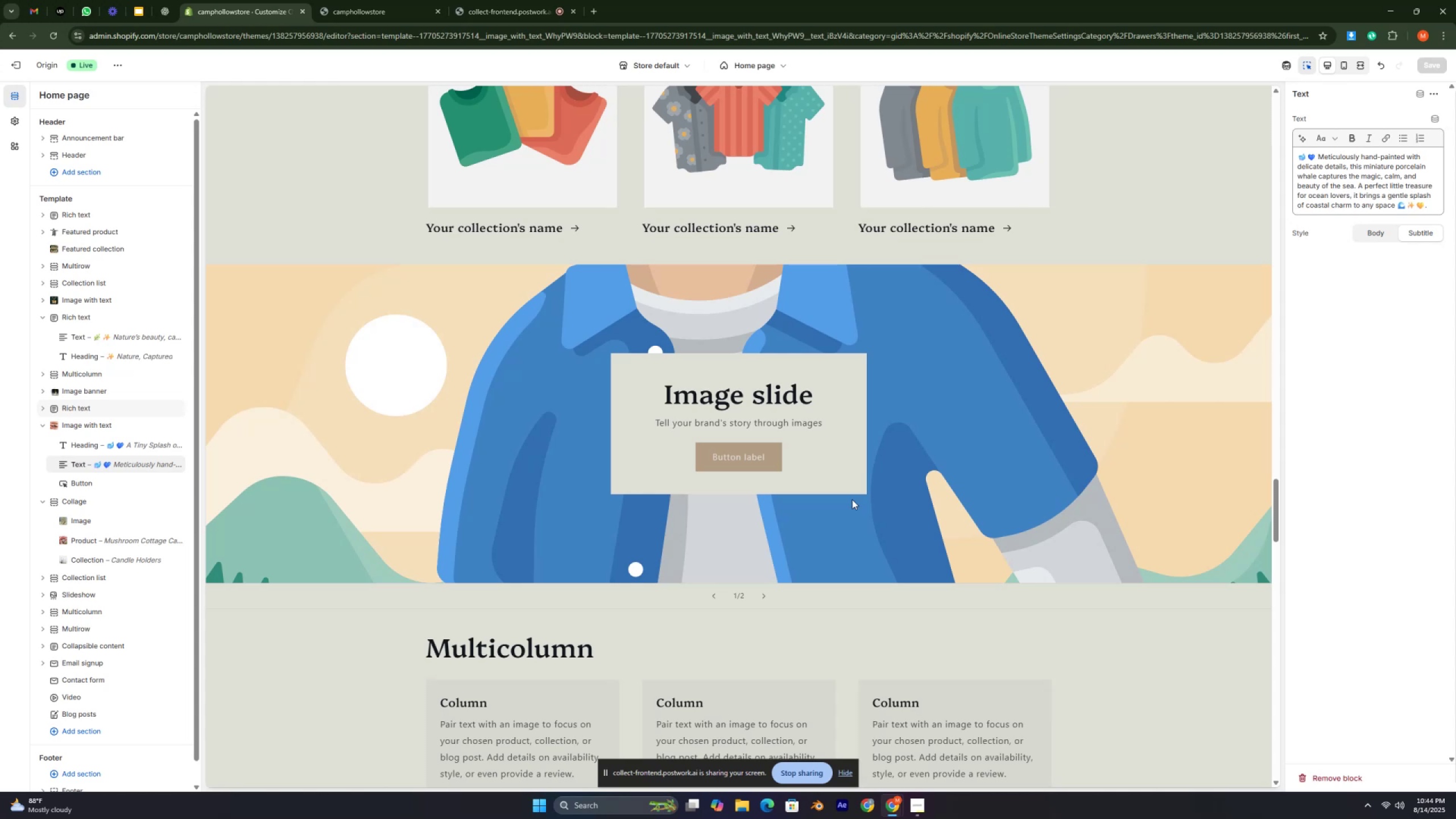 
key(Control+ControlLeft)
 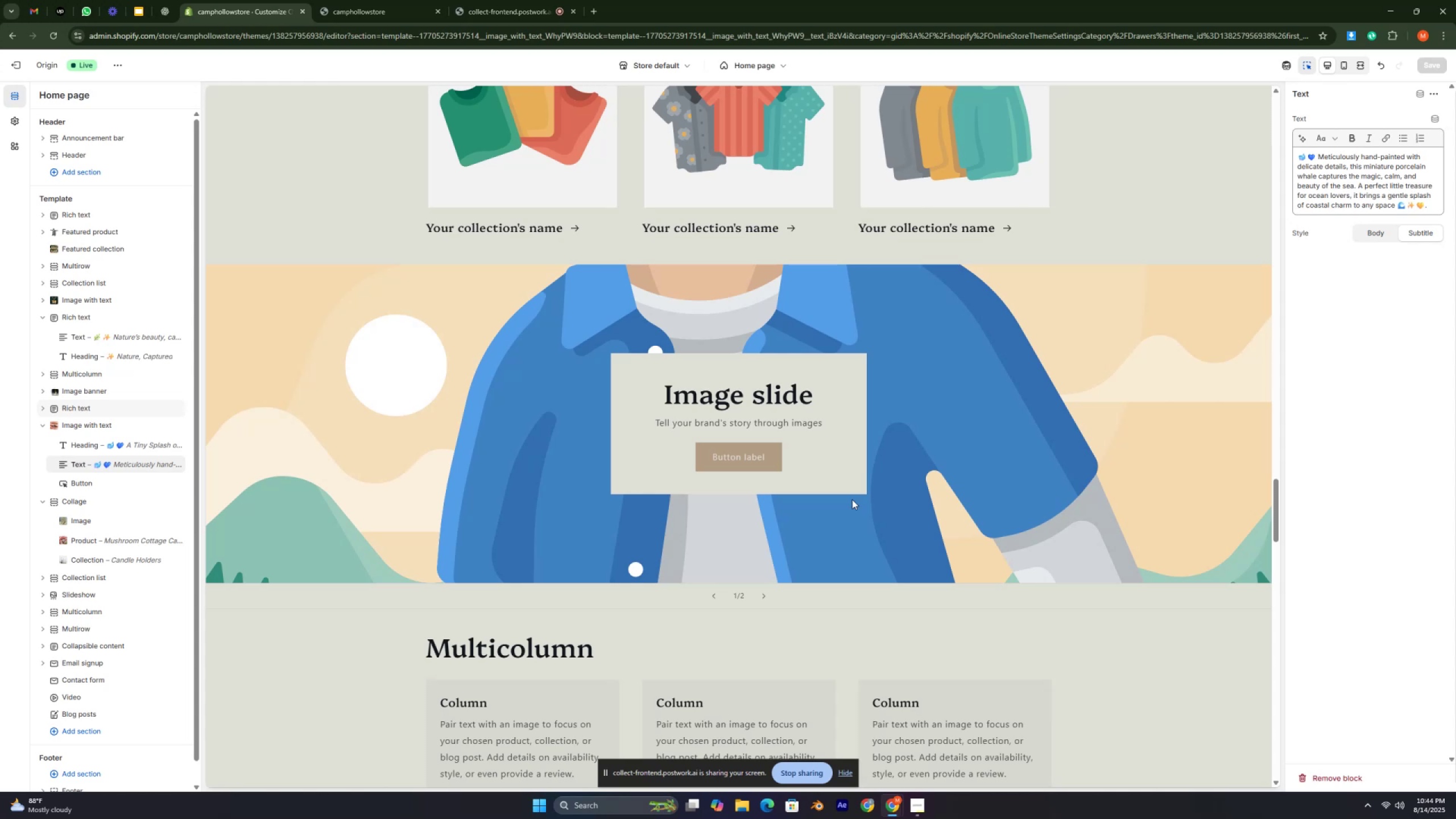 
key(Control+ControlLeft)
 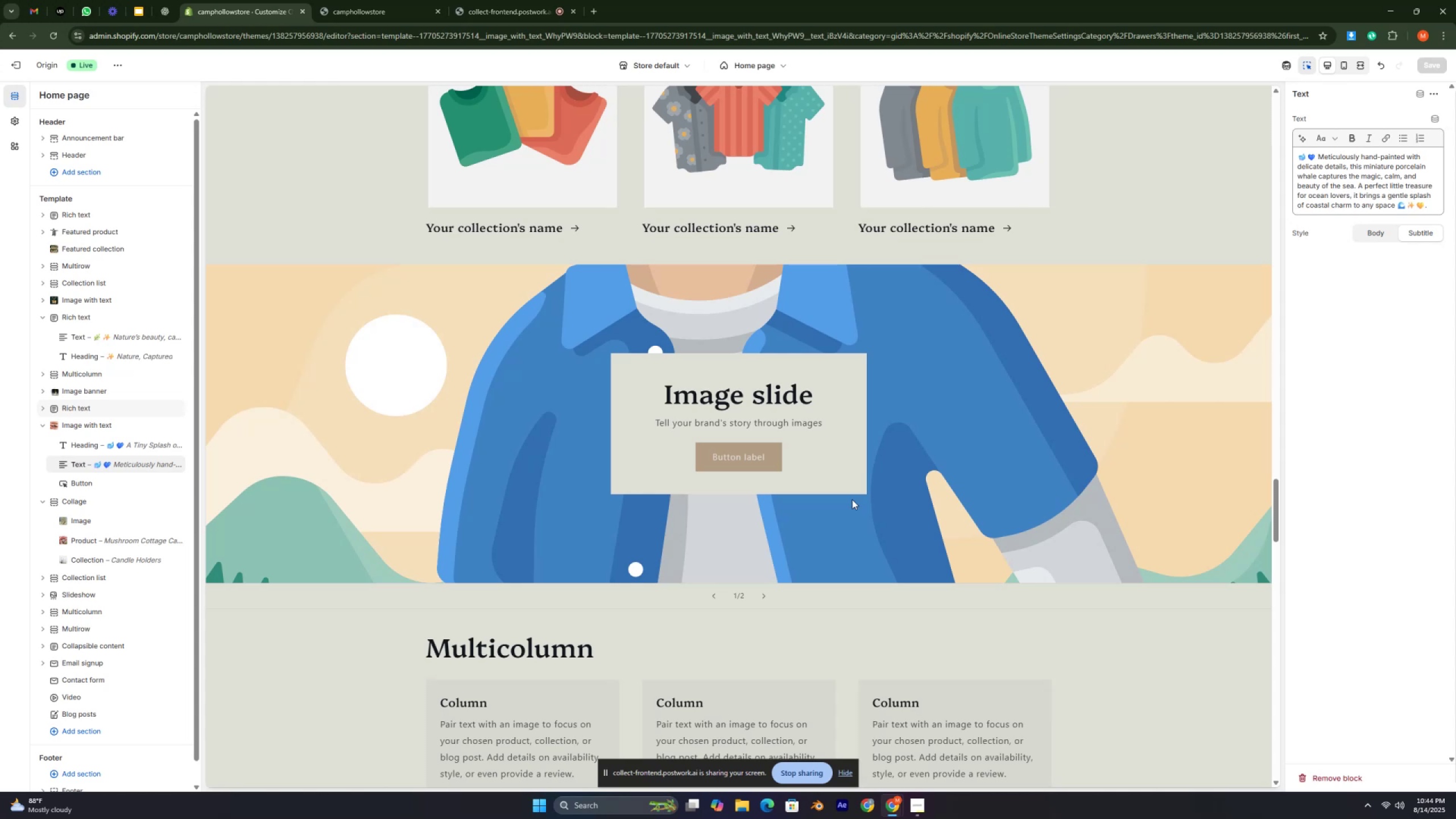 
key(Control+ControlLeft)
 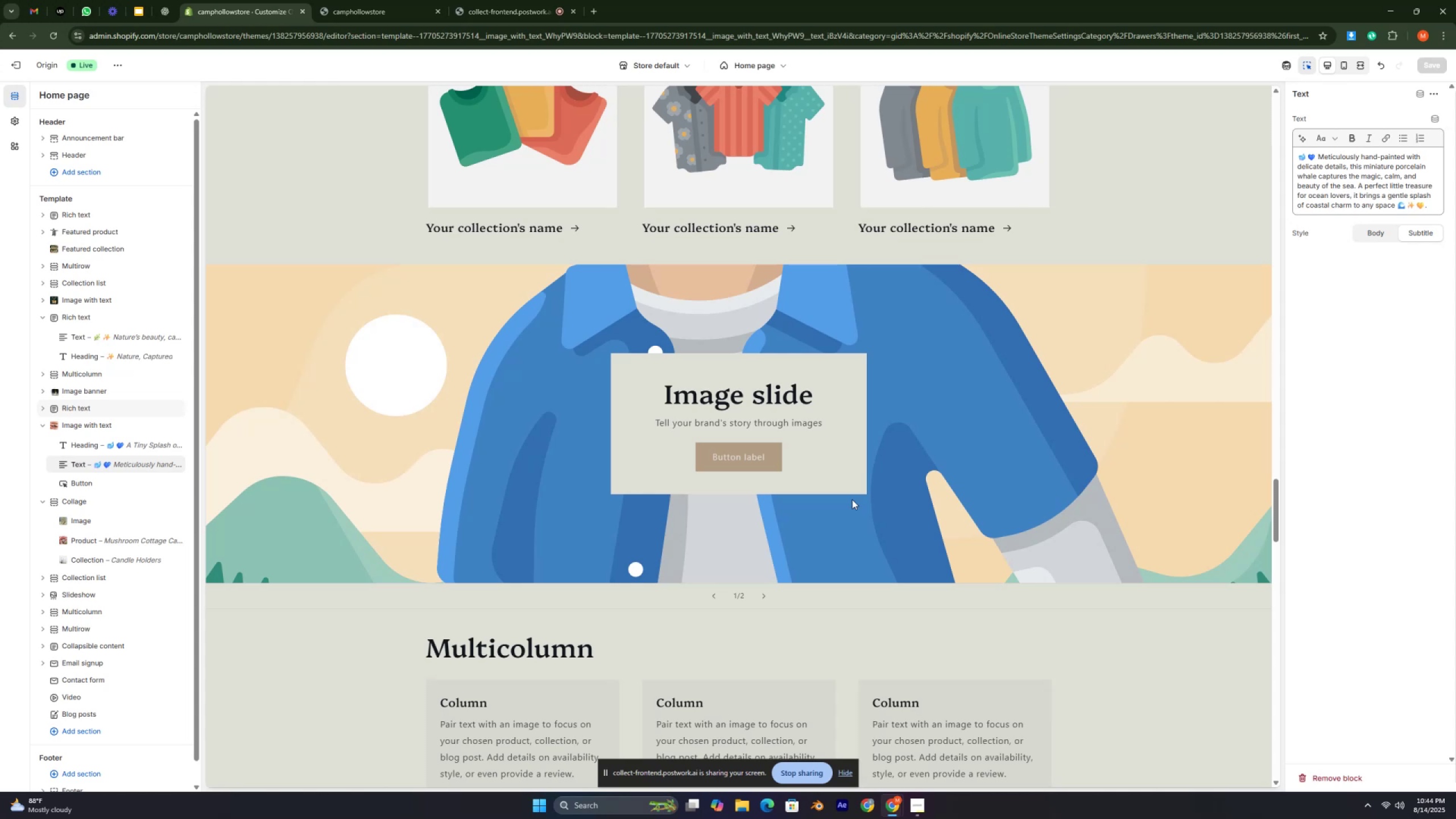 
key(Control+ControlLeft)
 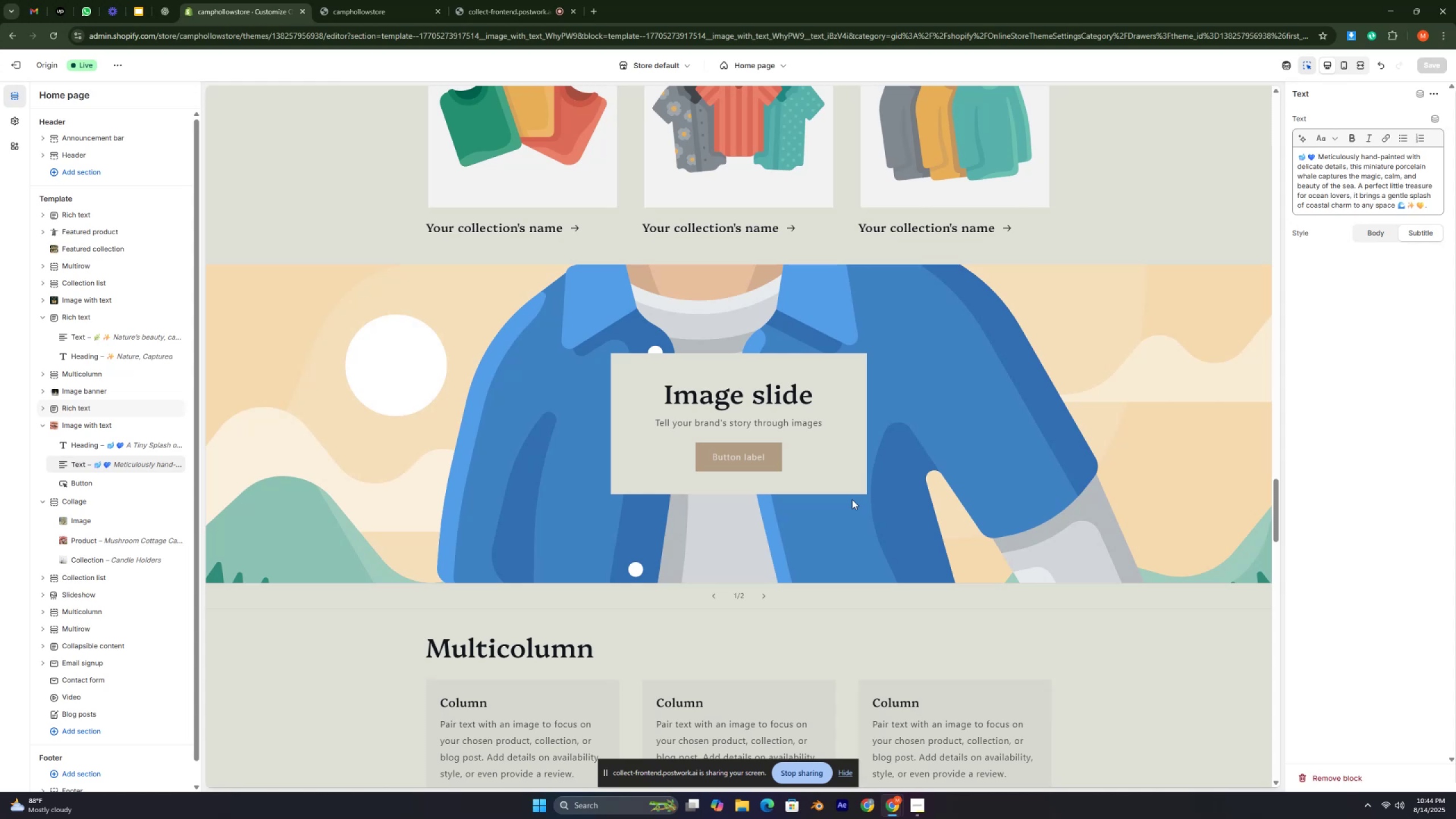 
key(Control+ControlLeft)
 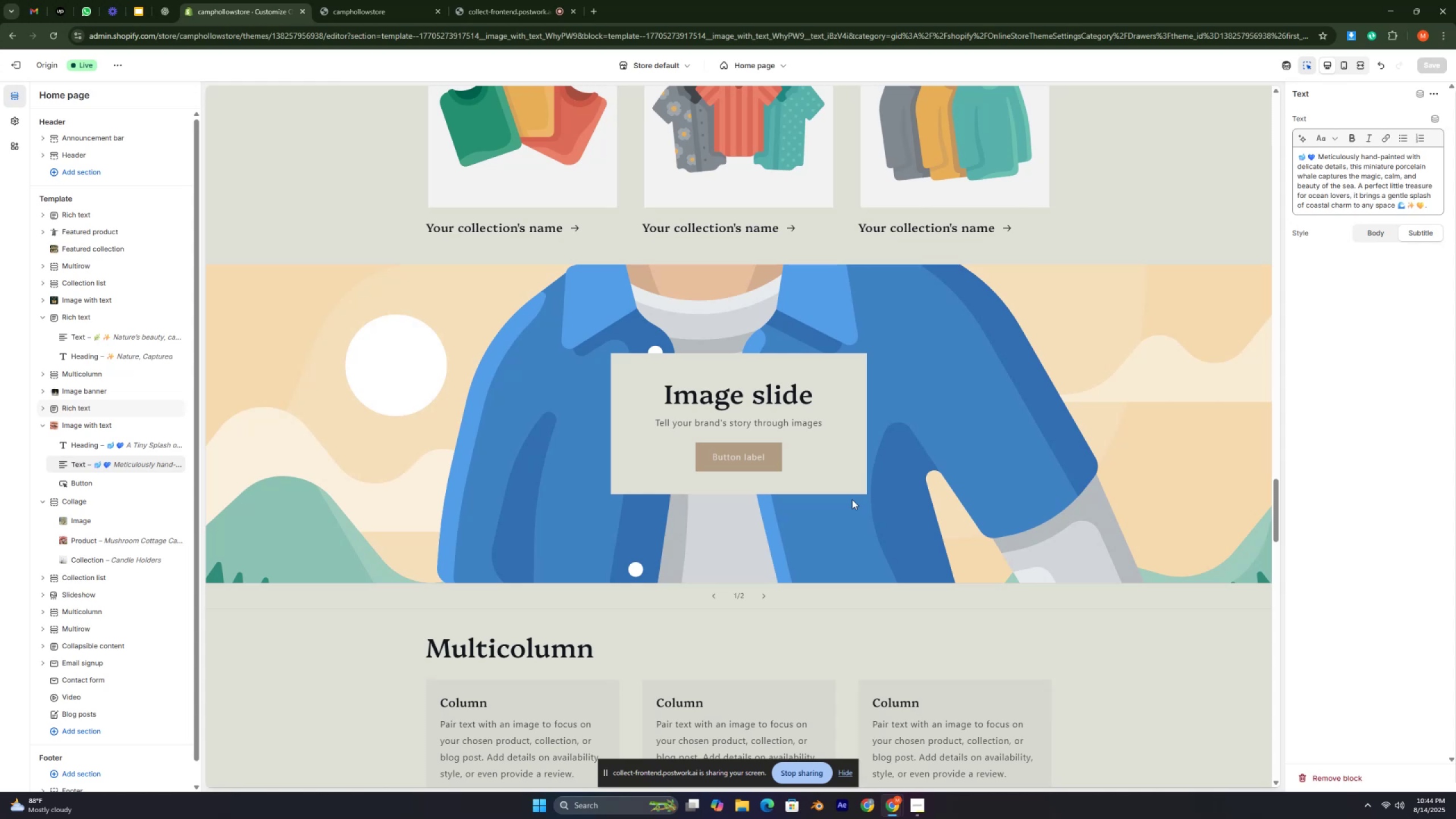 
key(Control+ControlLeft)
 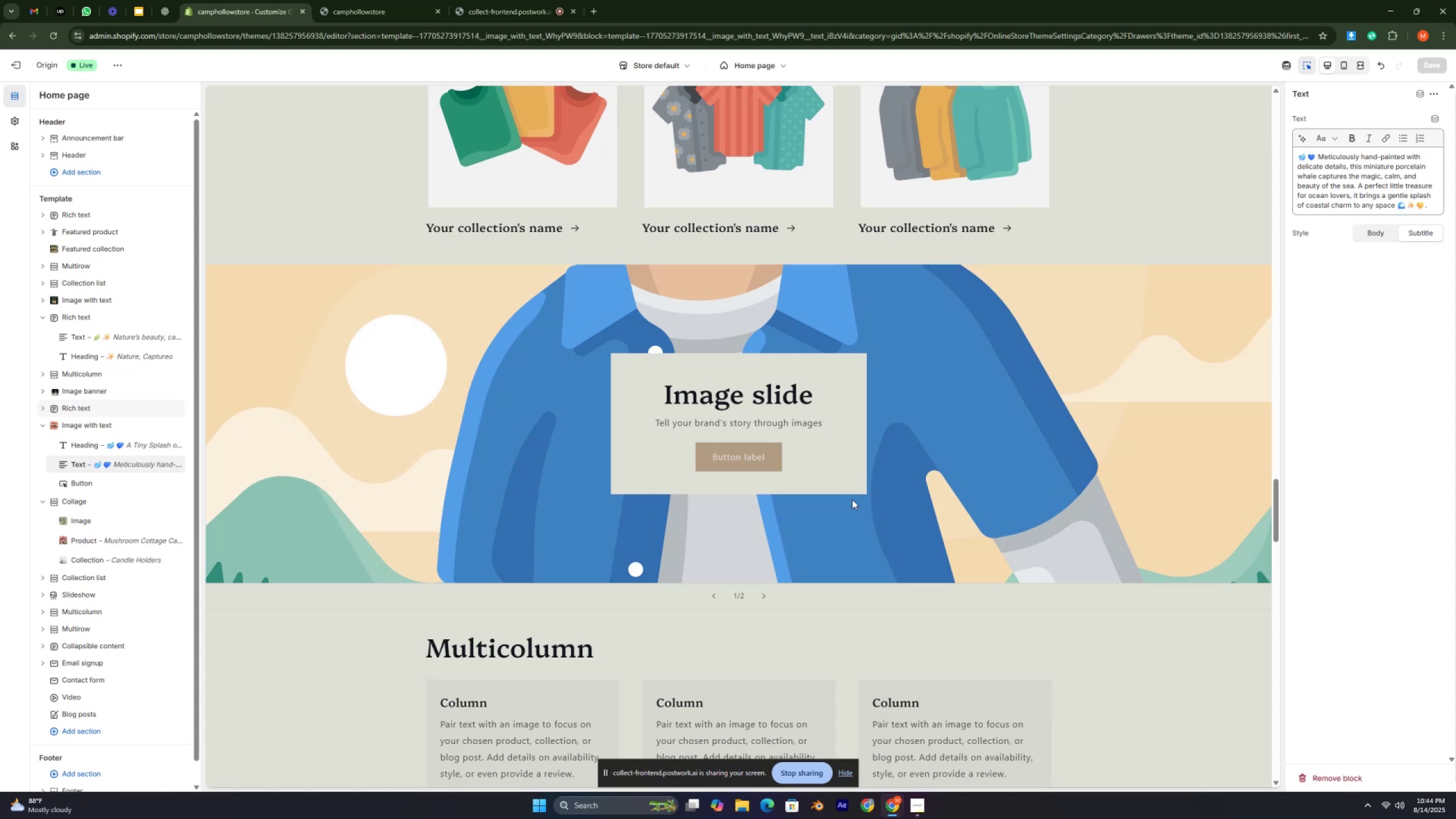 
key(Control+ControlLeft)
 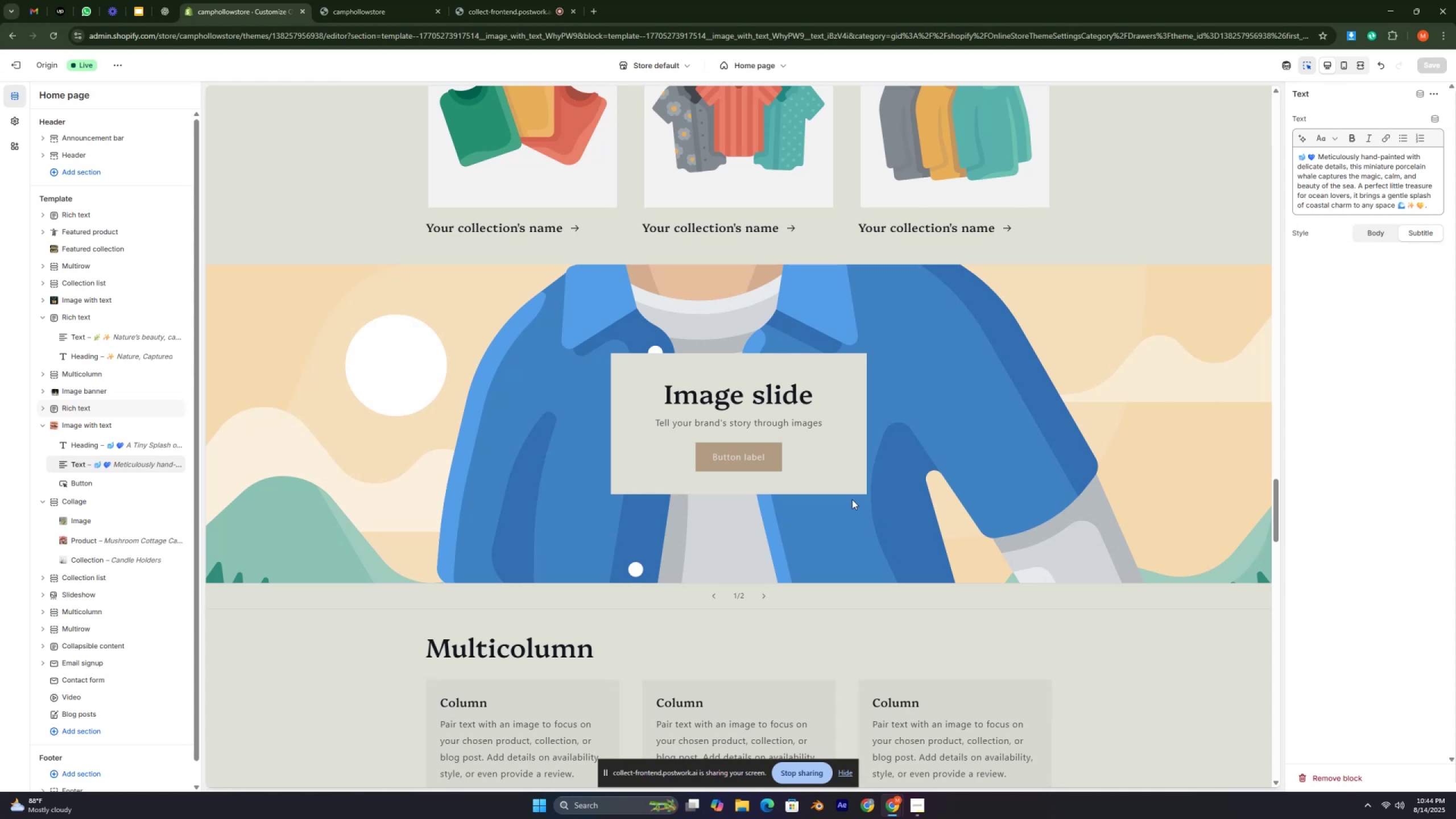 
key(Control+ControlLeft)
 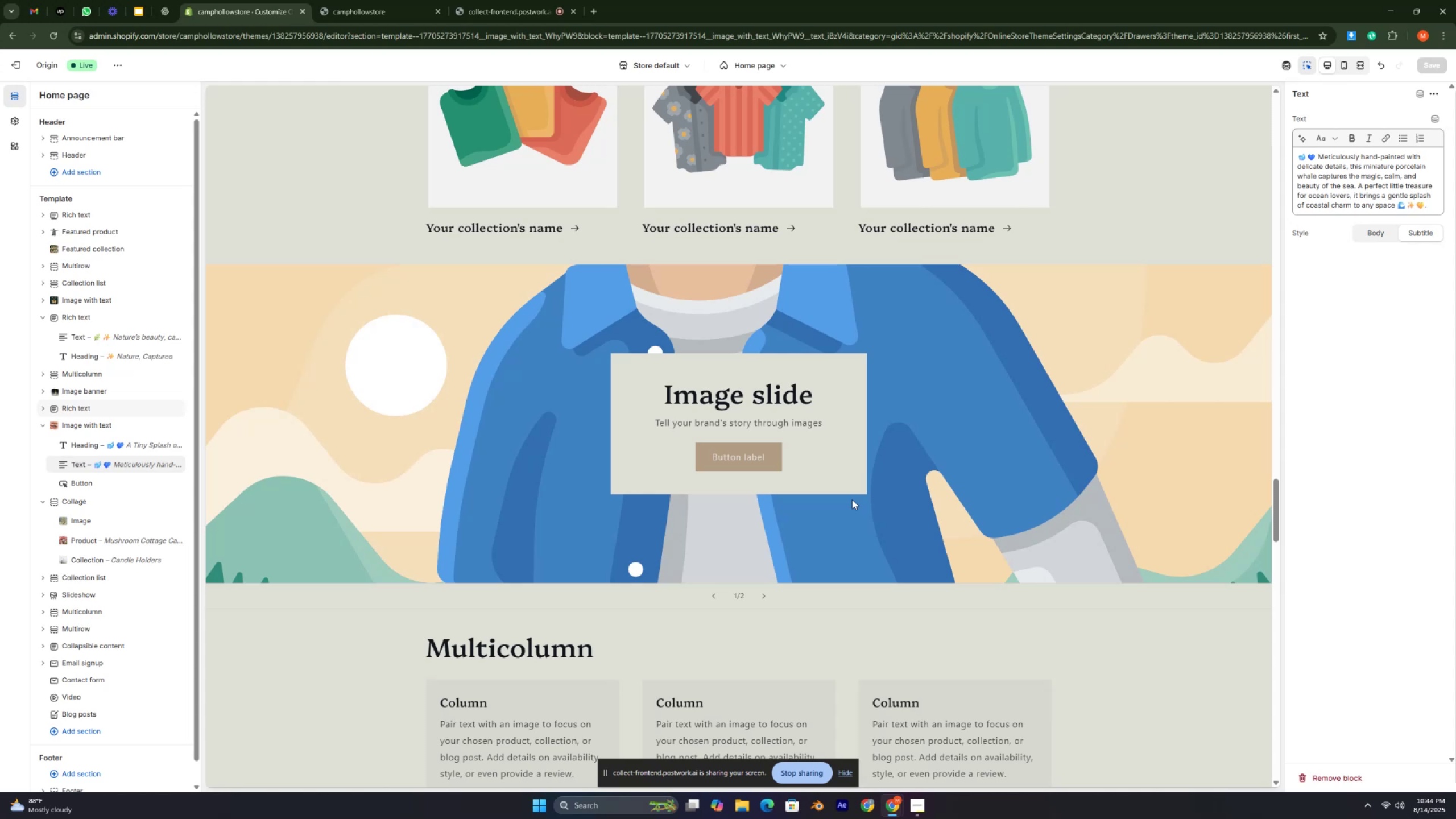 
key(Control+ControlLeft)
 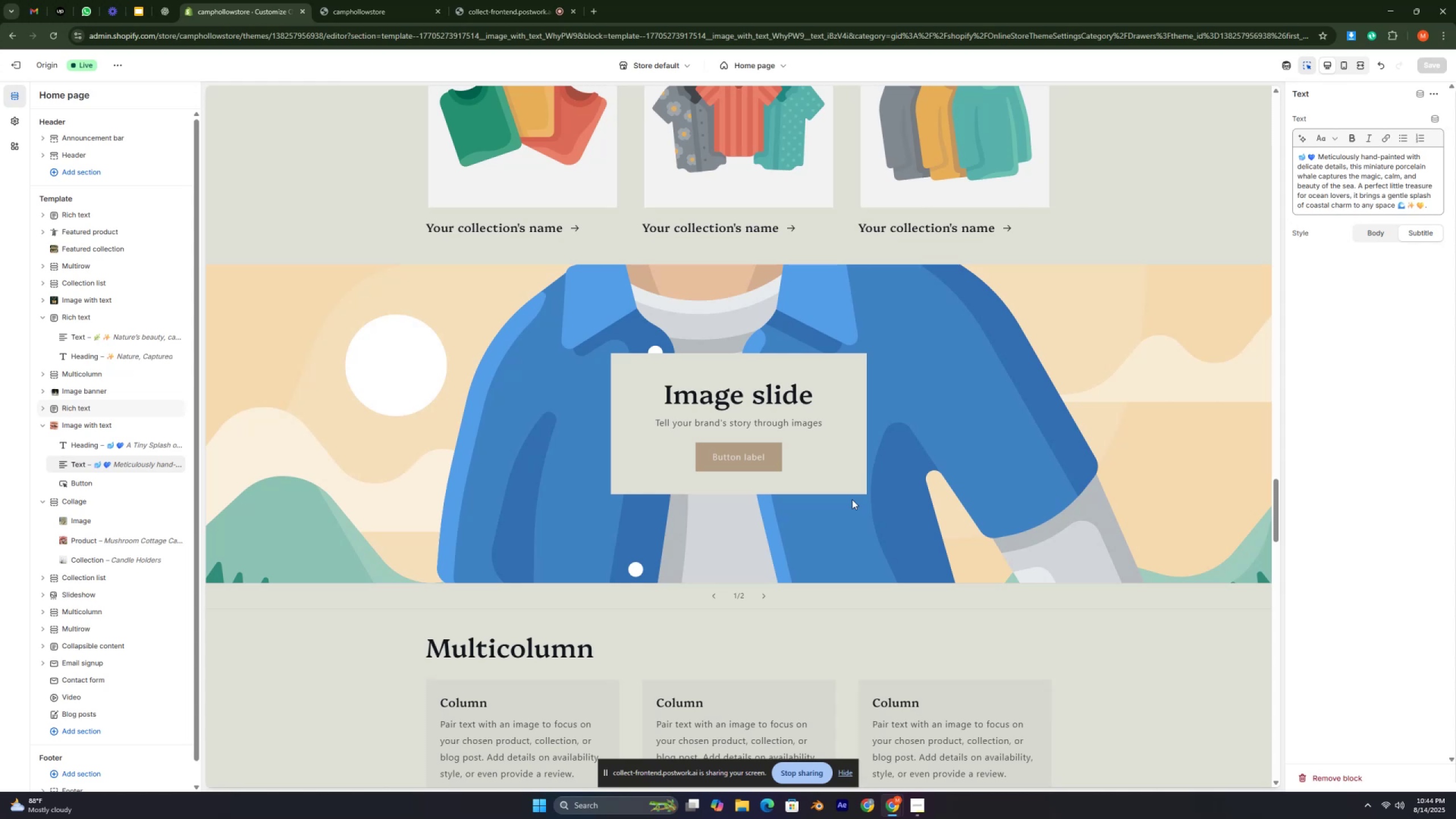 
key(Control+ControlLeft)
 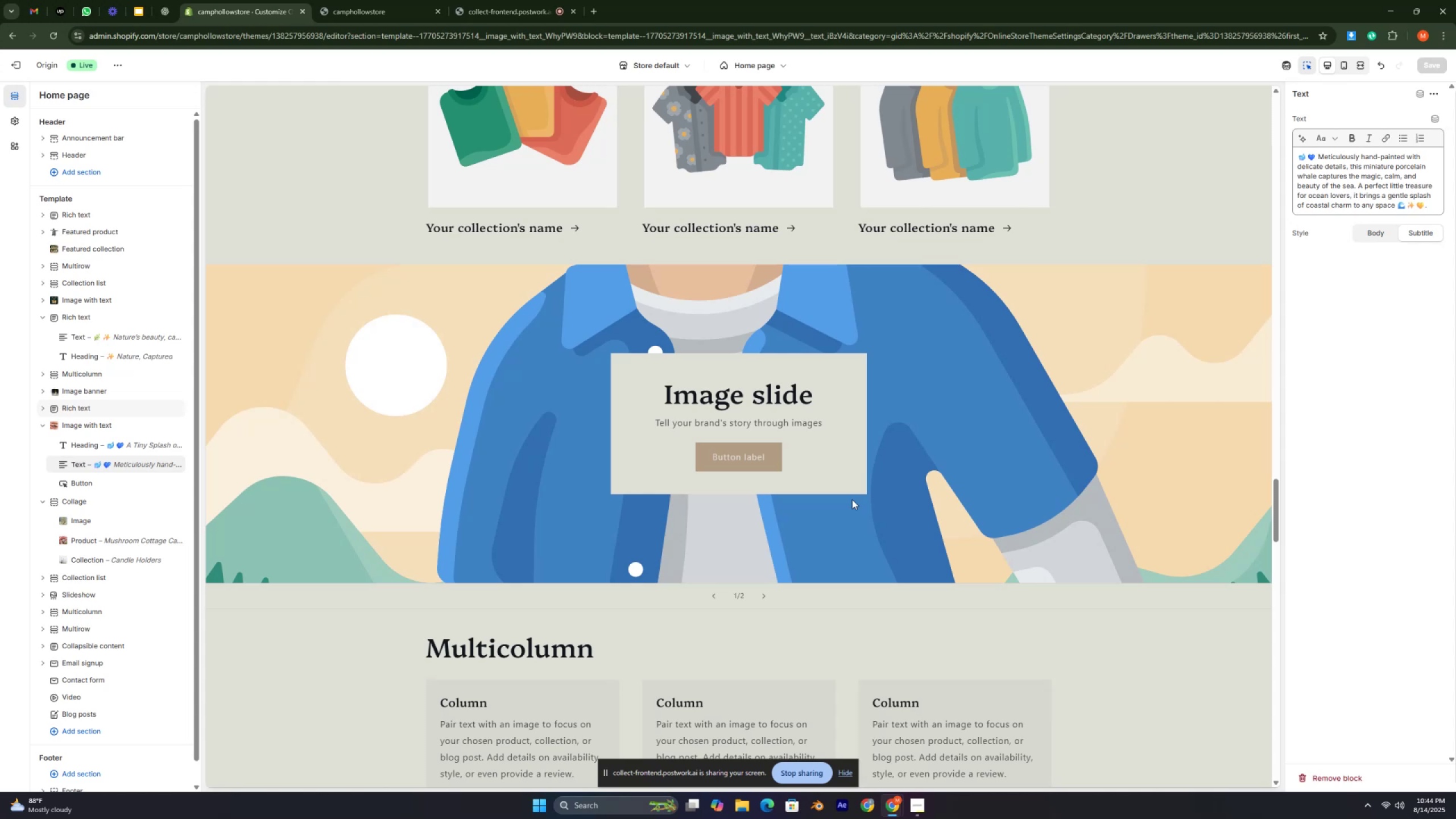 
key(Control+ControlLeft)
 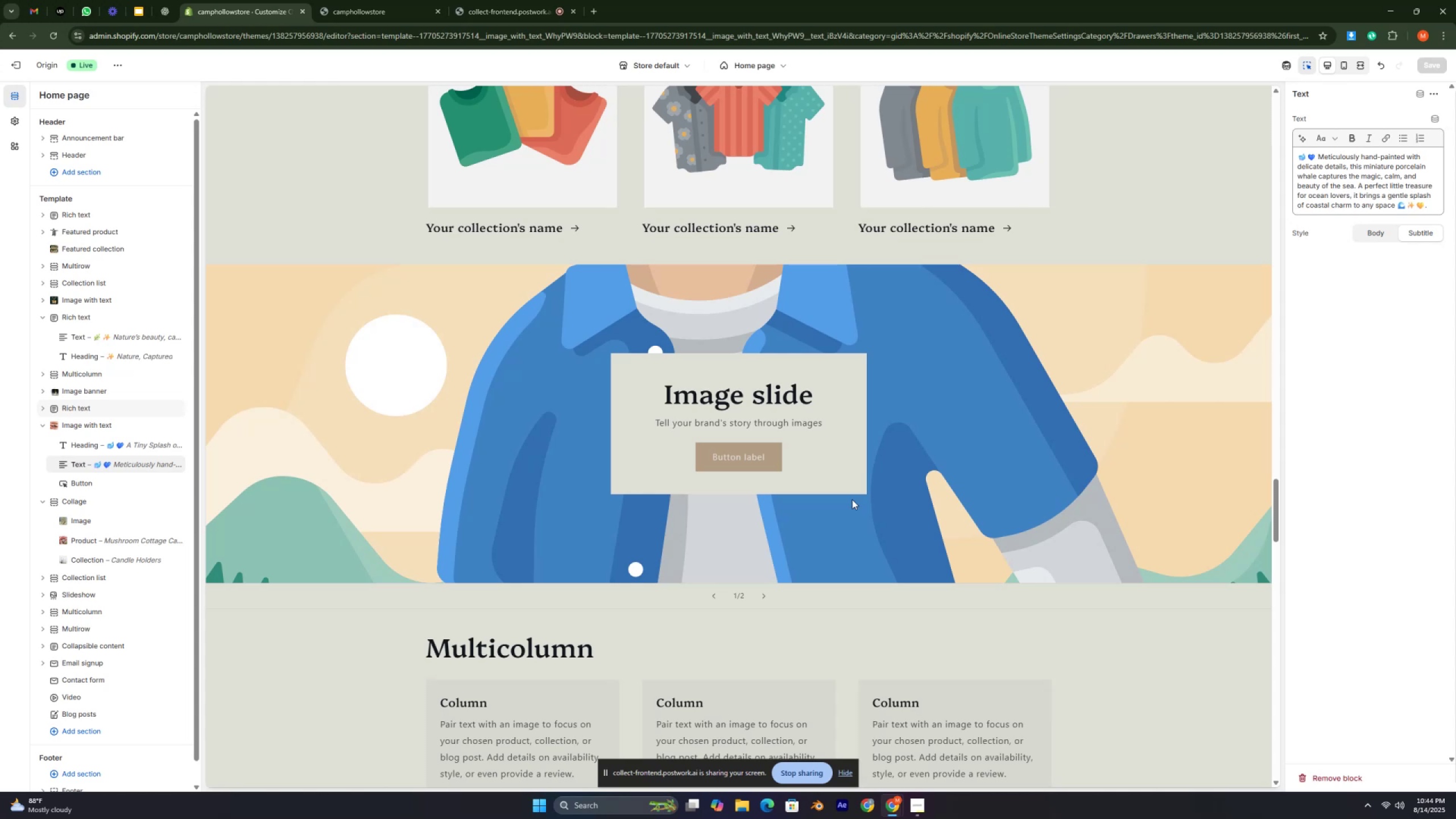 
key(Control+ControlLeft)
 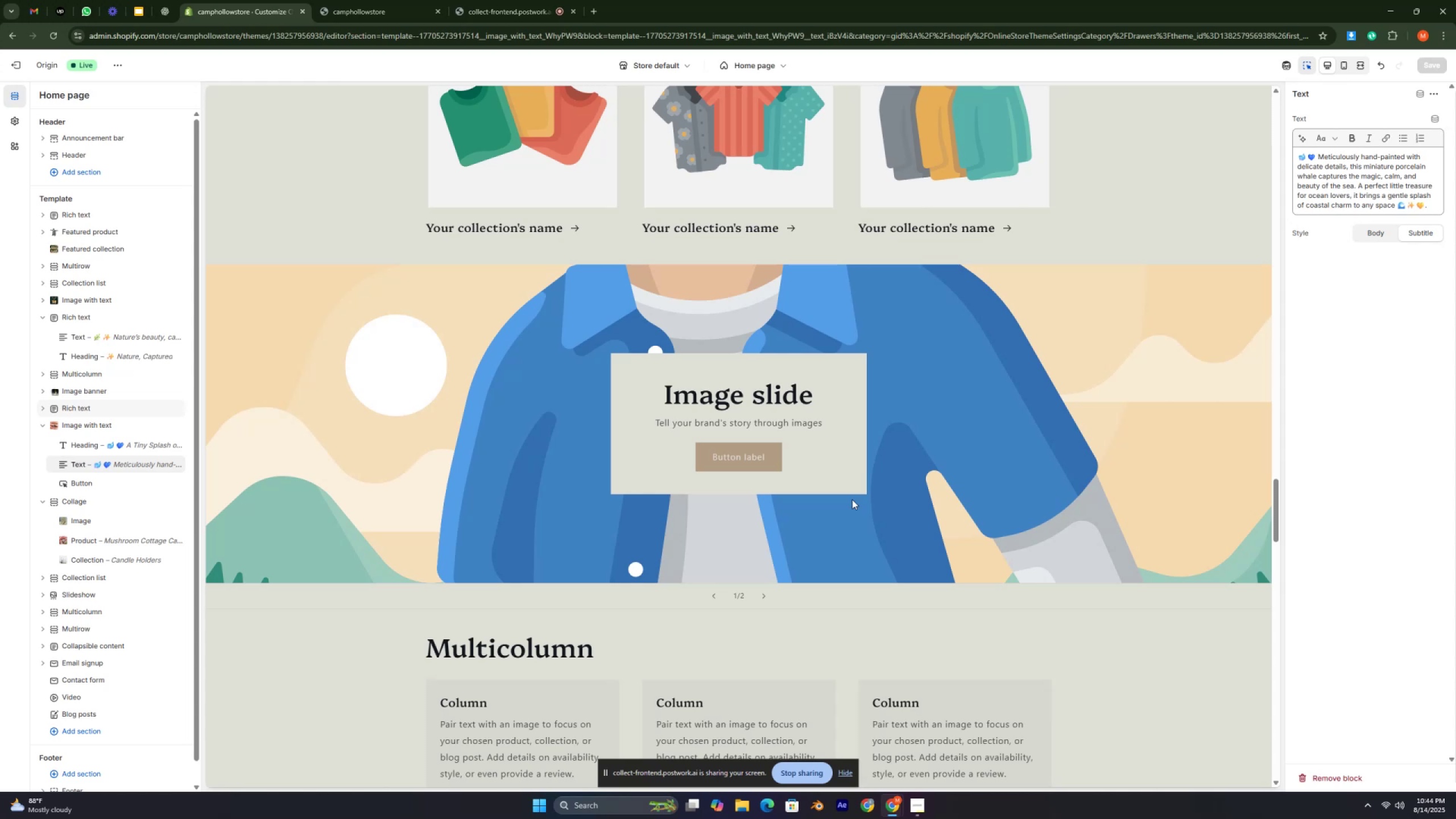 
key(Control+ControlLeft)
 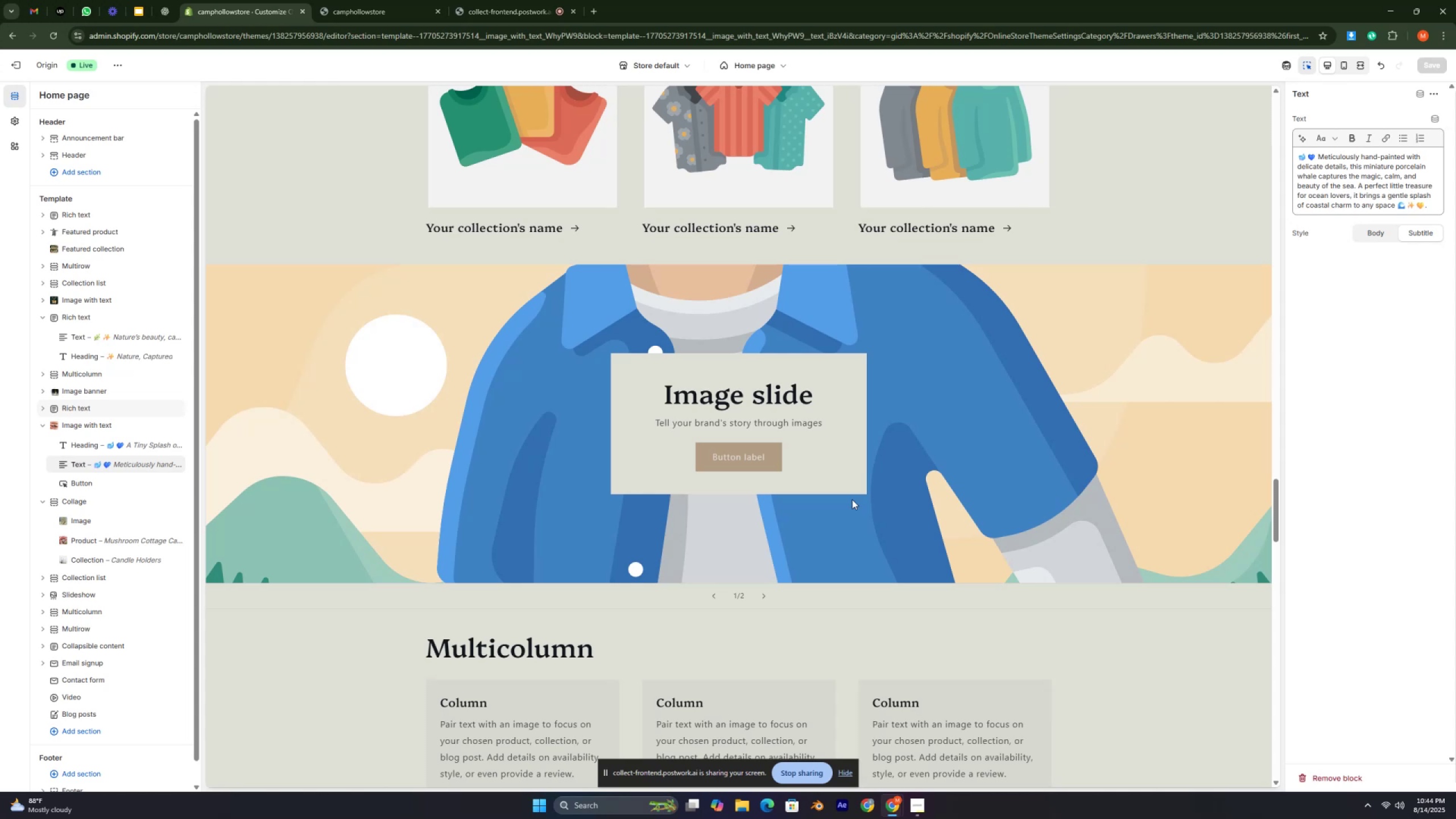 
key(Control+ControlLeft)
 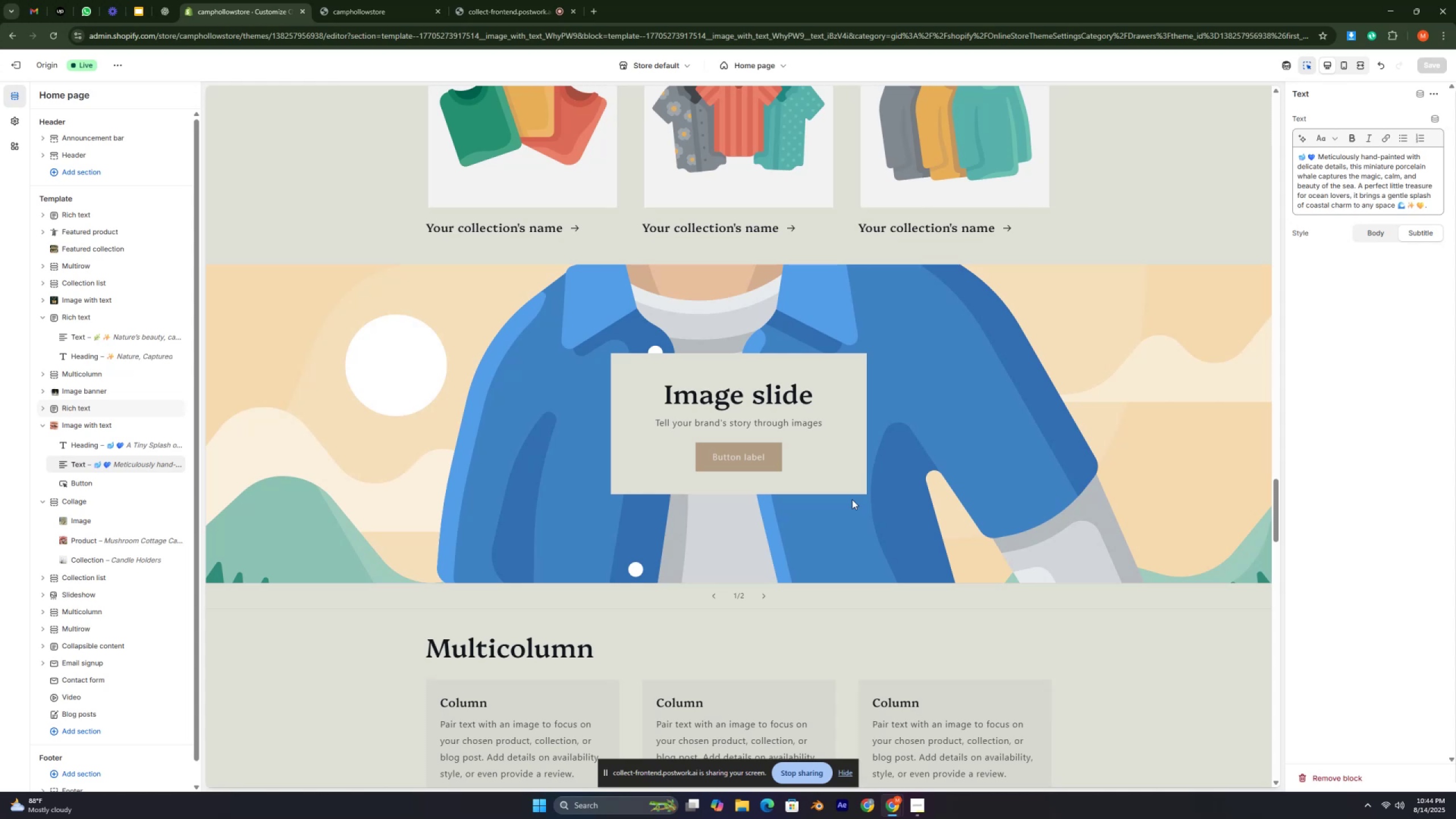 
key(Control+ControlLeft)
 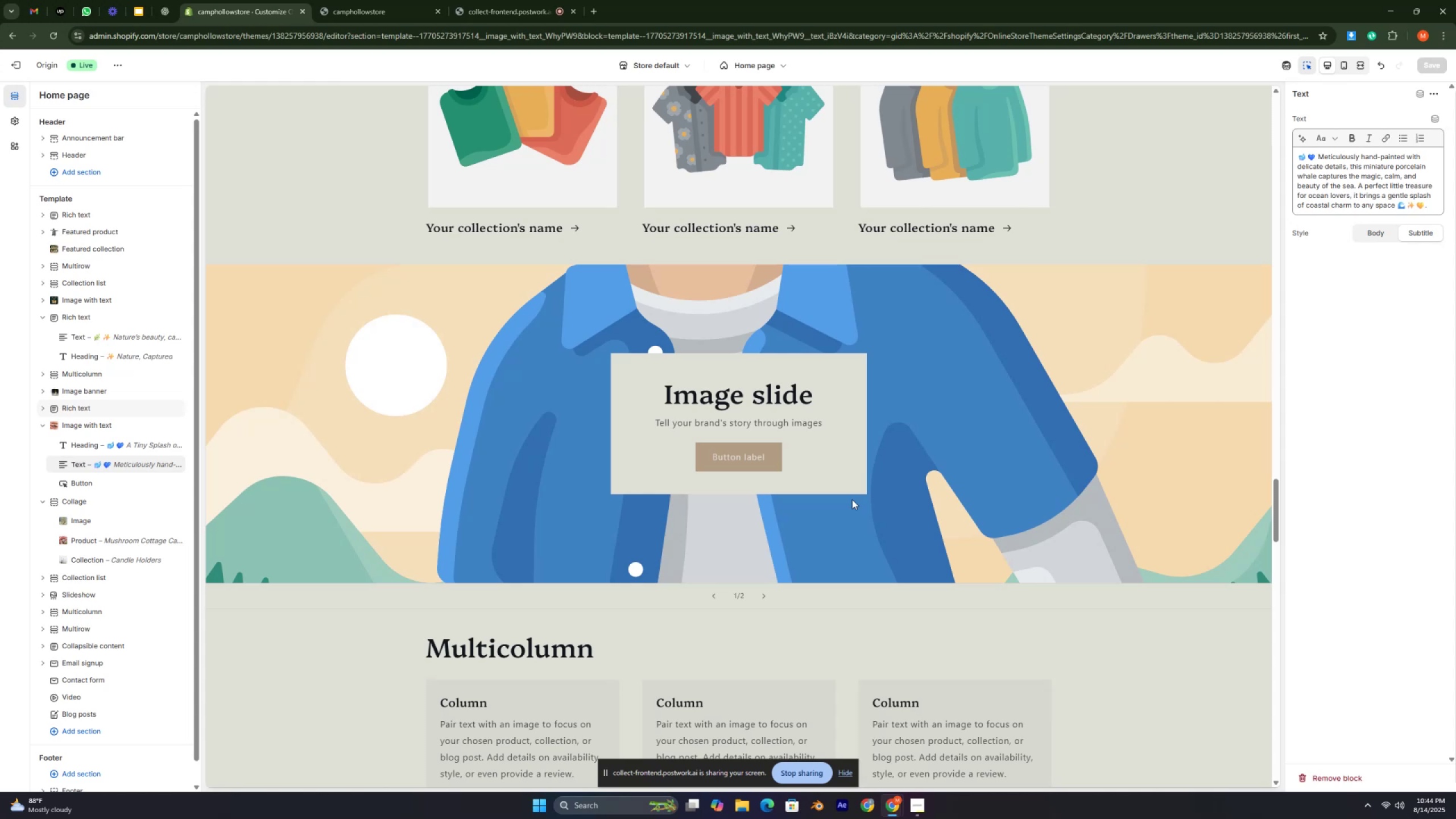 
key(Control+ControlLeft)
 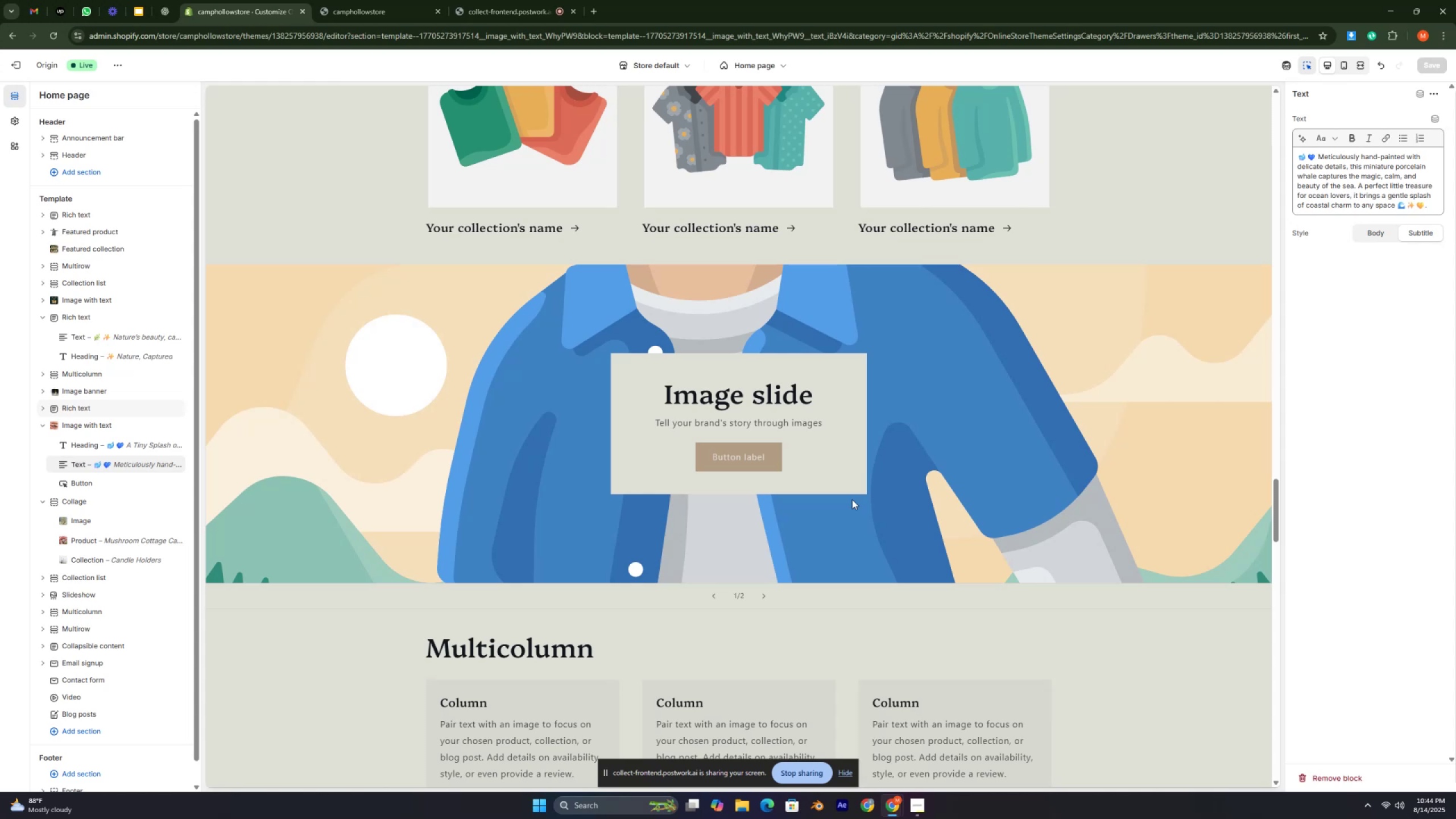 
key(Control+ControlLeft)
 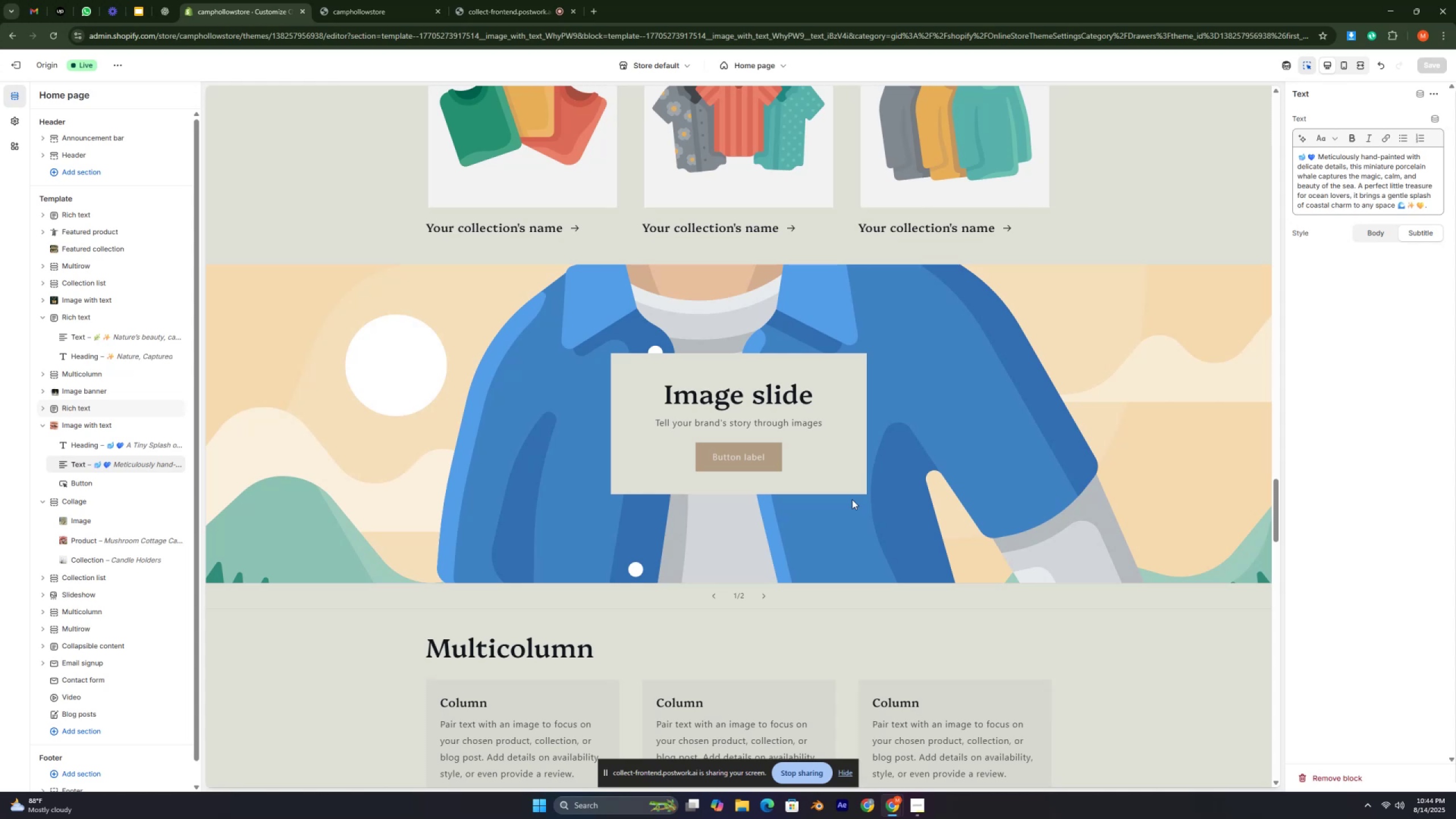 
key(Control+ControlLeft)
 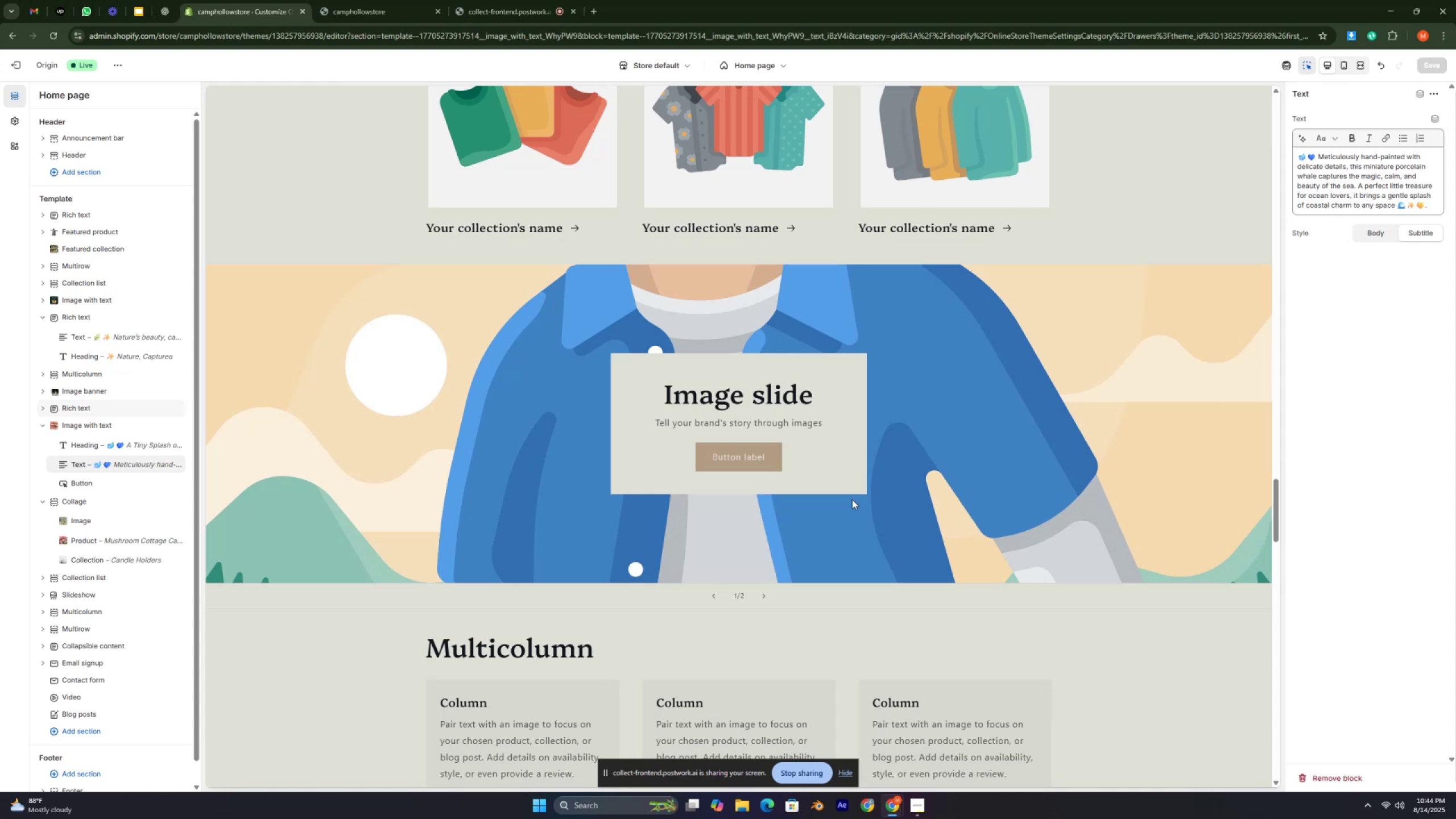 
key(Control+ControlLeft)
 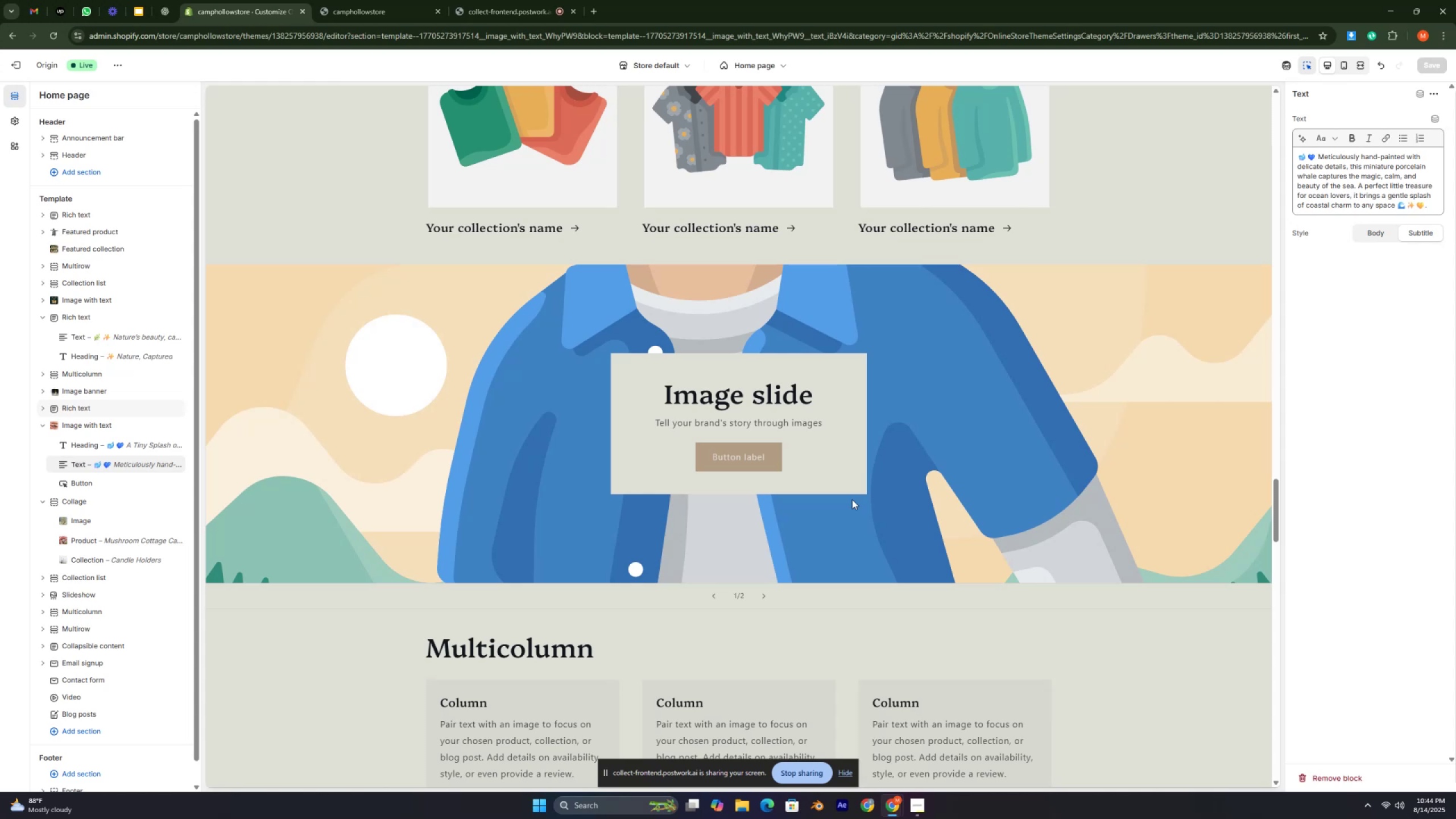 
key(Control+ControlLeft)
 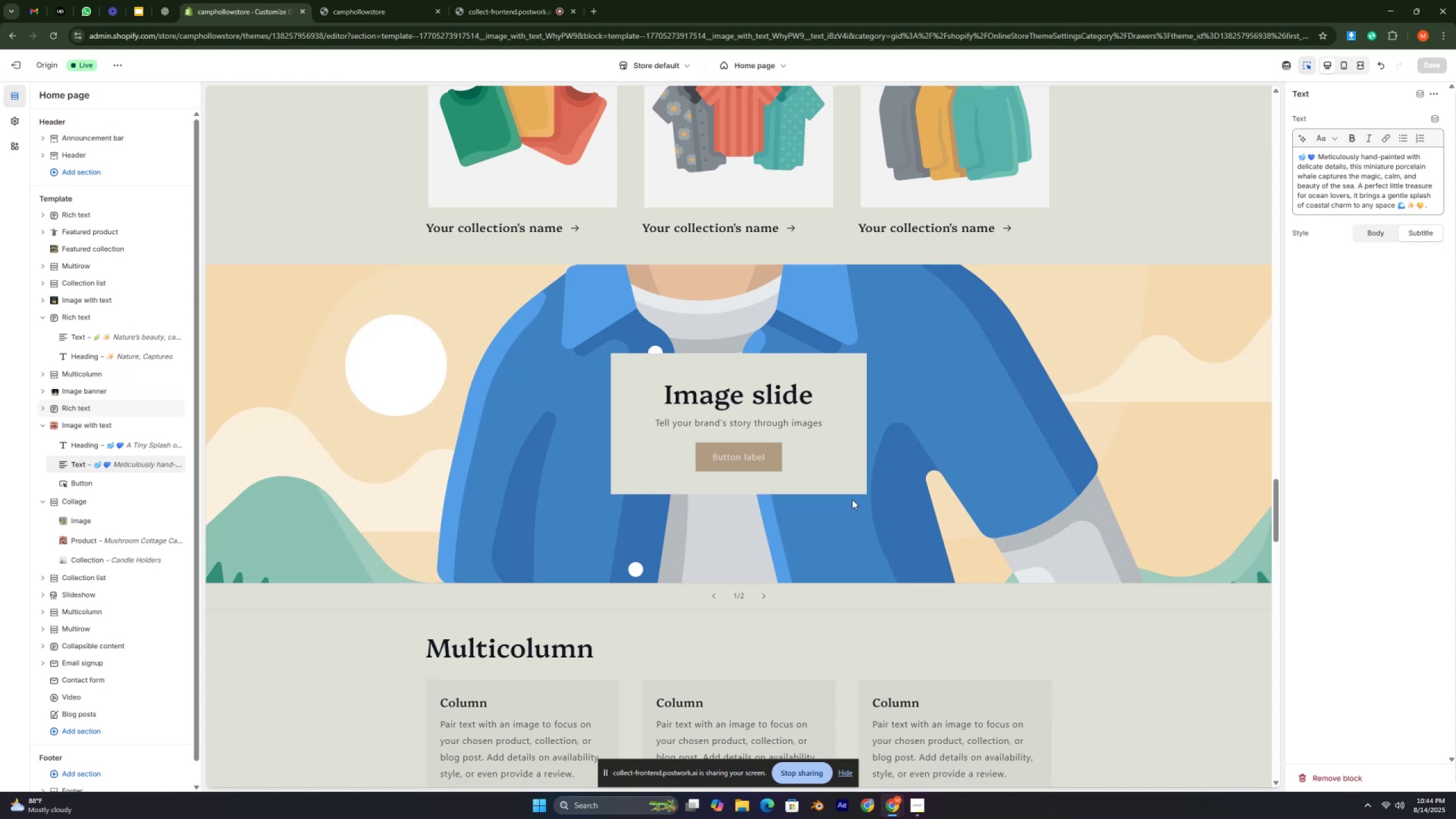 
key(Control+ControlLeft)
 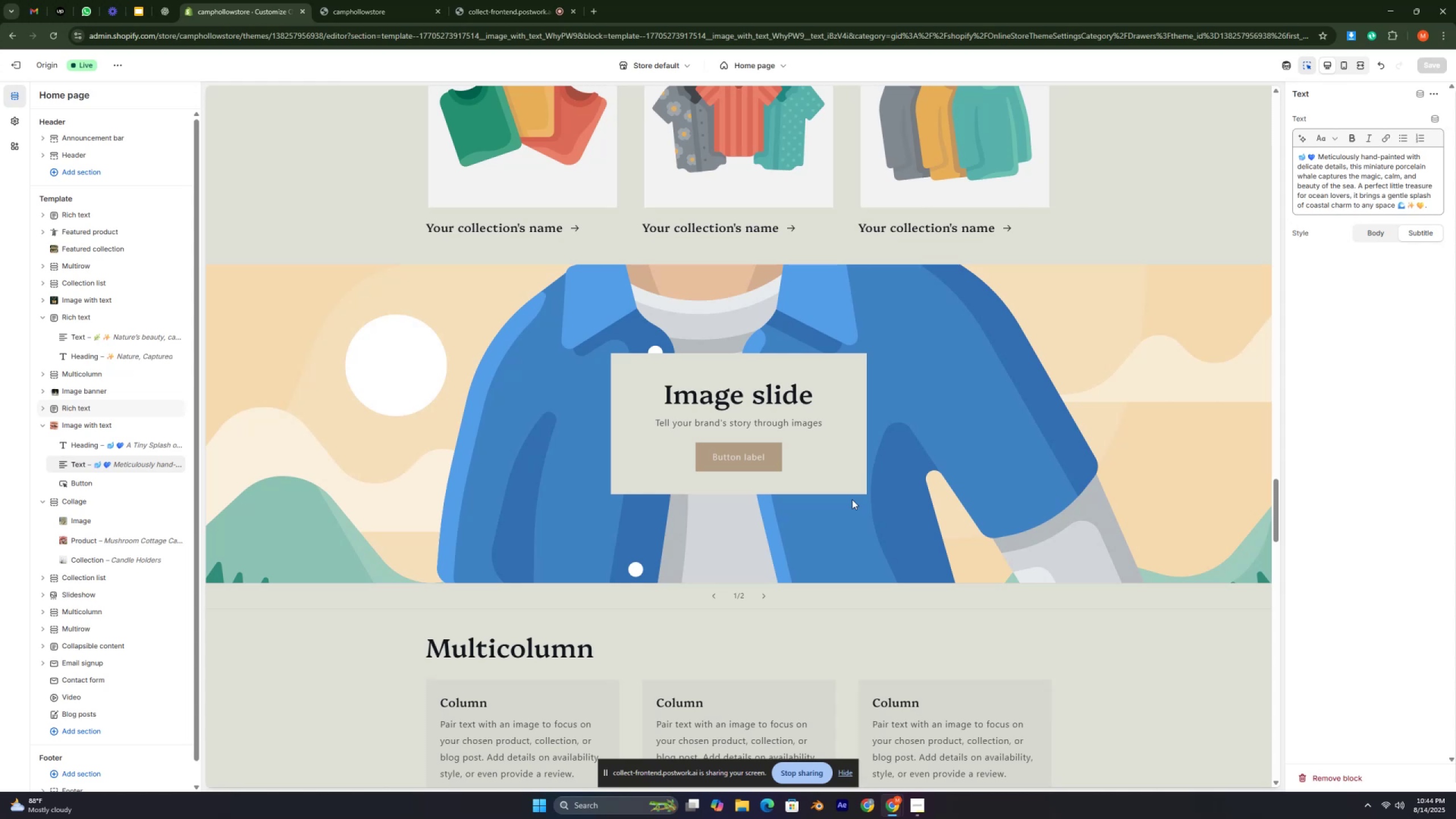 
key(Control+ControlLeft)
 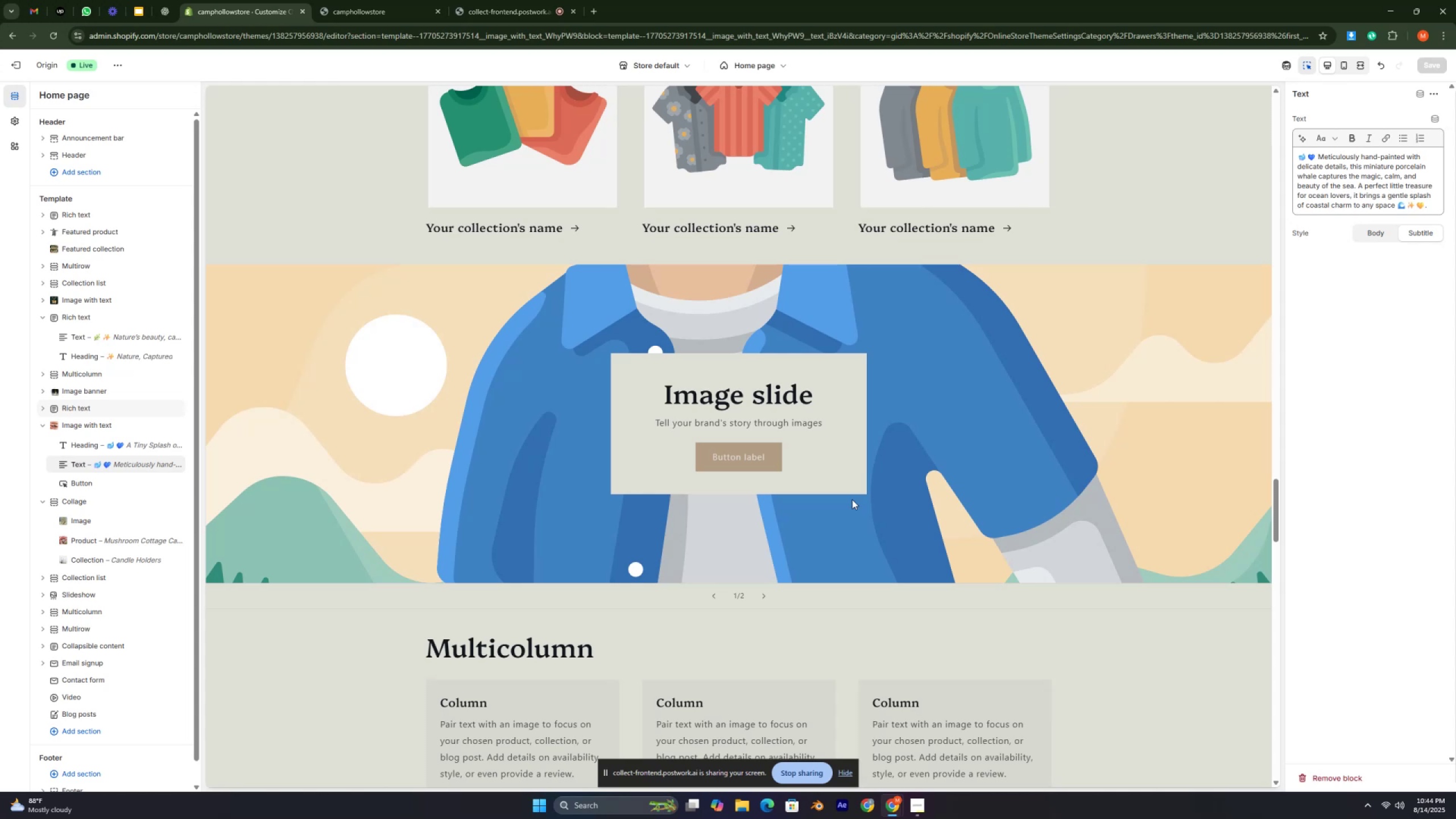 
key(Control+ControlLeft)
 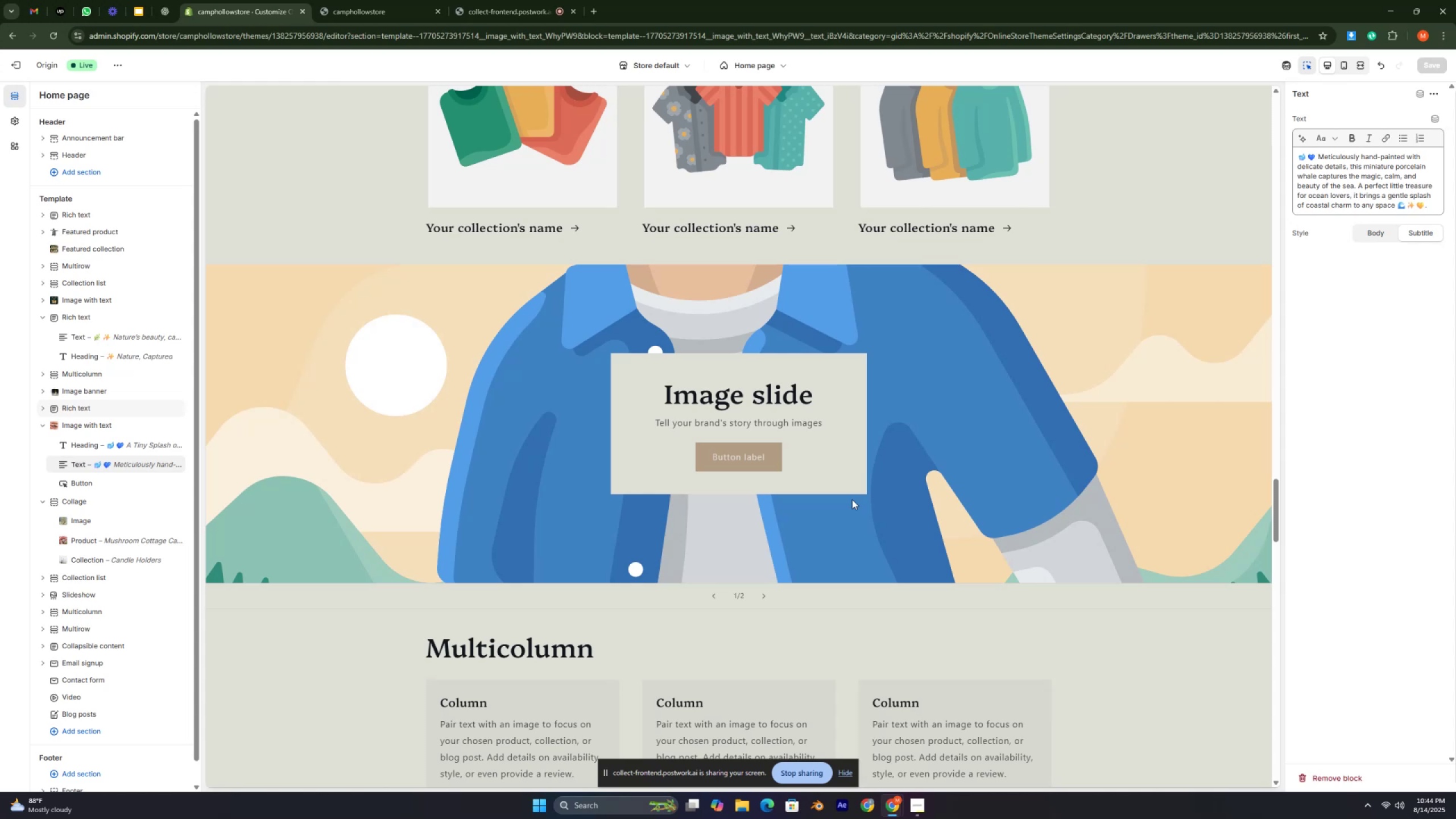 
key(Control+ControlLeft)
 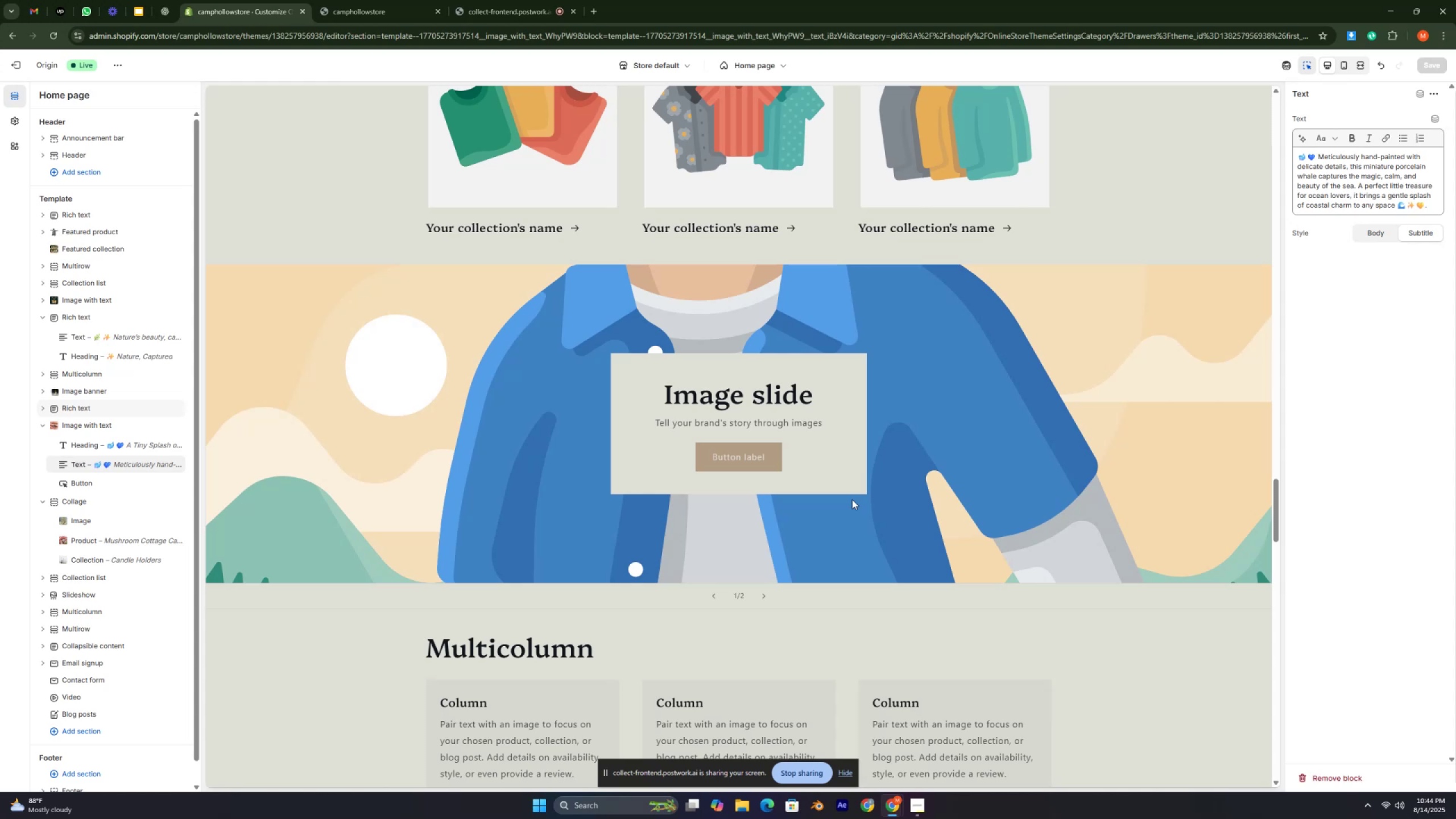 
key(Control+ControlLeft)
 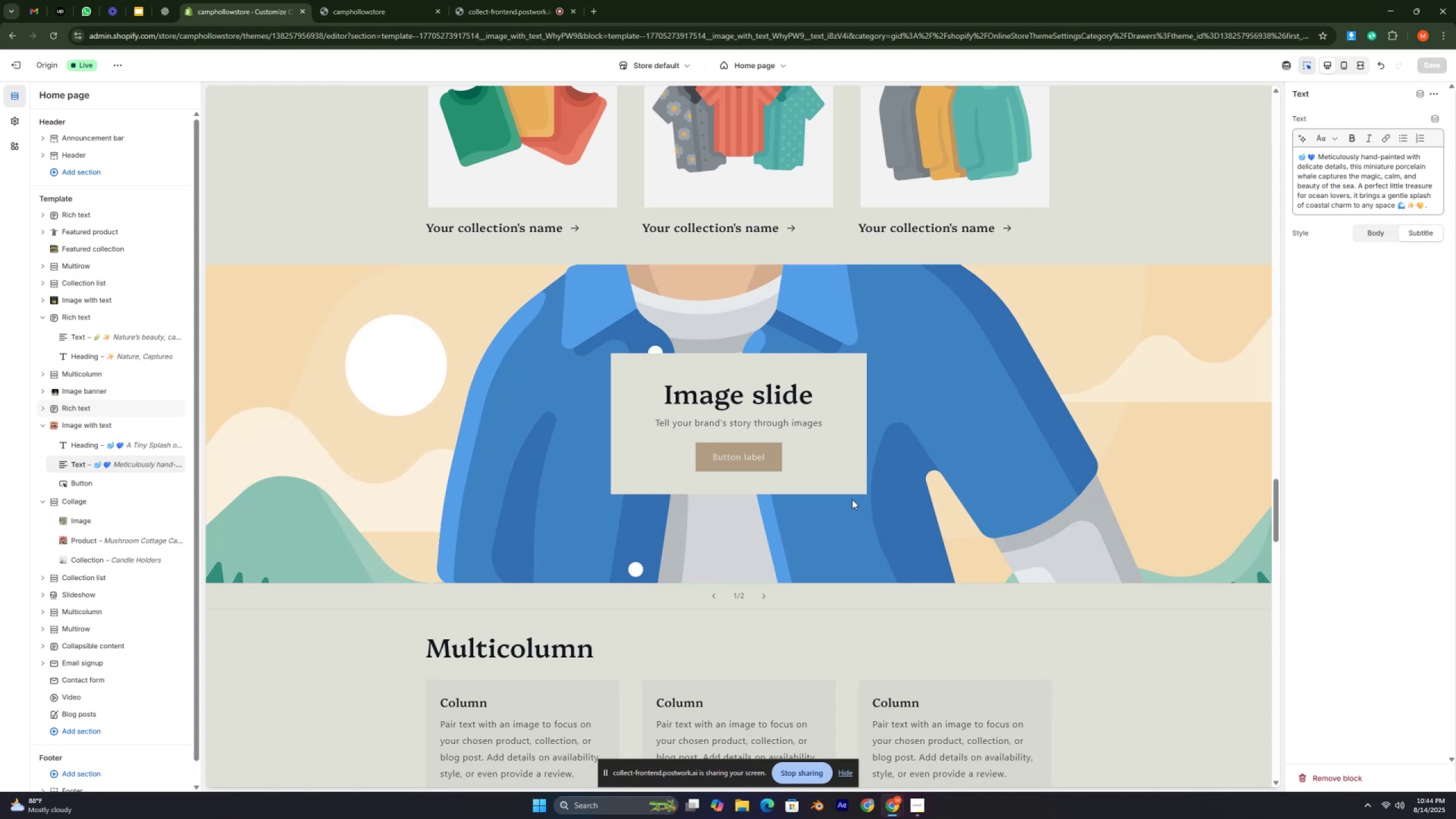 
key(Control+ControlLeft)
 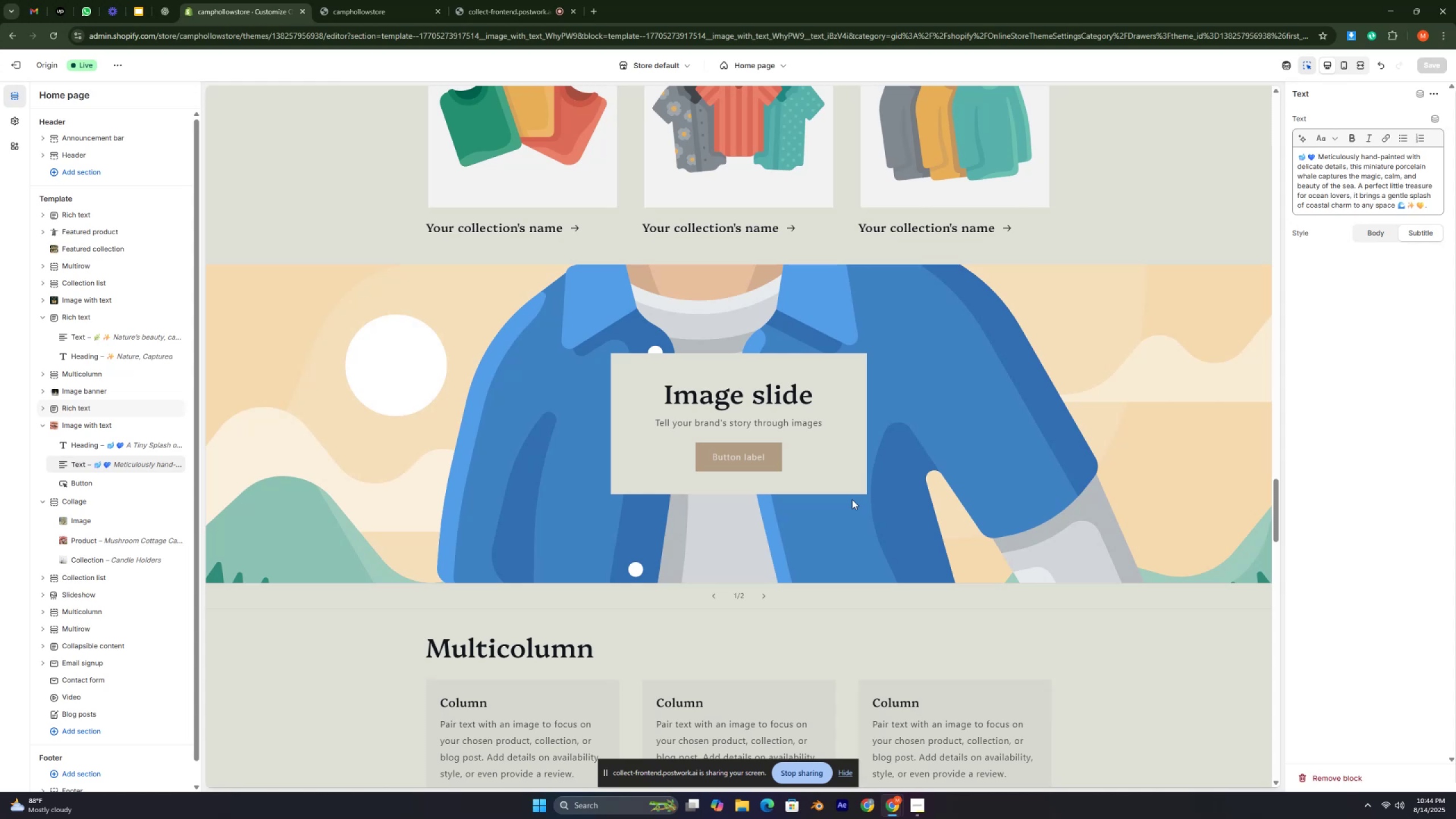 
key(Control+ControlLeft)
 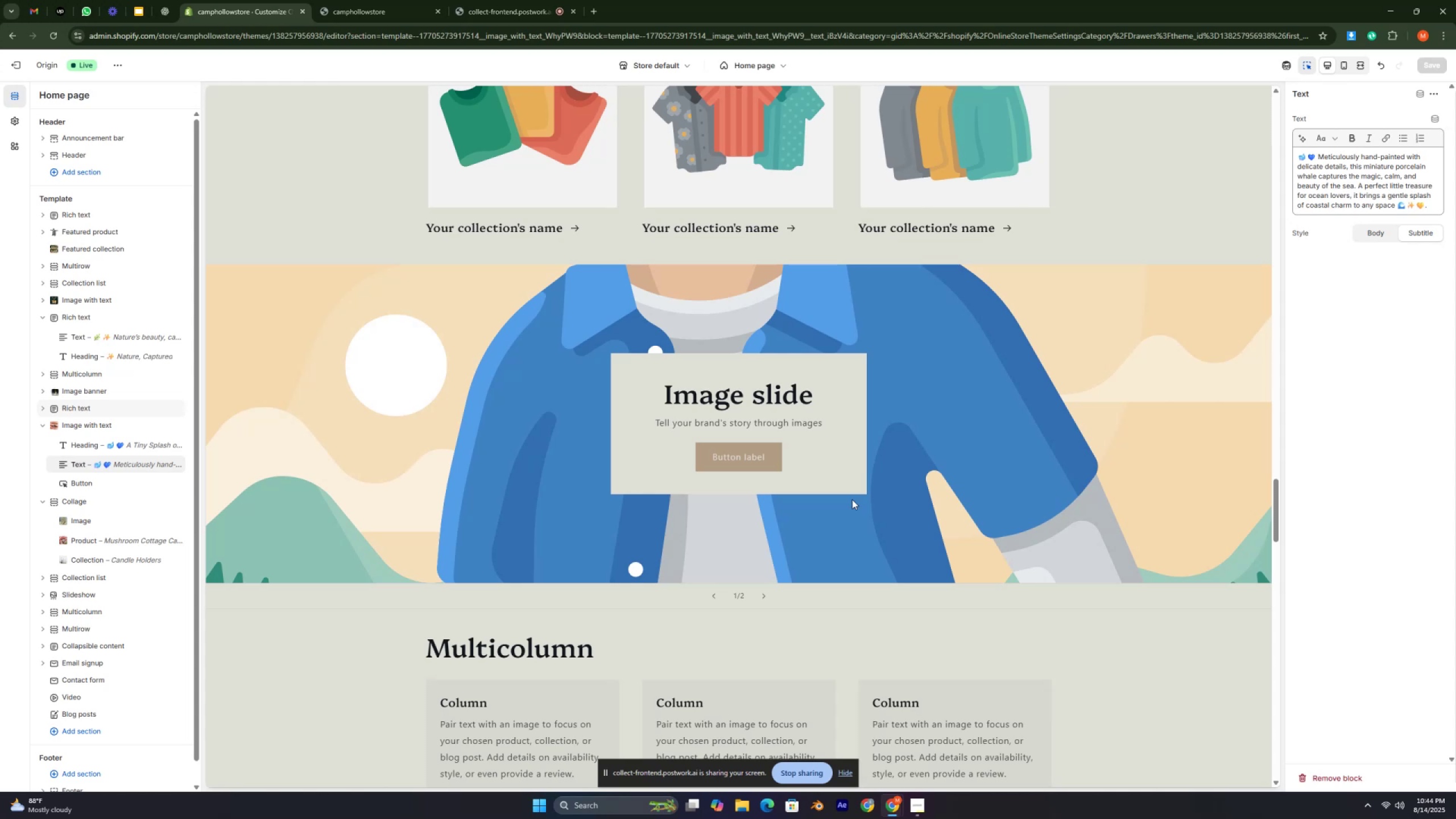 
key(Control+ControlLeft)
 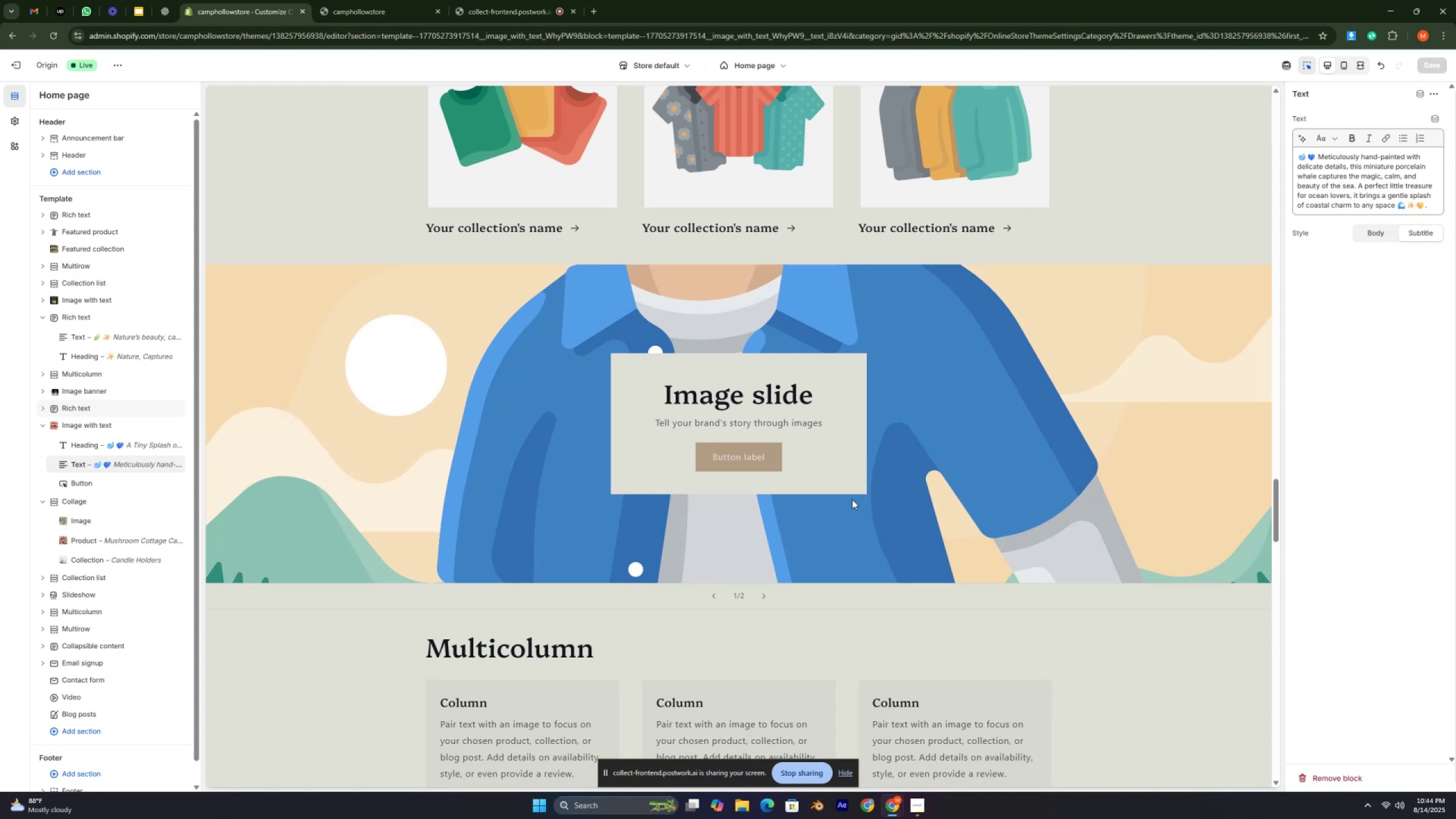 
key(Control+ControlLeft)
 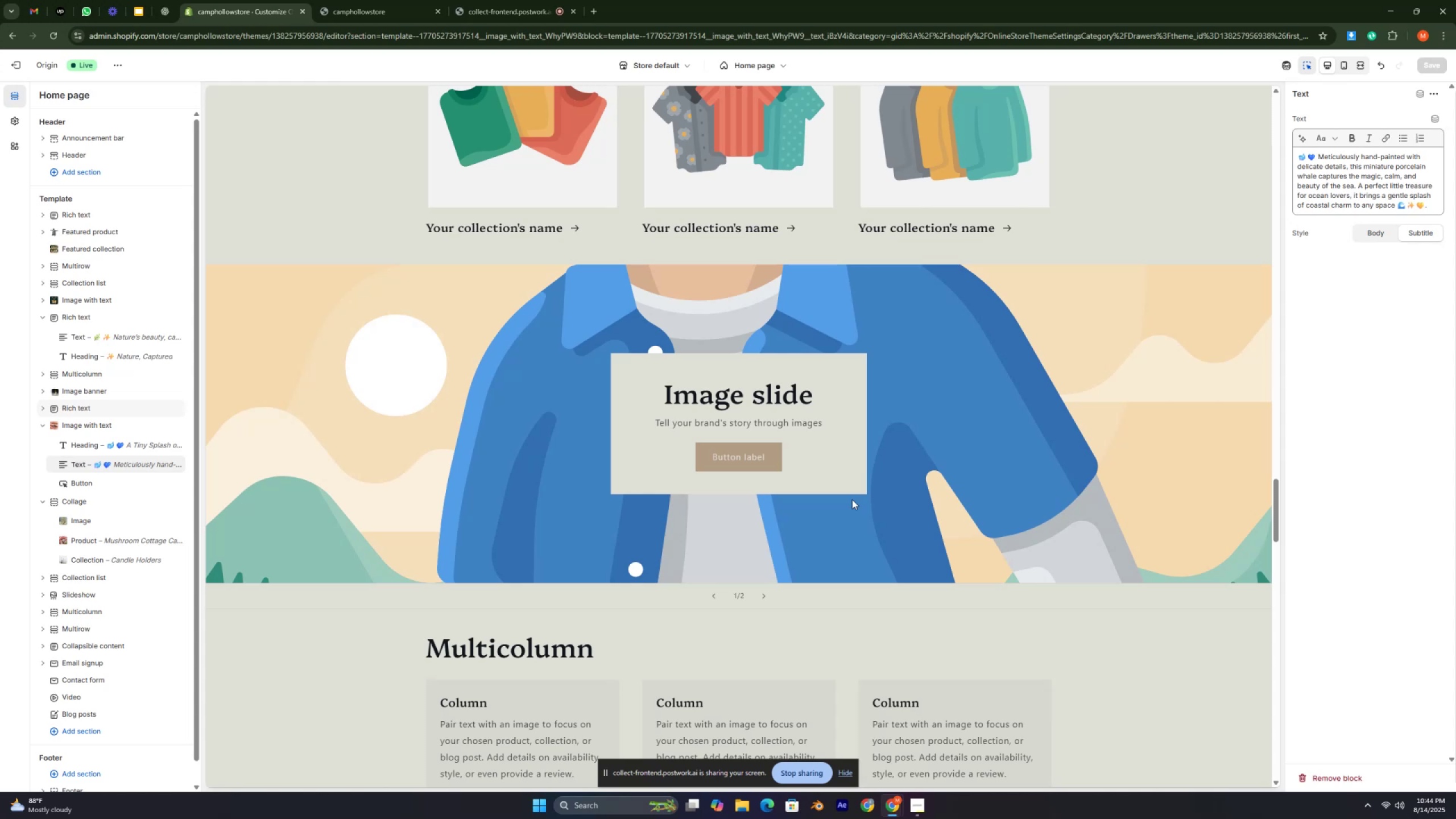 
key(Control+ControlLeft)
 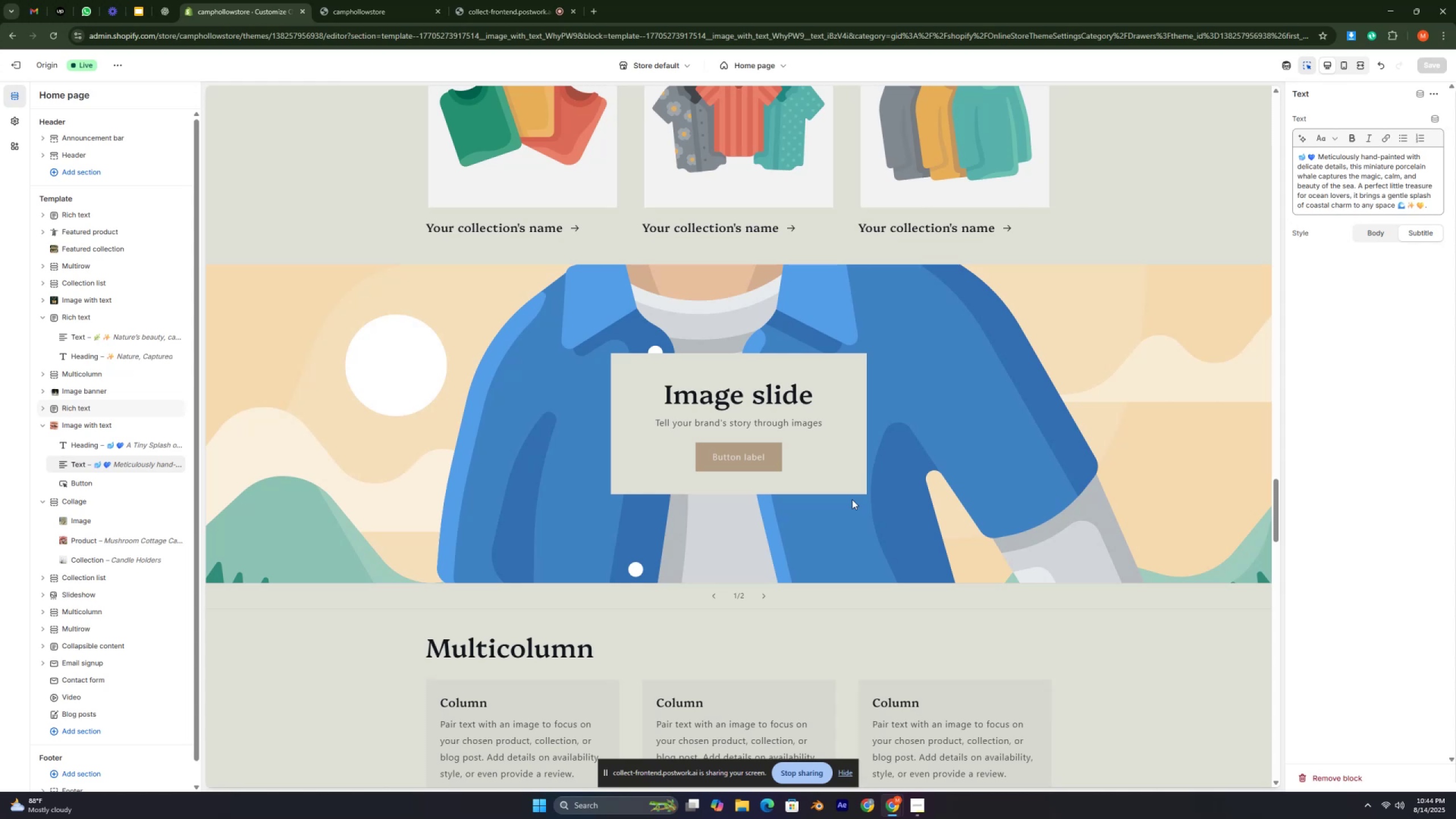 
key(Control+ControlLeft)
 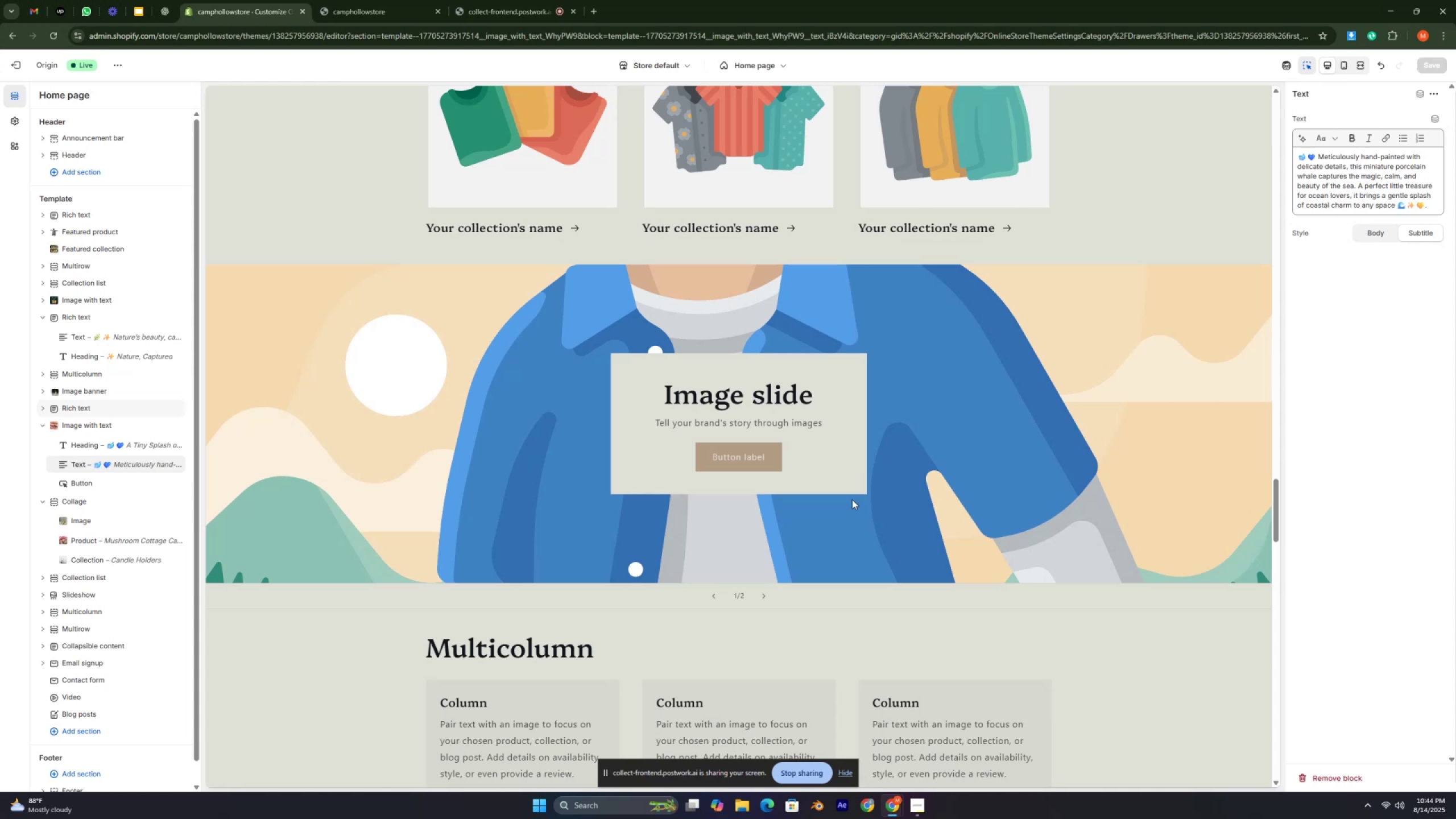 
key(Control+ControlLeft)
 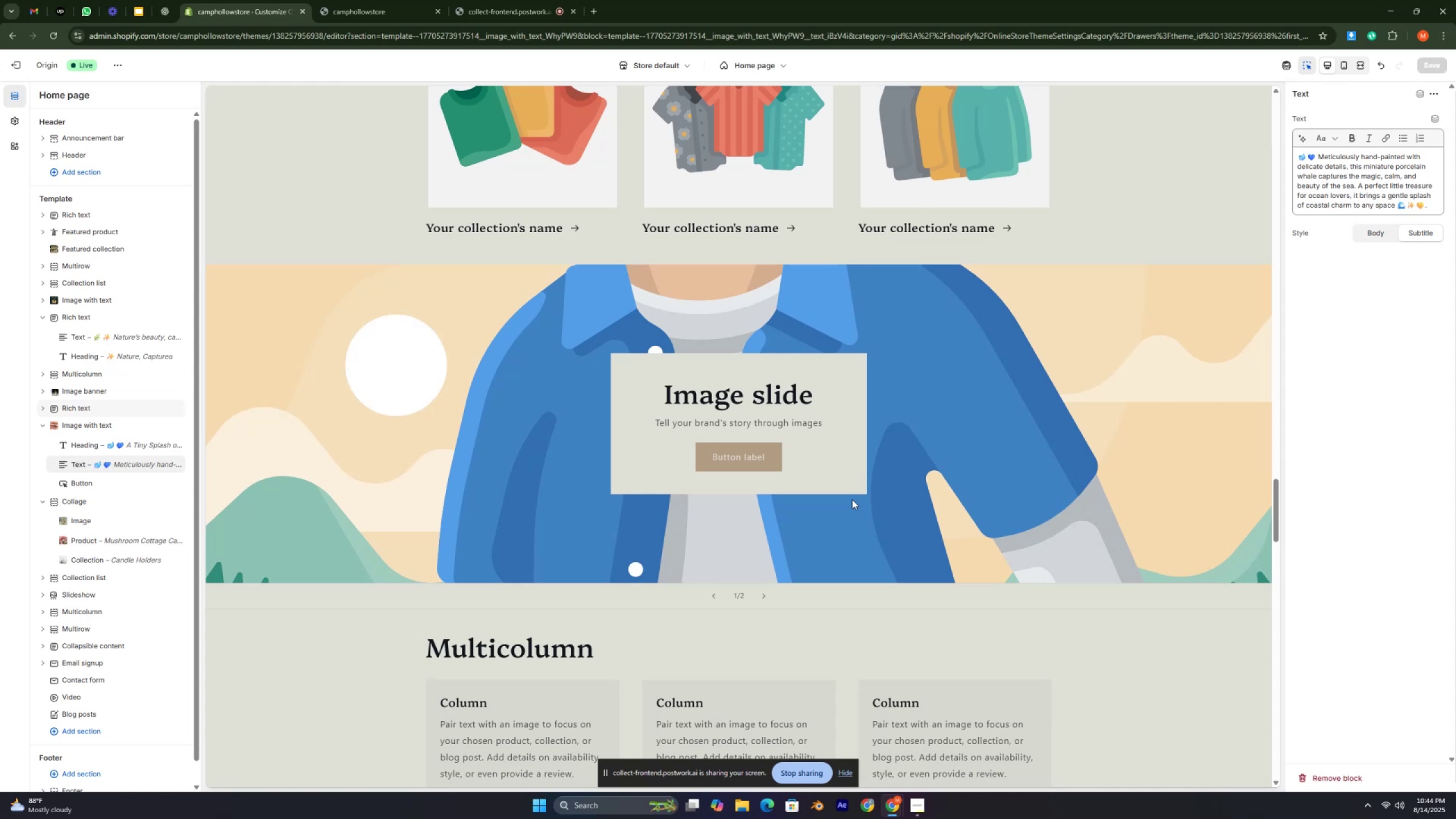 
key(Control+ControlLeft)
 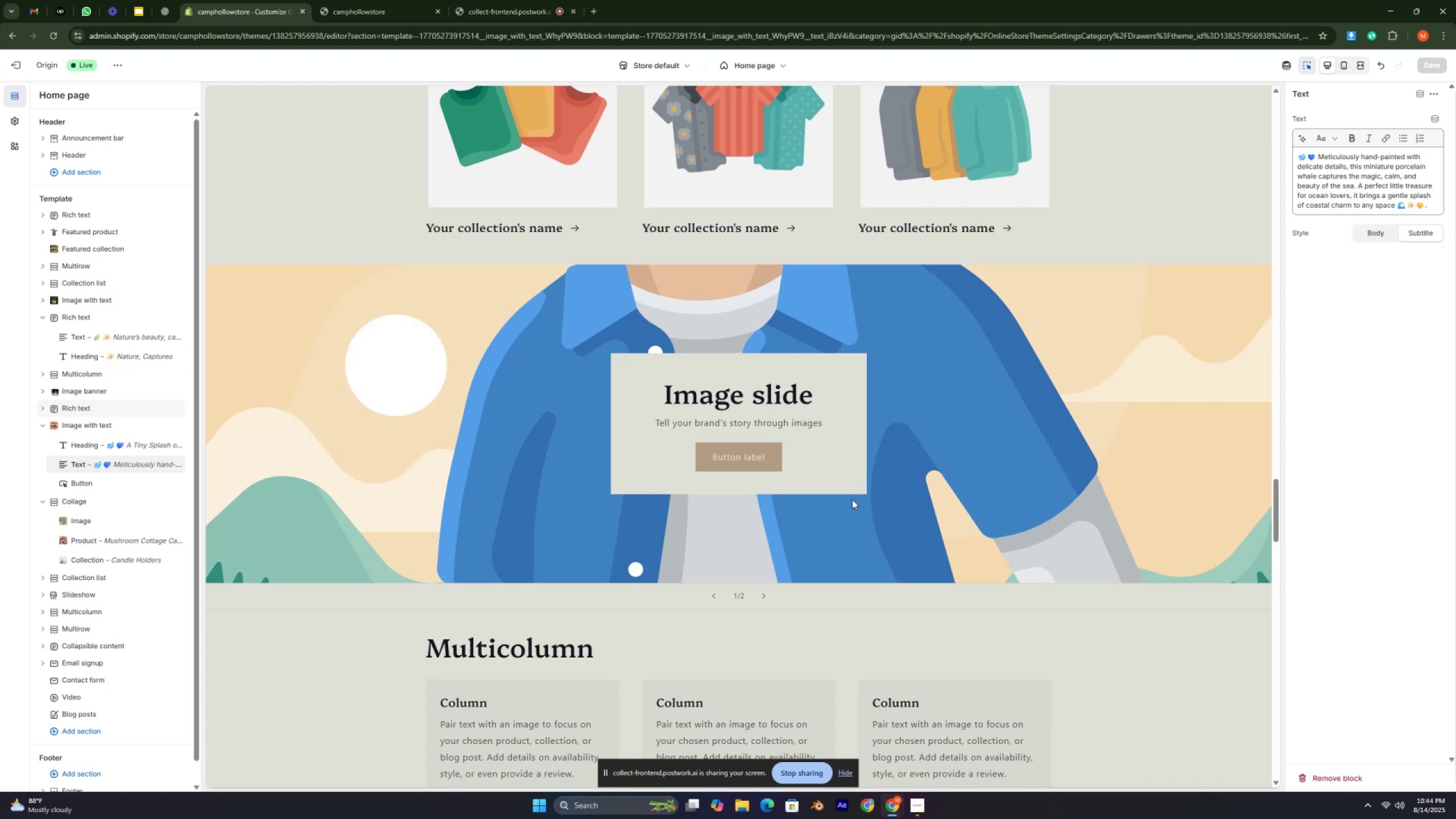 
key(Control+ControlLeft)
 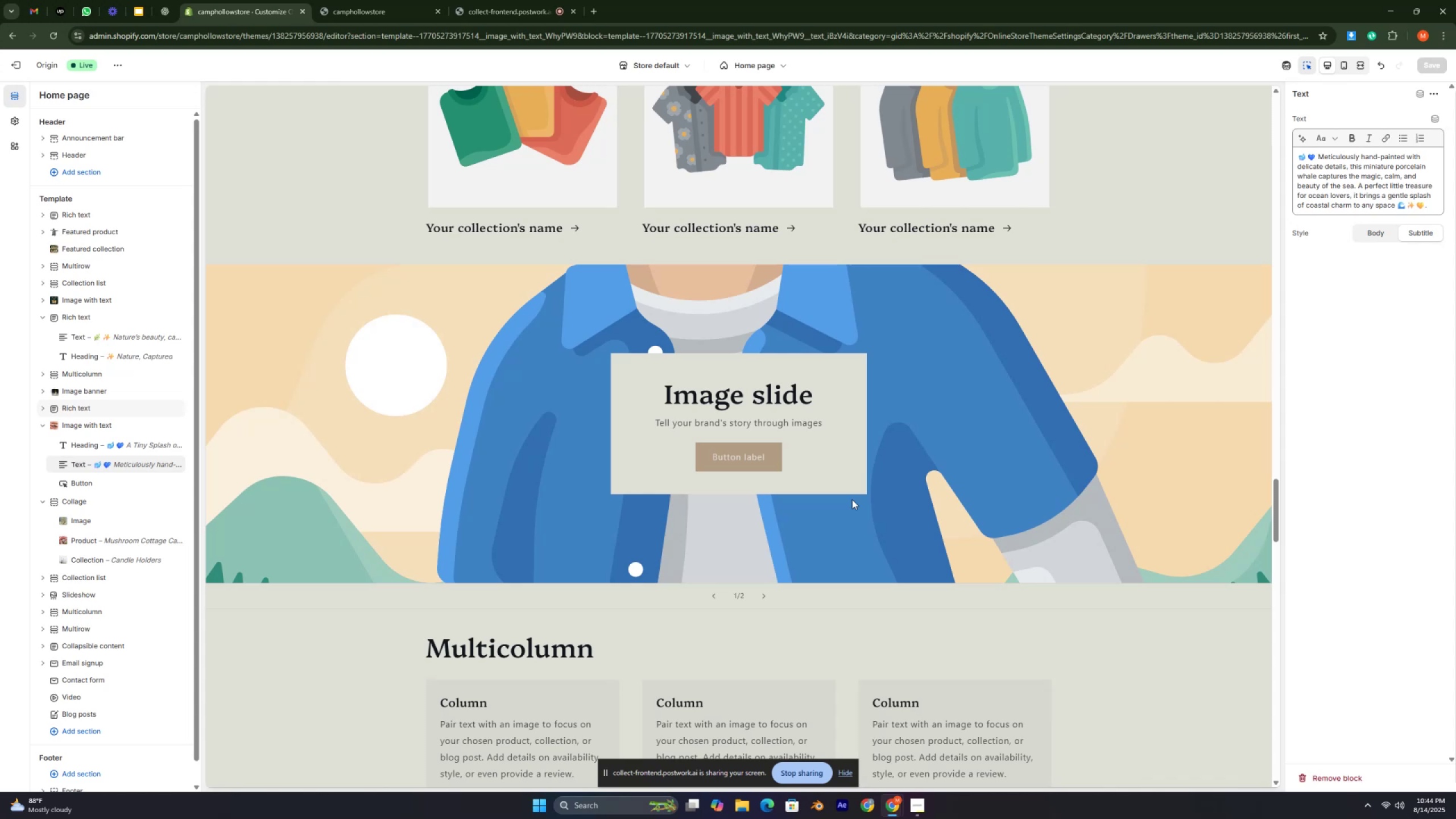 
key(Control+ControlLeft)
 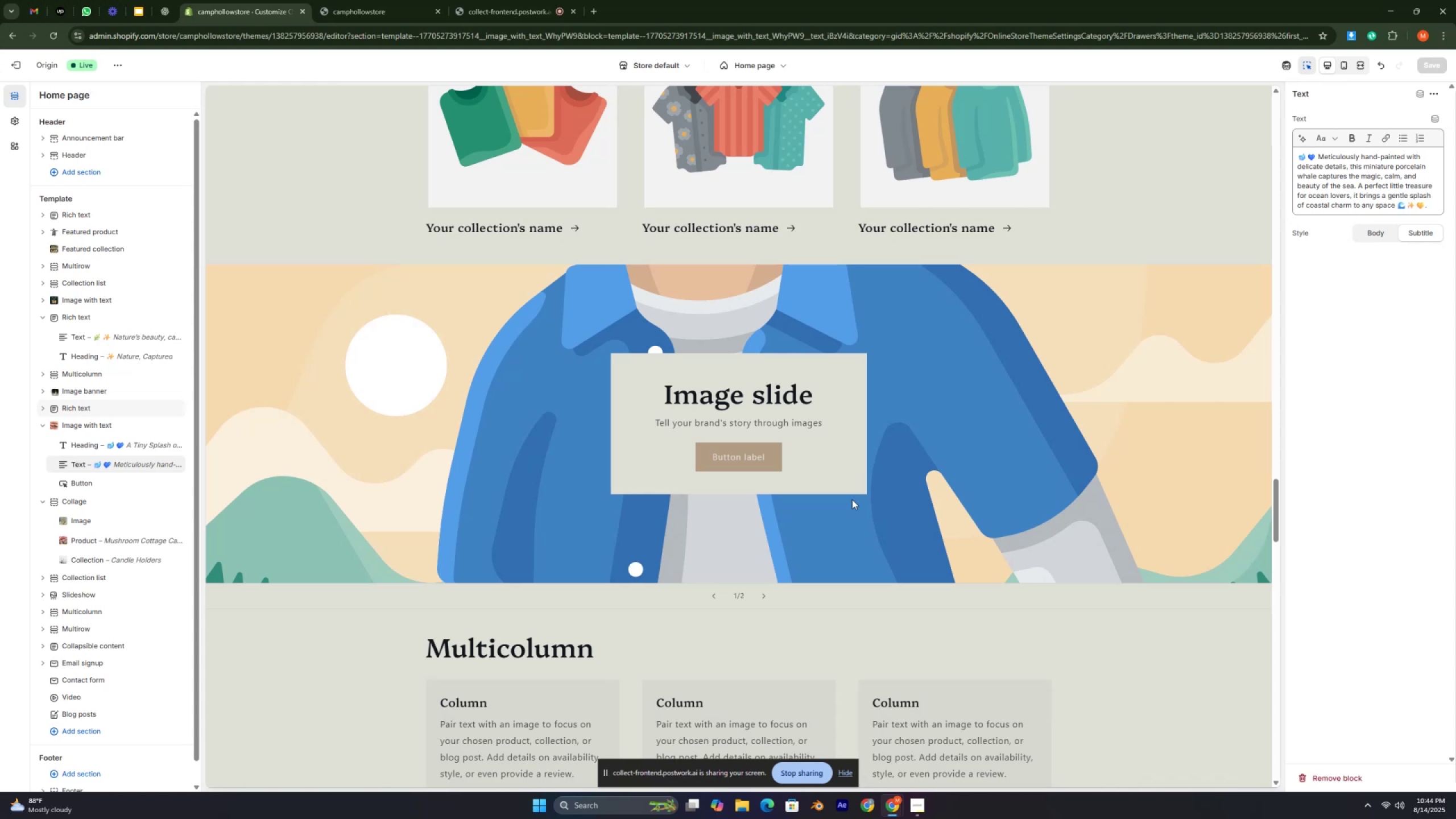 
key(Control+ControlLeft)
 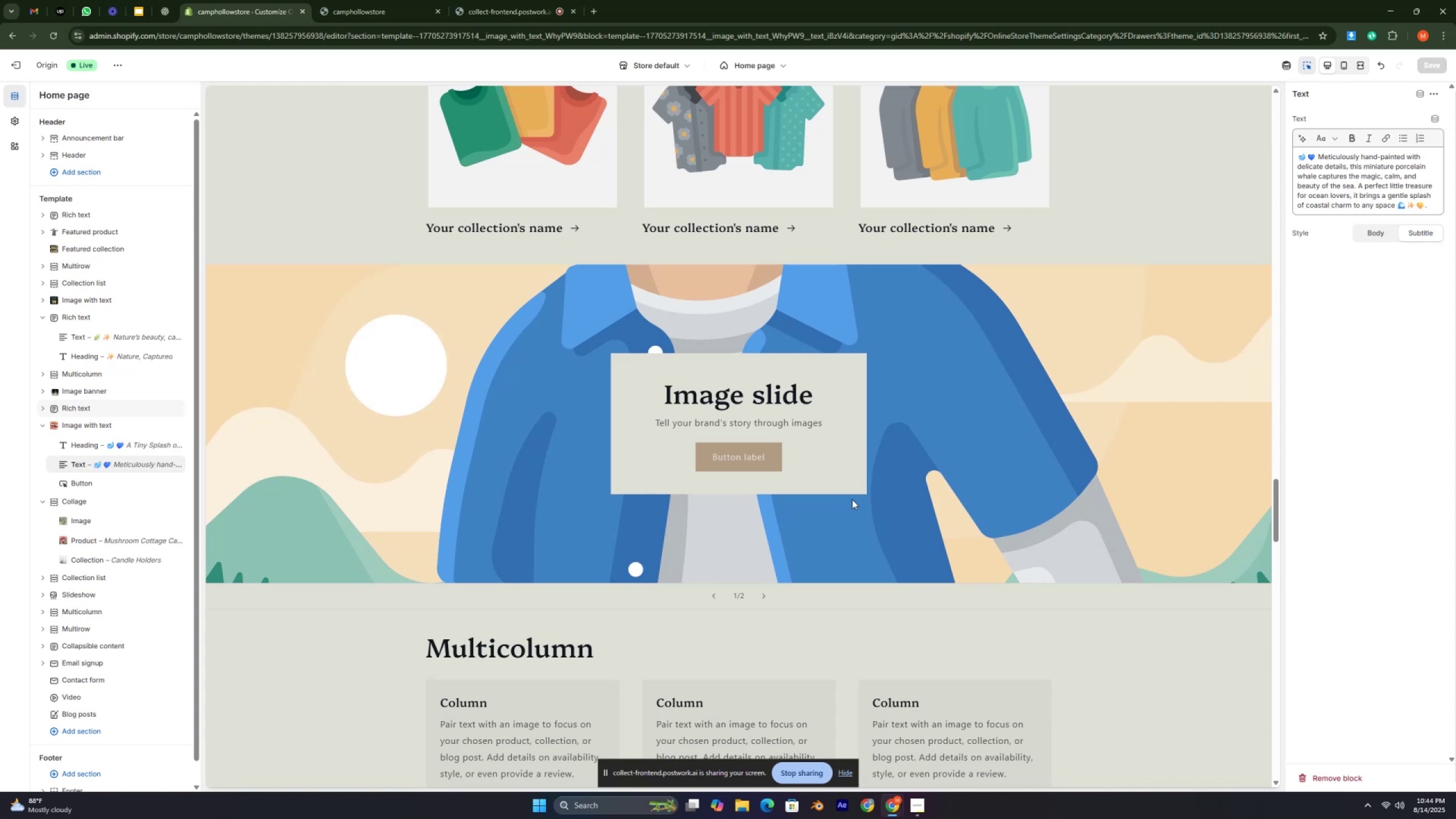 
key(Control+ControlLeft)
 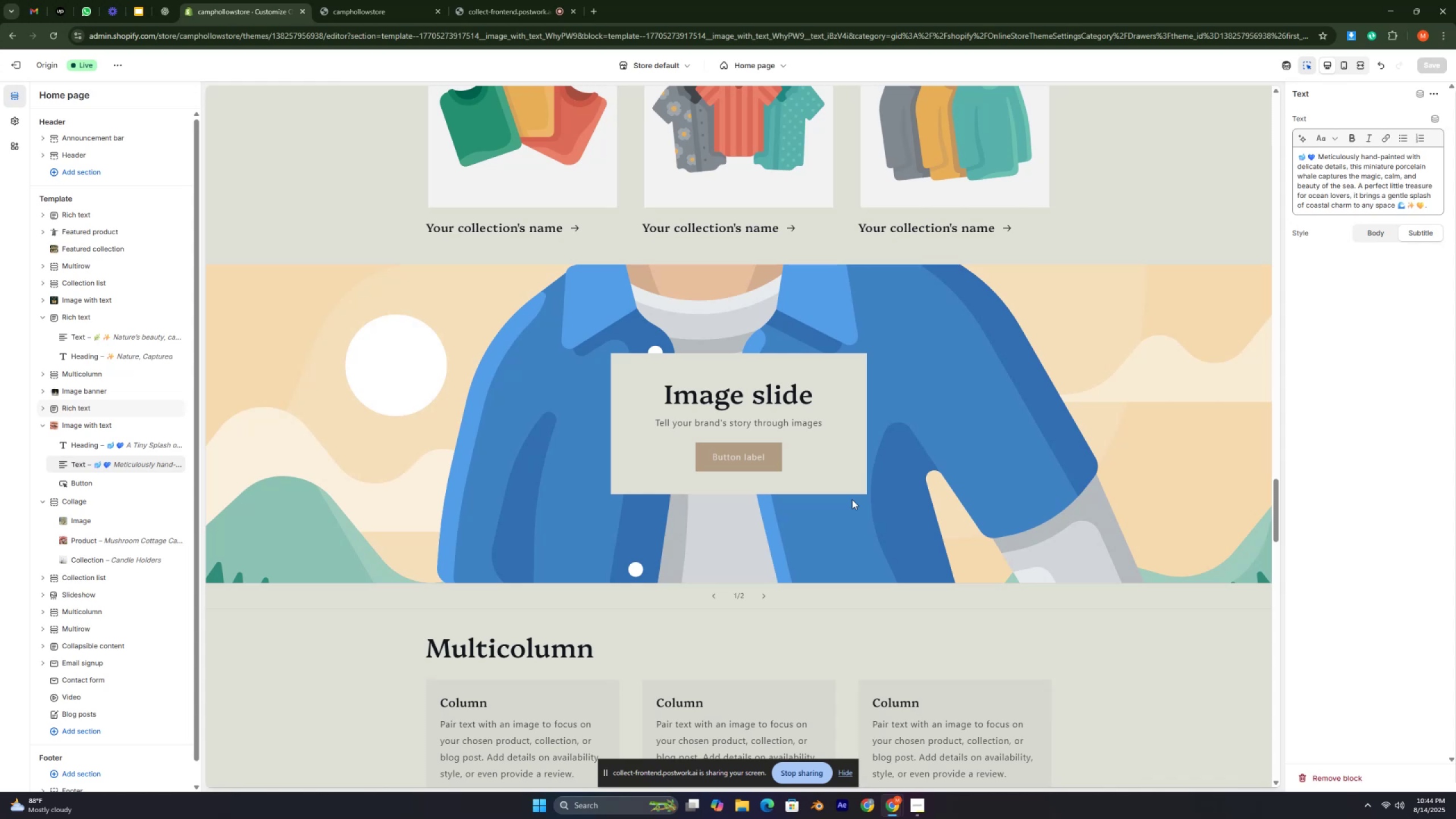 
key(Control+ControlLeft)
 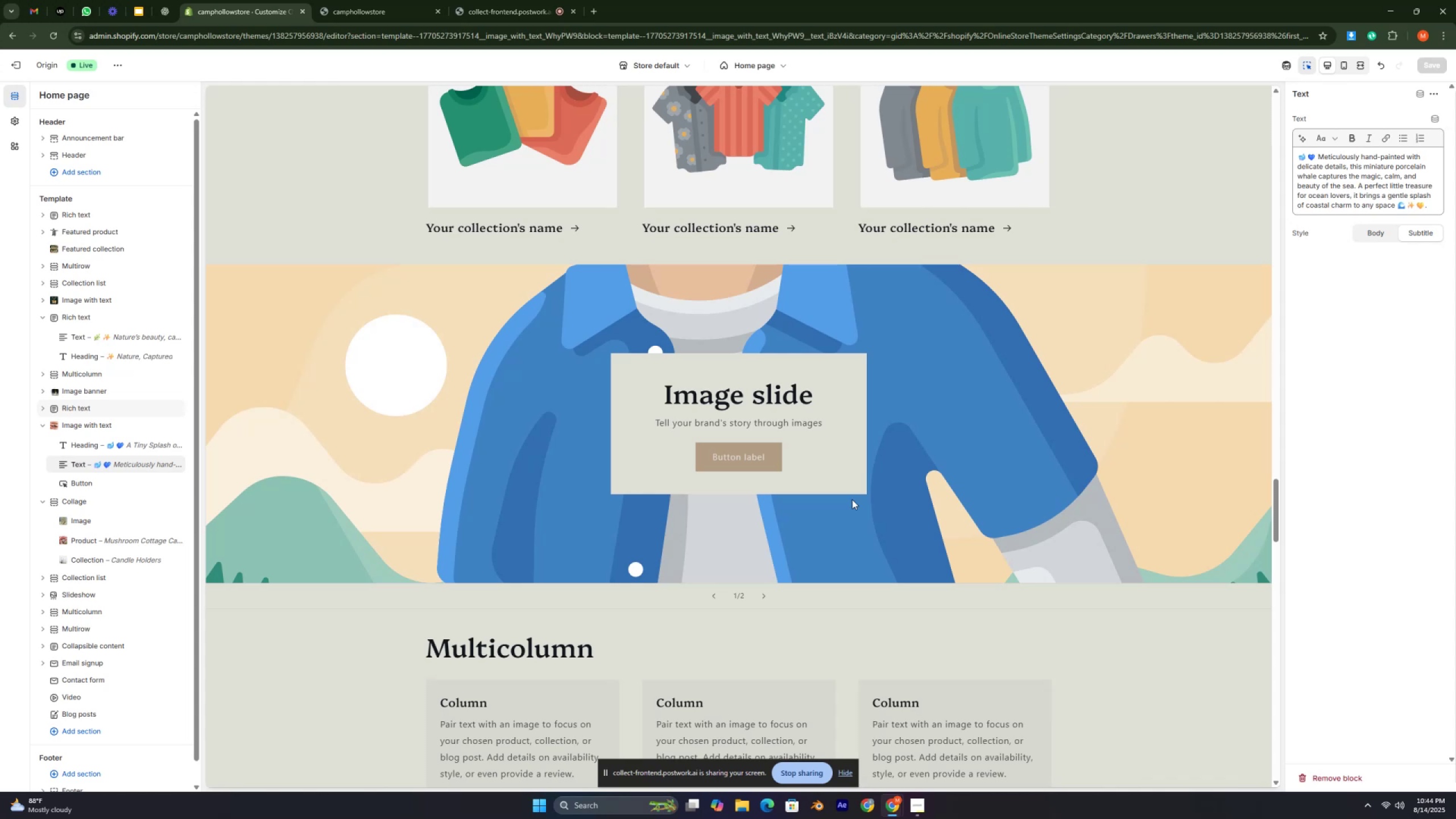 
key(Control+ControlLeft)
 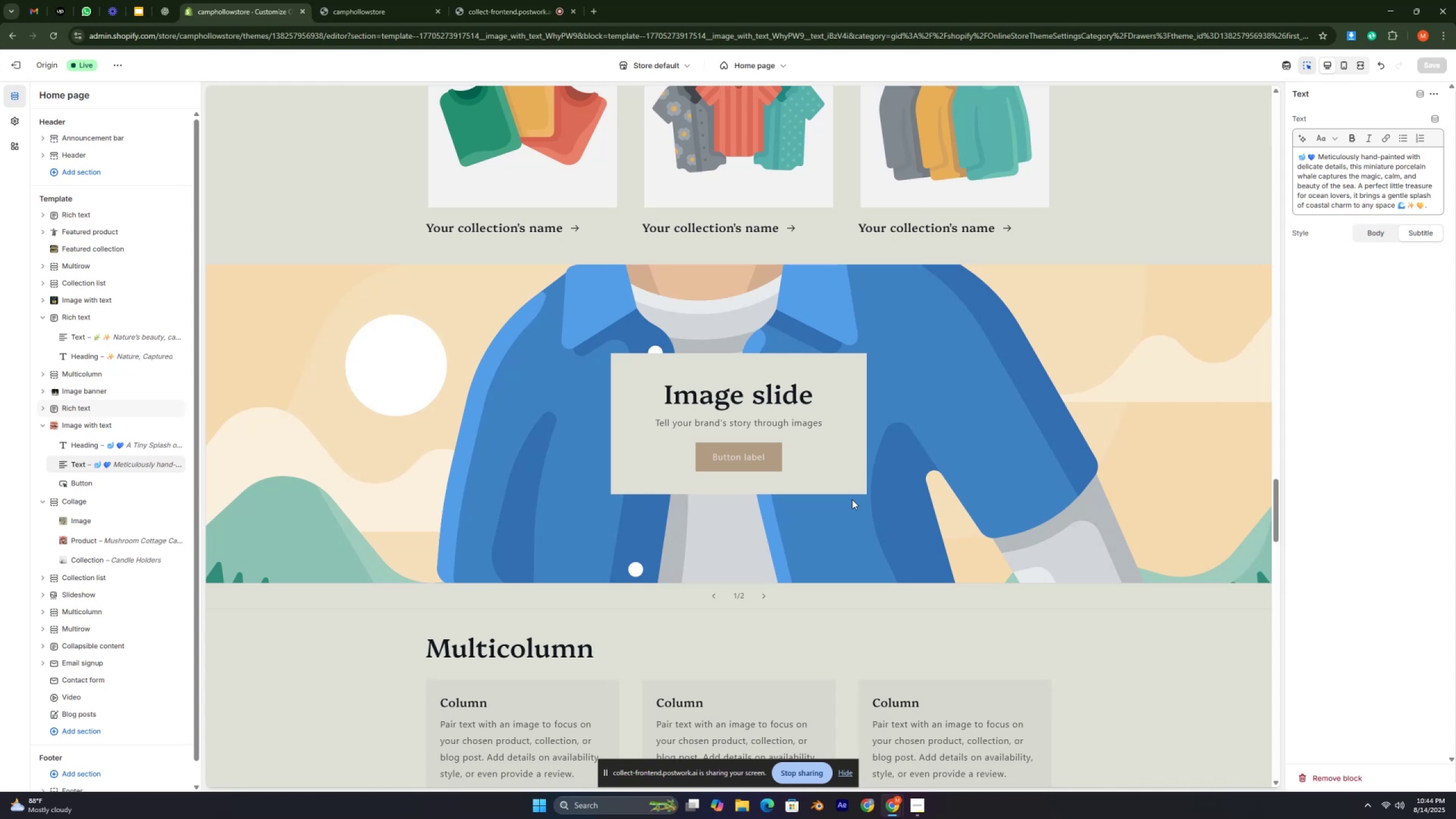 
key(Control+ControlLeft)
 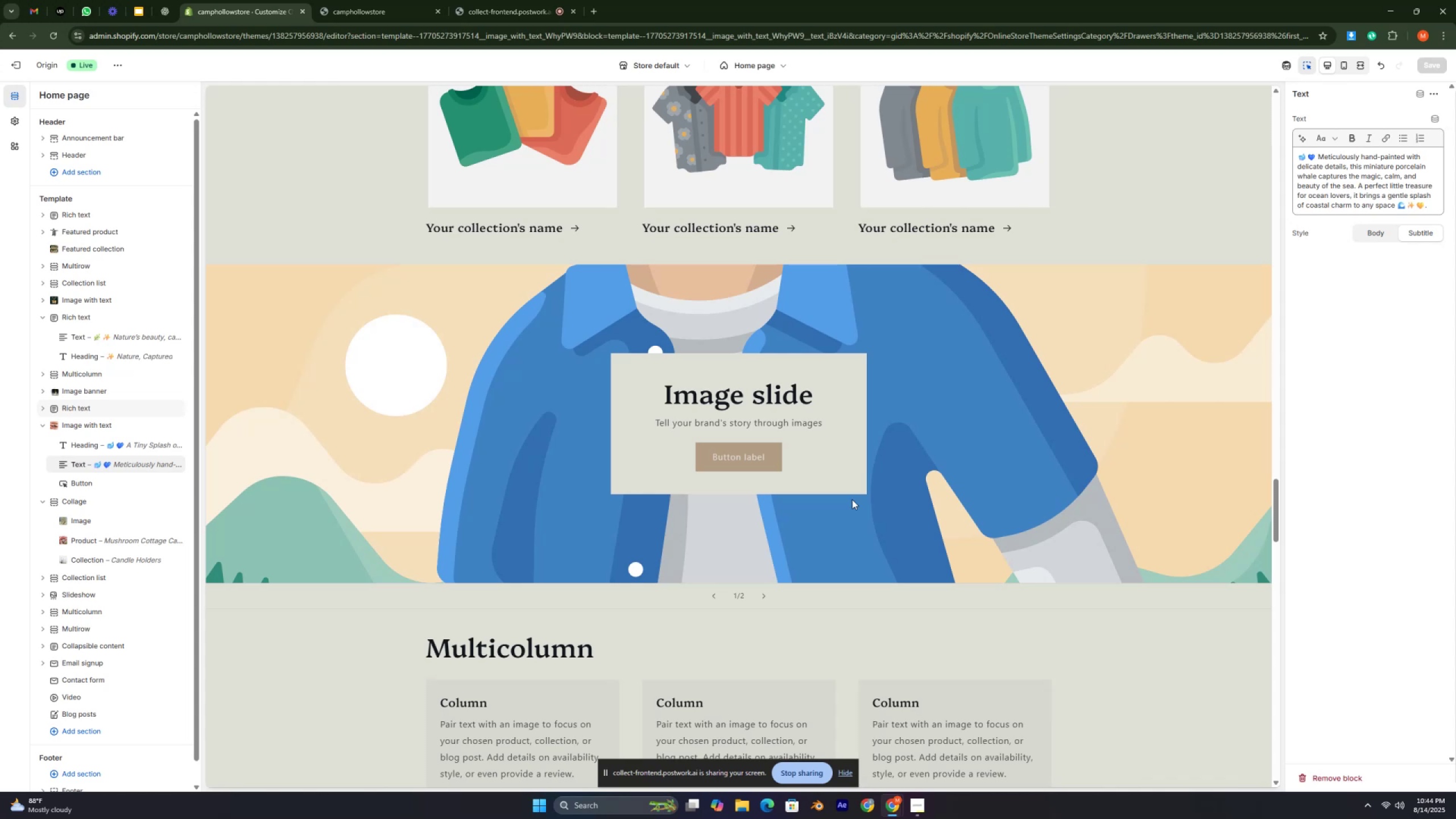 
hold_key(key=ArrowUp, duration=0.98)
 